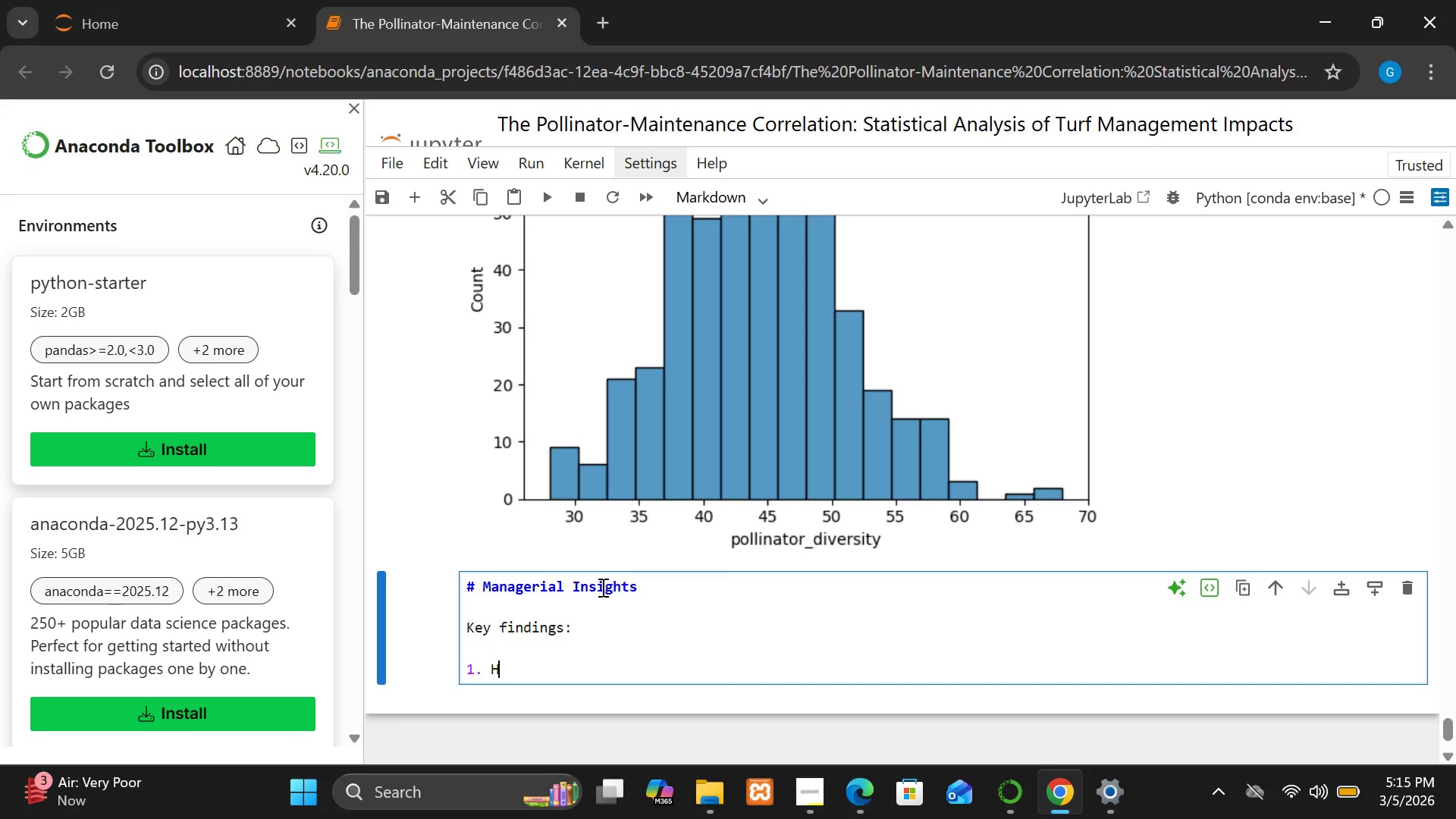 
left_click([519, 670])
 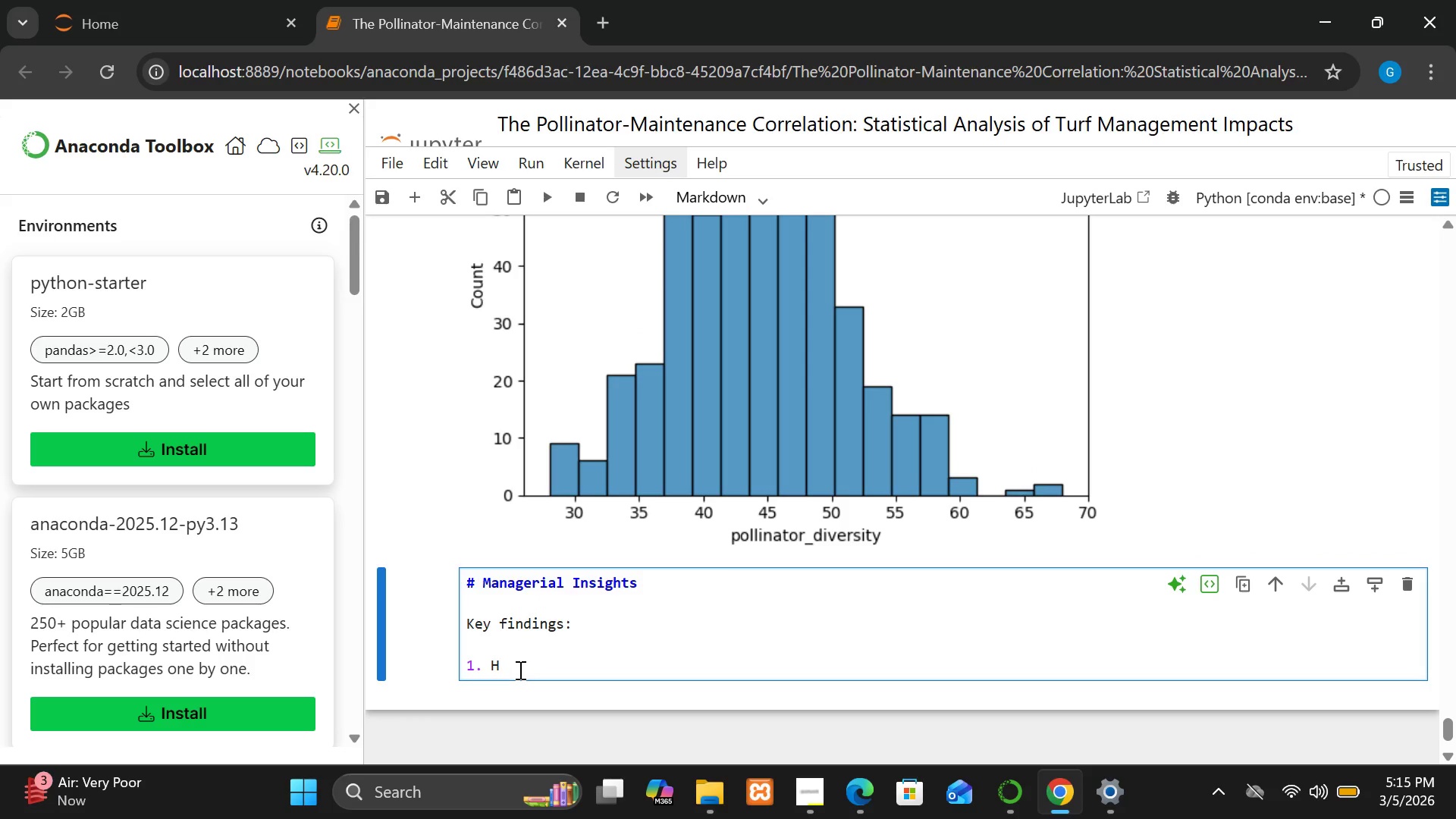 
type(igh)
 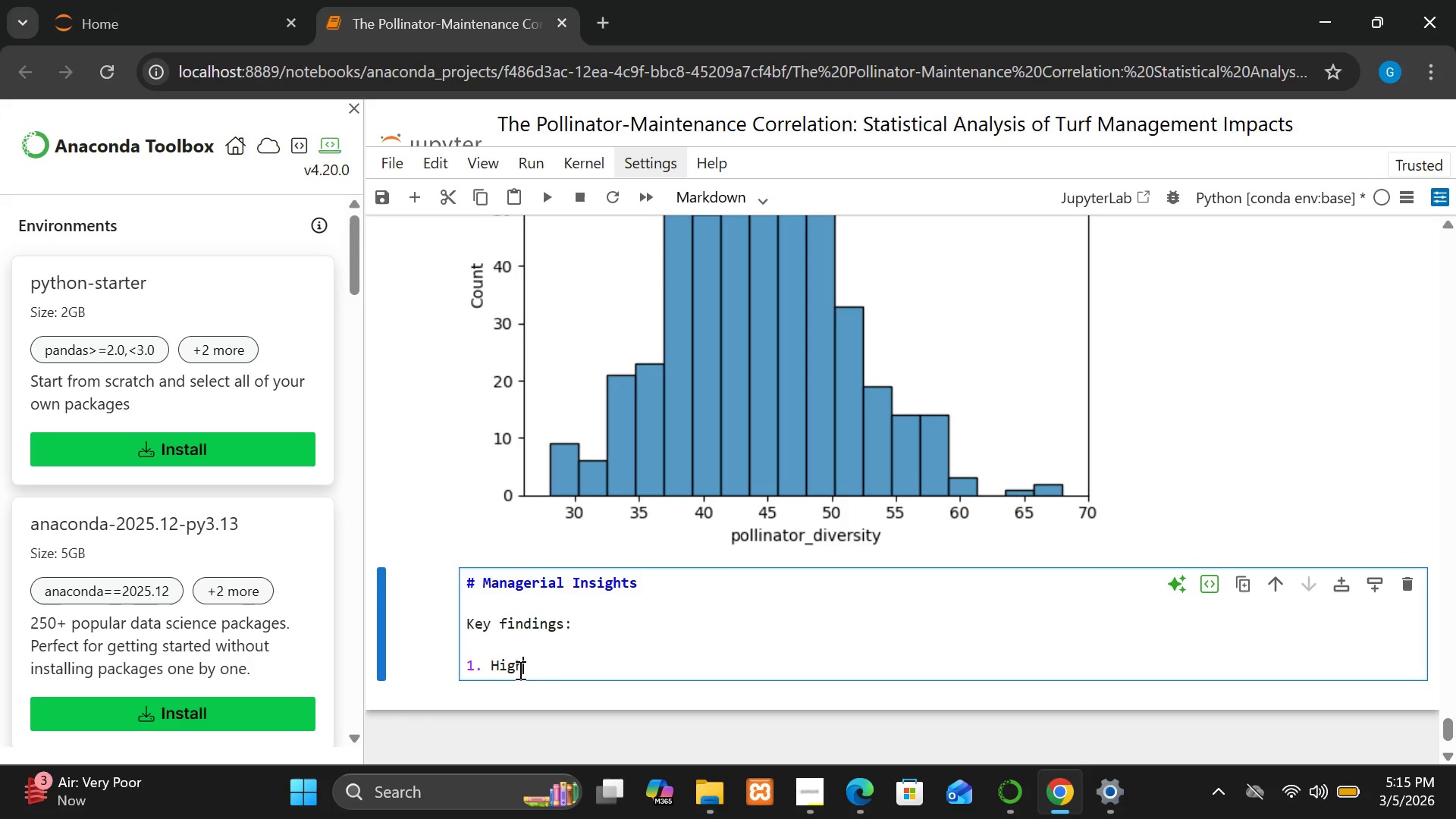 
type(-intr)
key(Backspace)
type(r)
key(Backspace)
type(erve)
 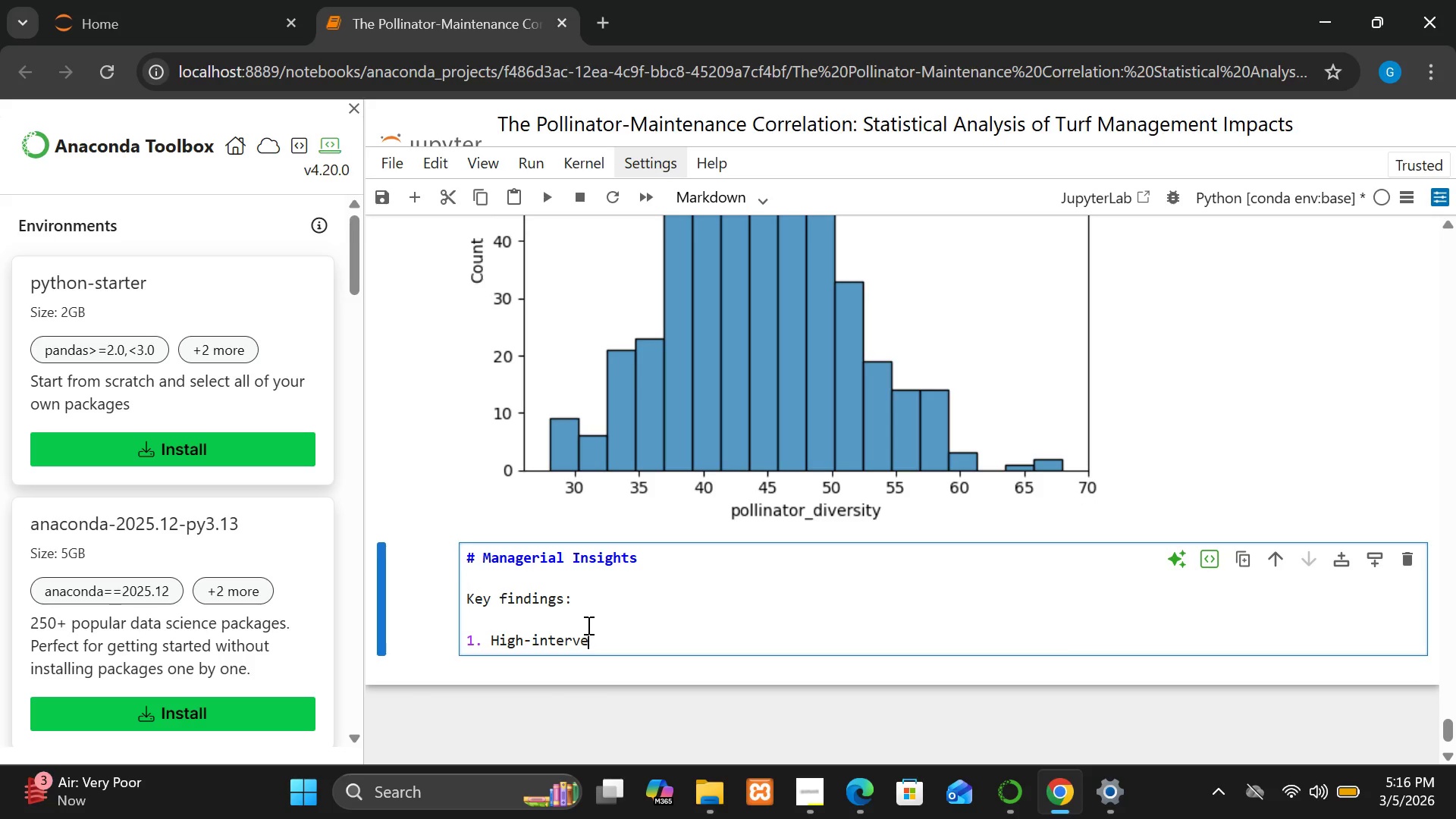 
wait(6.42)
 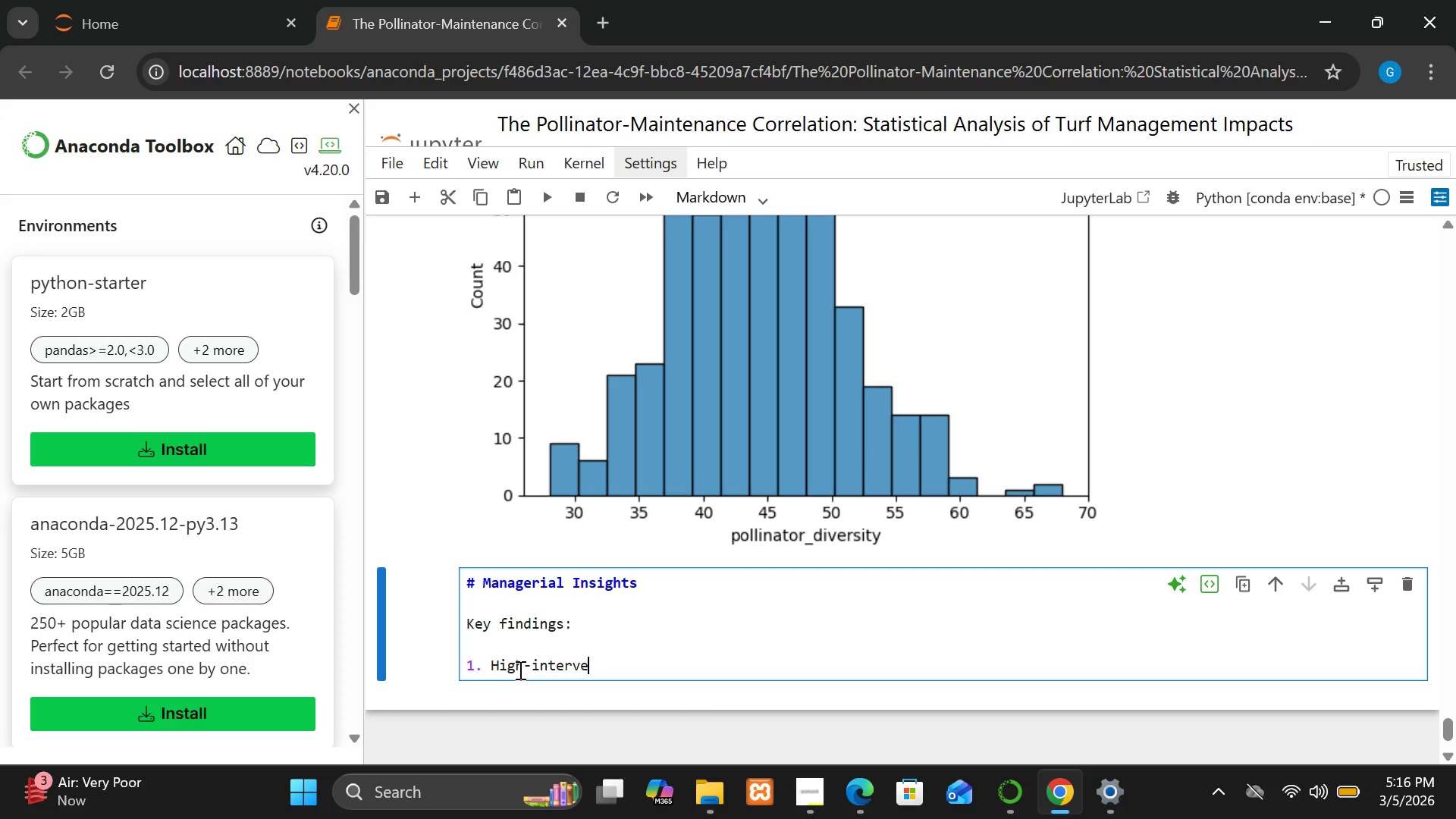 
type(ntion turf   )
key(Backspace)
key(Backspace)
type(practie)
key(Backspace)
type(ces si)
key(Backspace)
key(Backspace)
key(Backspace)
type( si)
key(Backspace)
key(Backspace)
key(Backspace)
type( significi)
key(Backspace)
type(ant)
 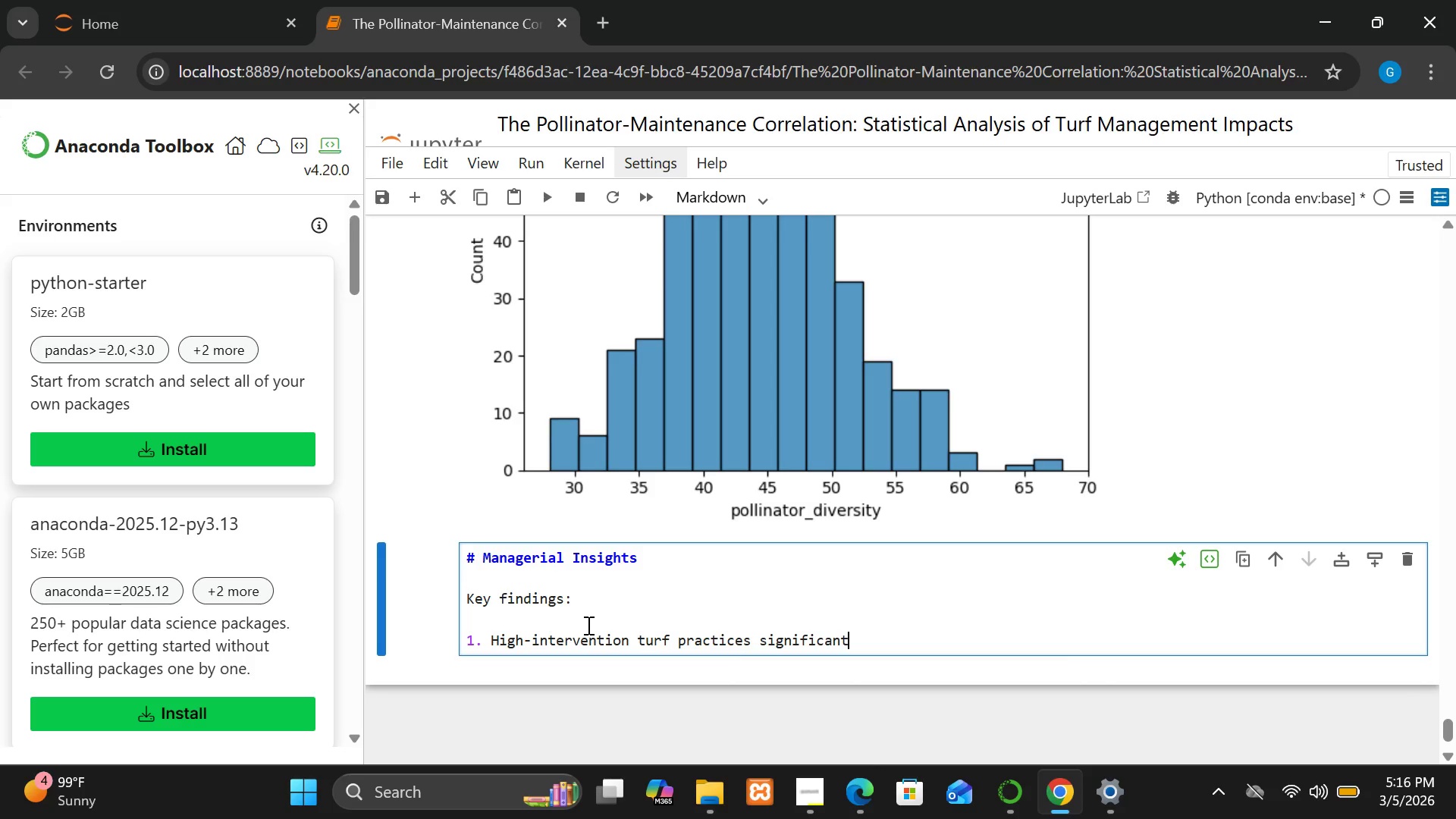 
type(ly reduce pollina)
 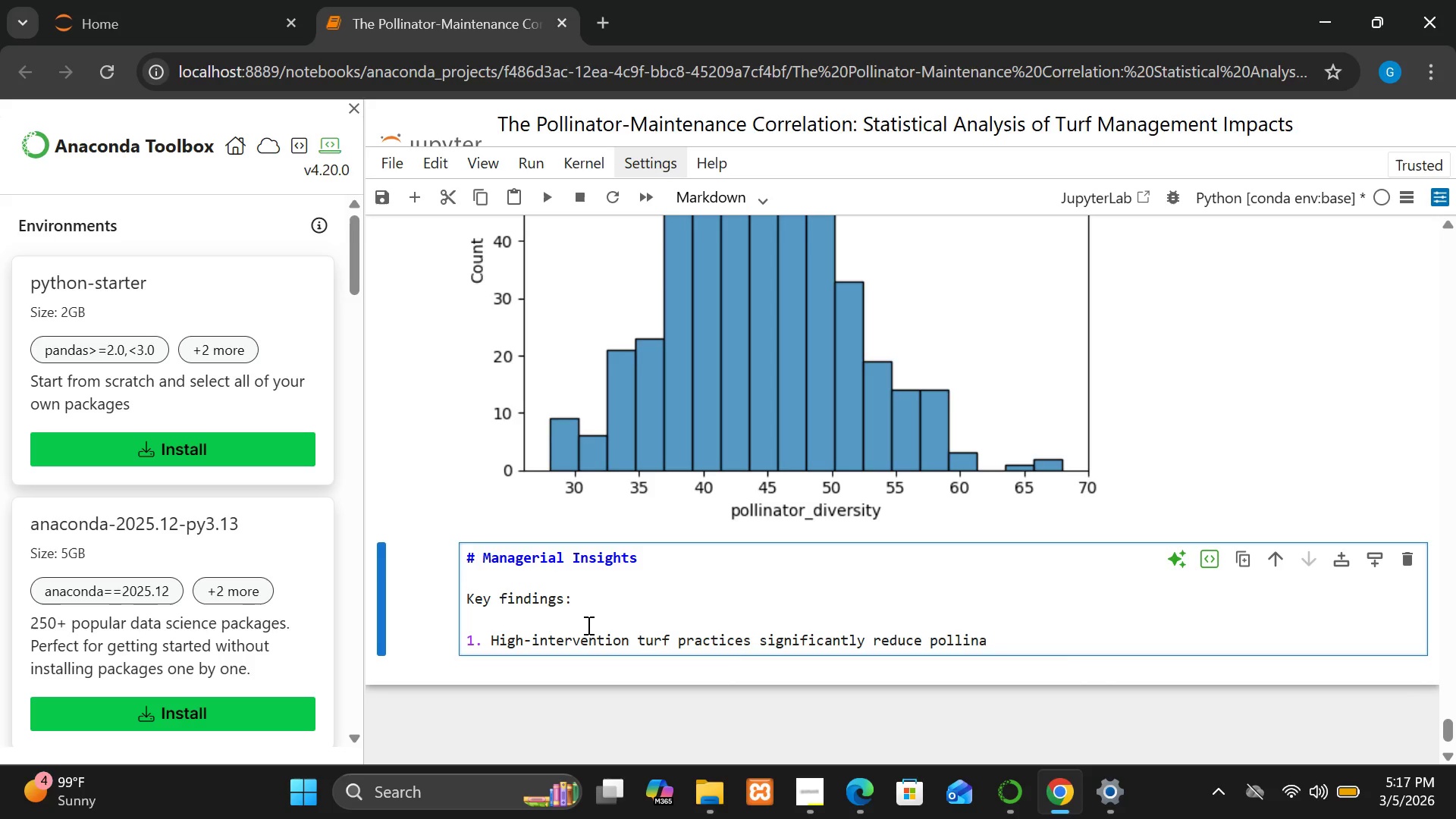 
type(tor)
 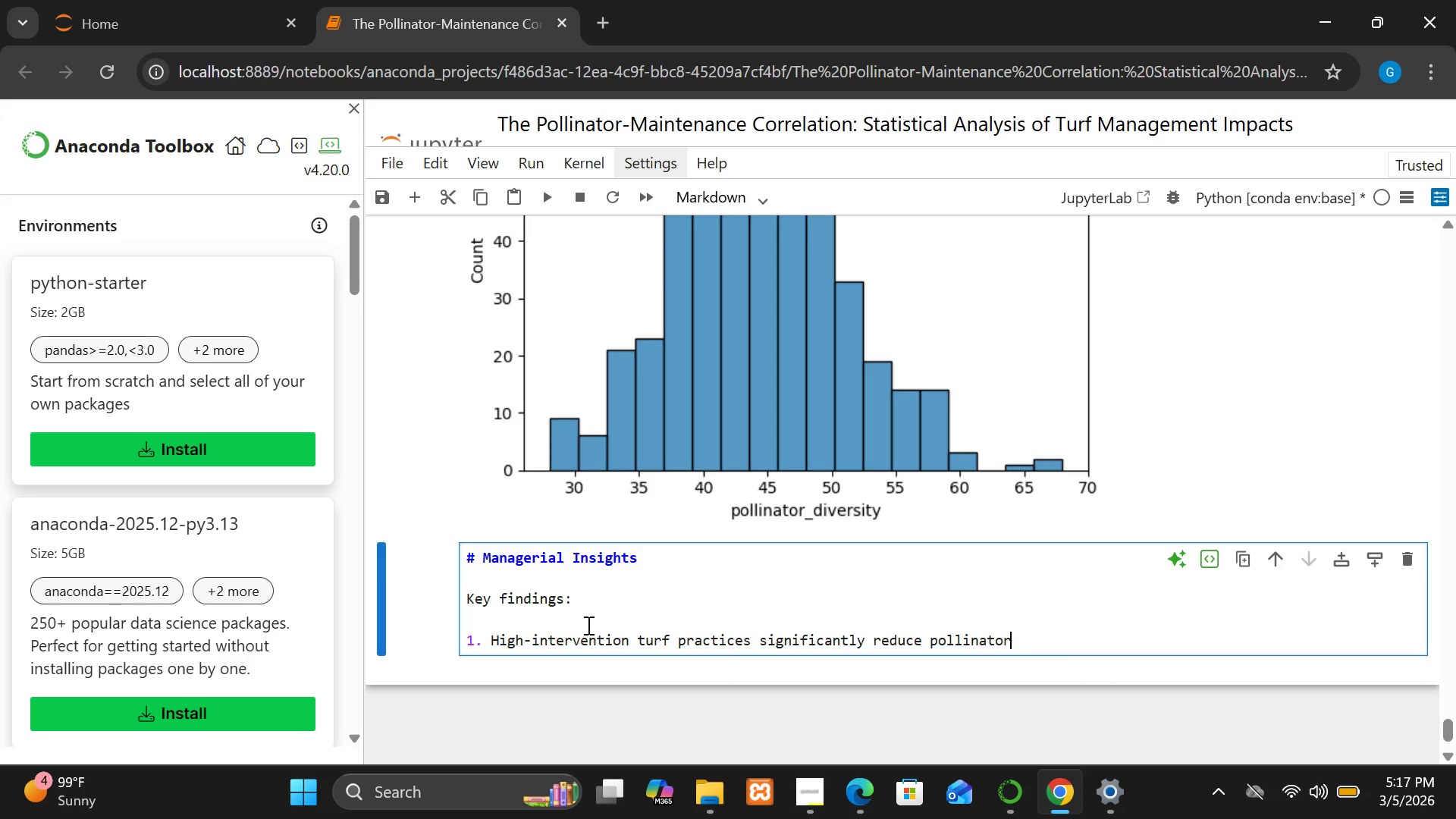 
wait(12.45)
 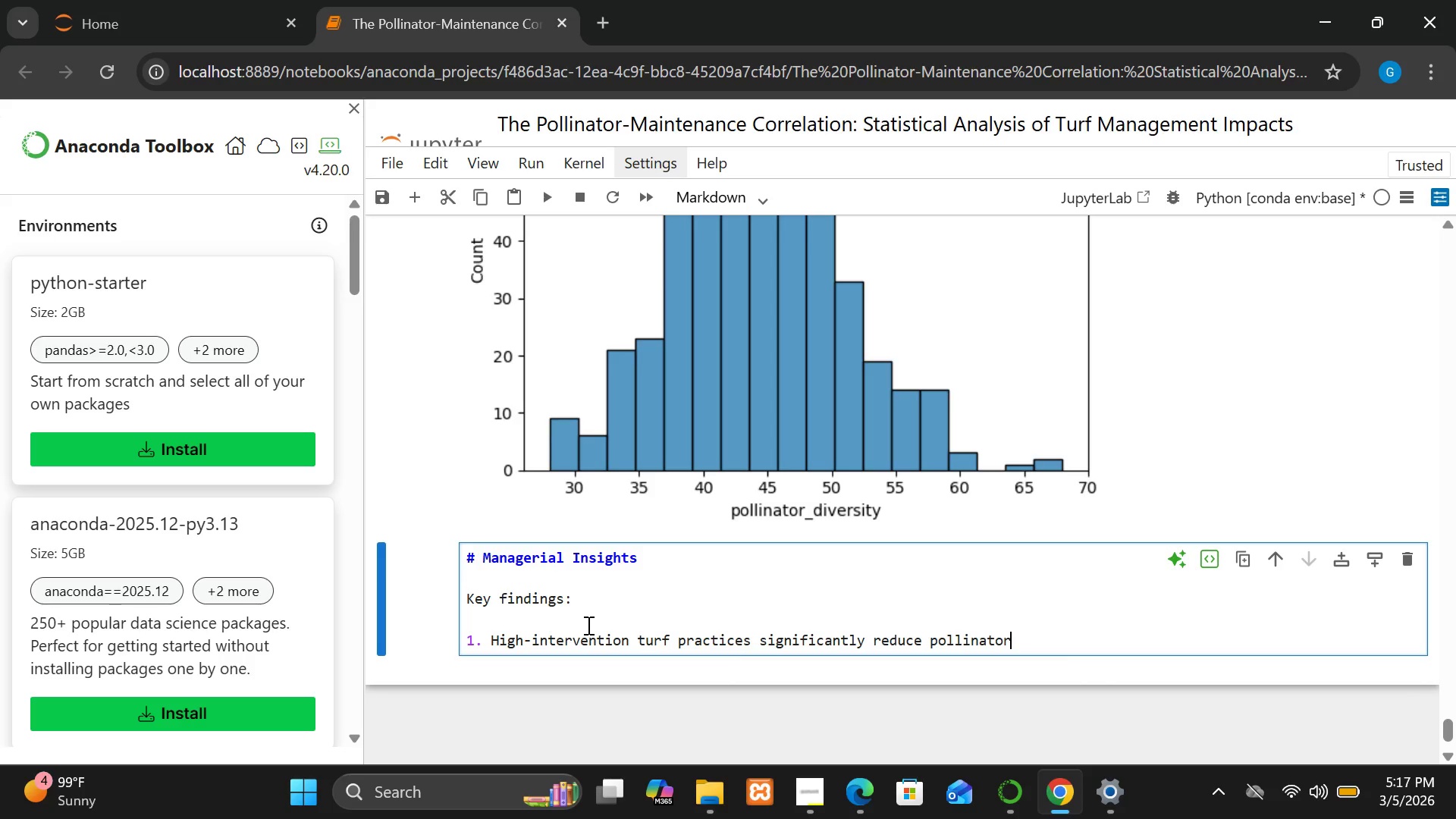 
type( biodiversity.)
 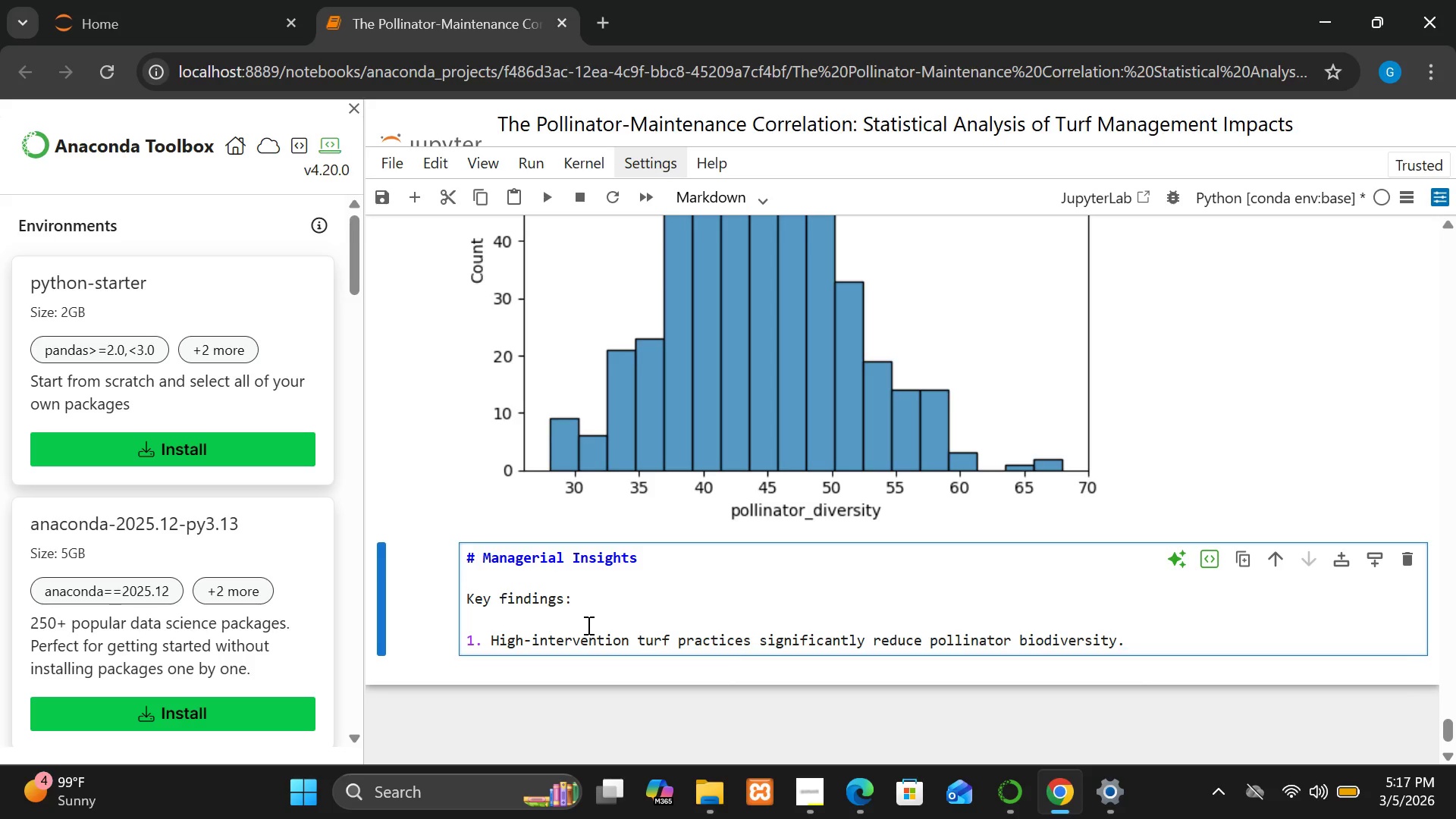 
key(Enter)
 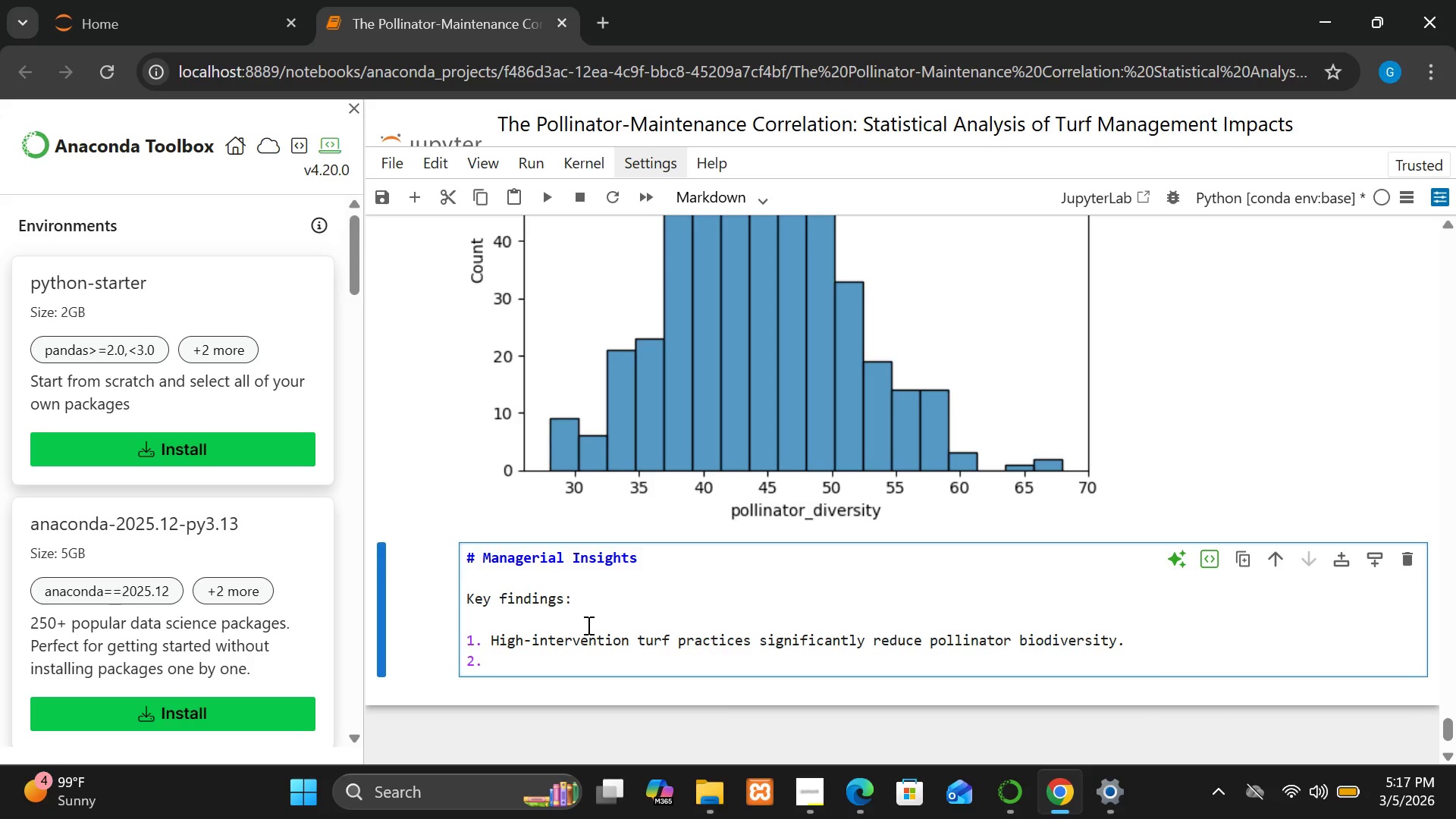 
wait(7.55)
 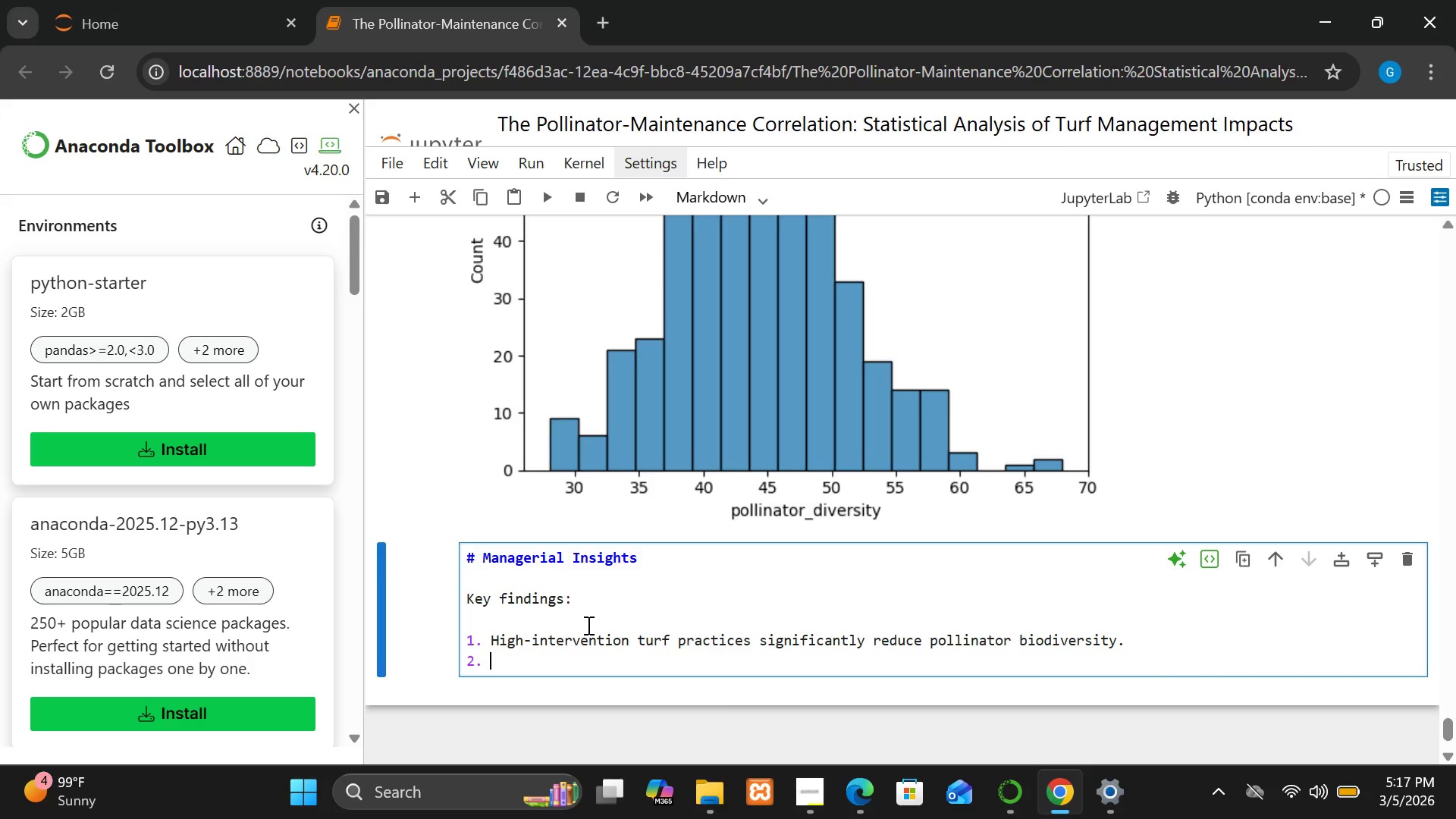 
type(Pes)
 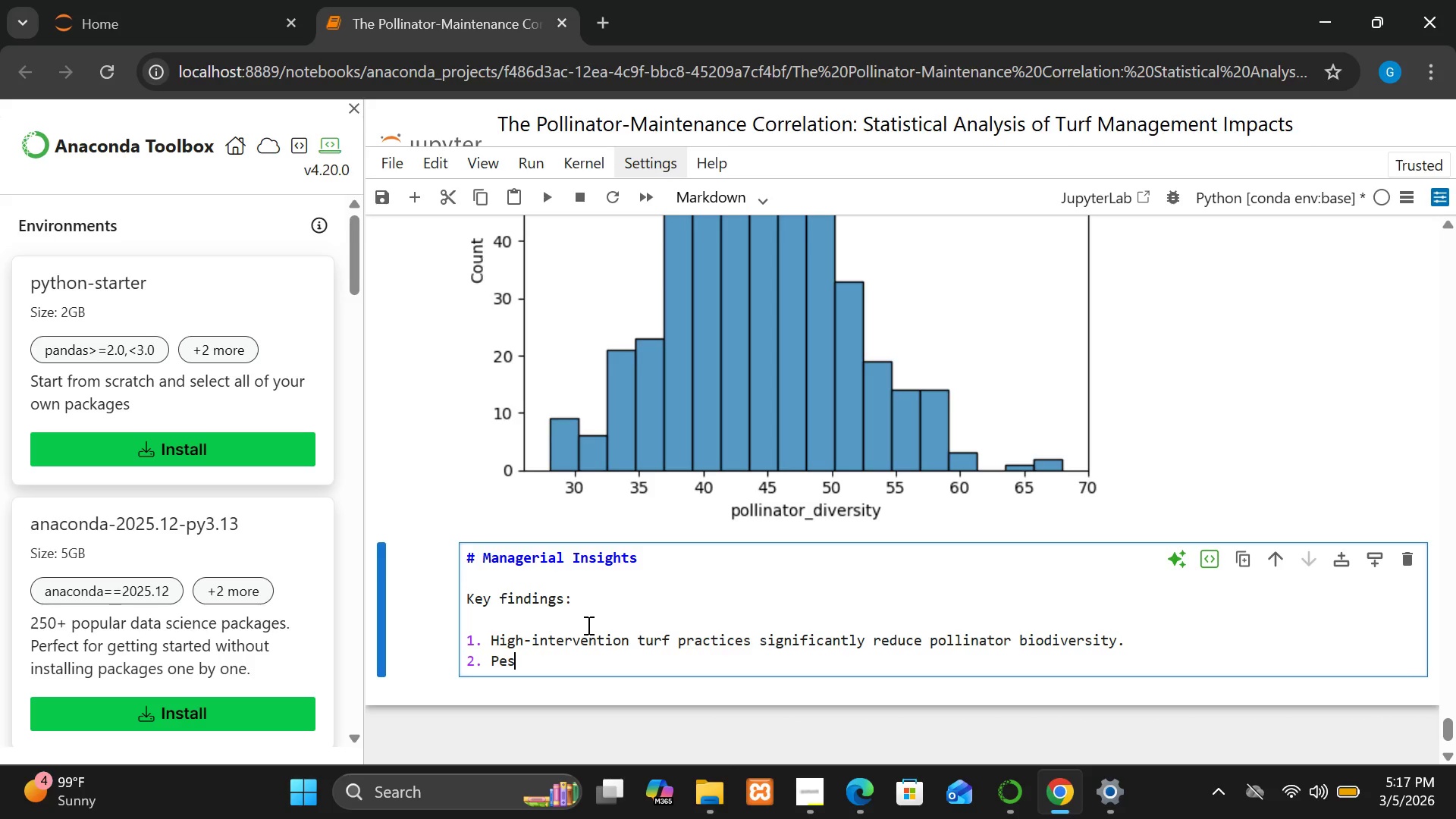 
type(ticide  app)
key(Backspace)
key(Backspace)
key(Backspace)
key(Backspace)
type(app)
 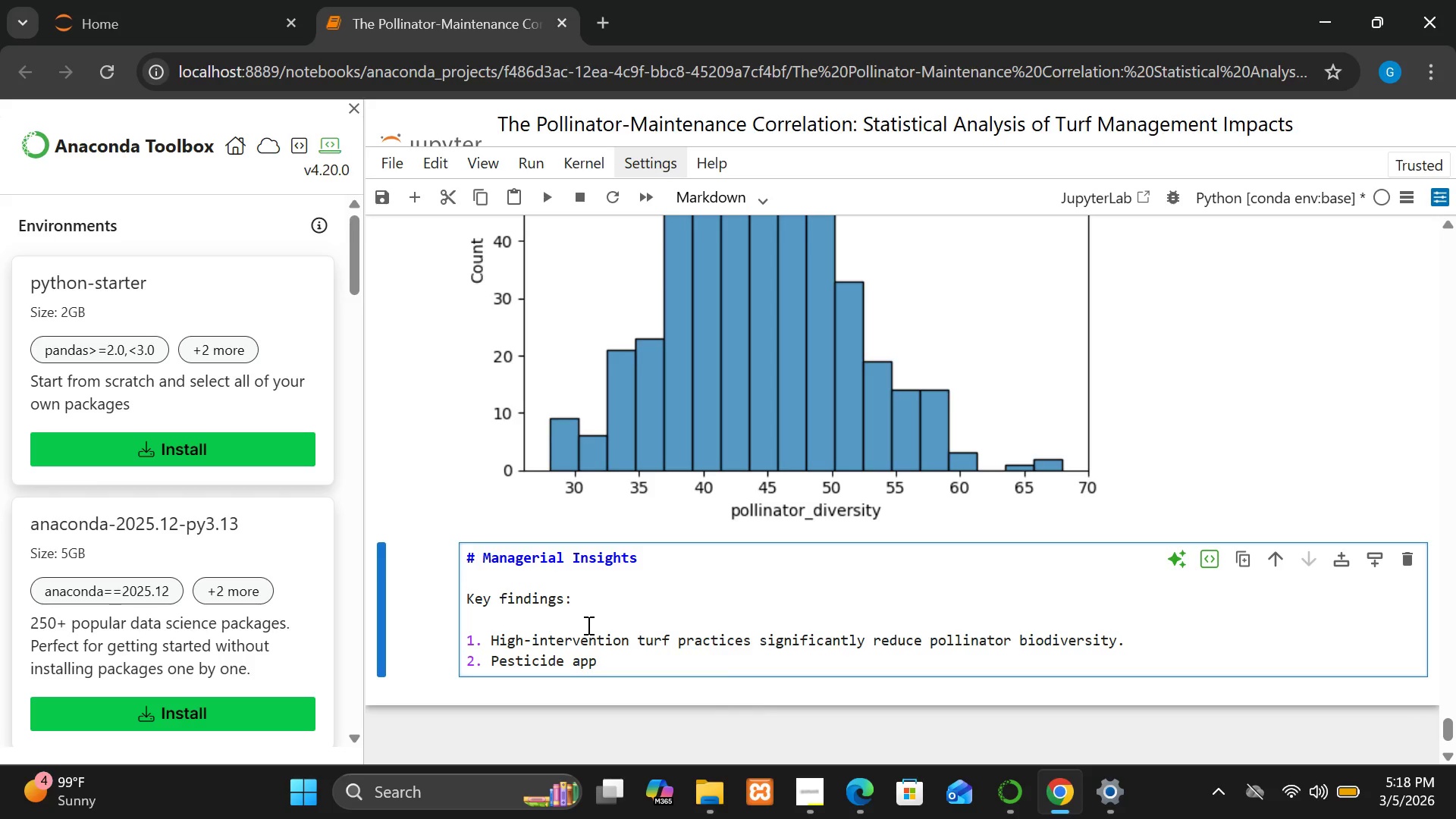 
type(loi)
key(Backspace)
key(Backspace)
type(i)
 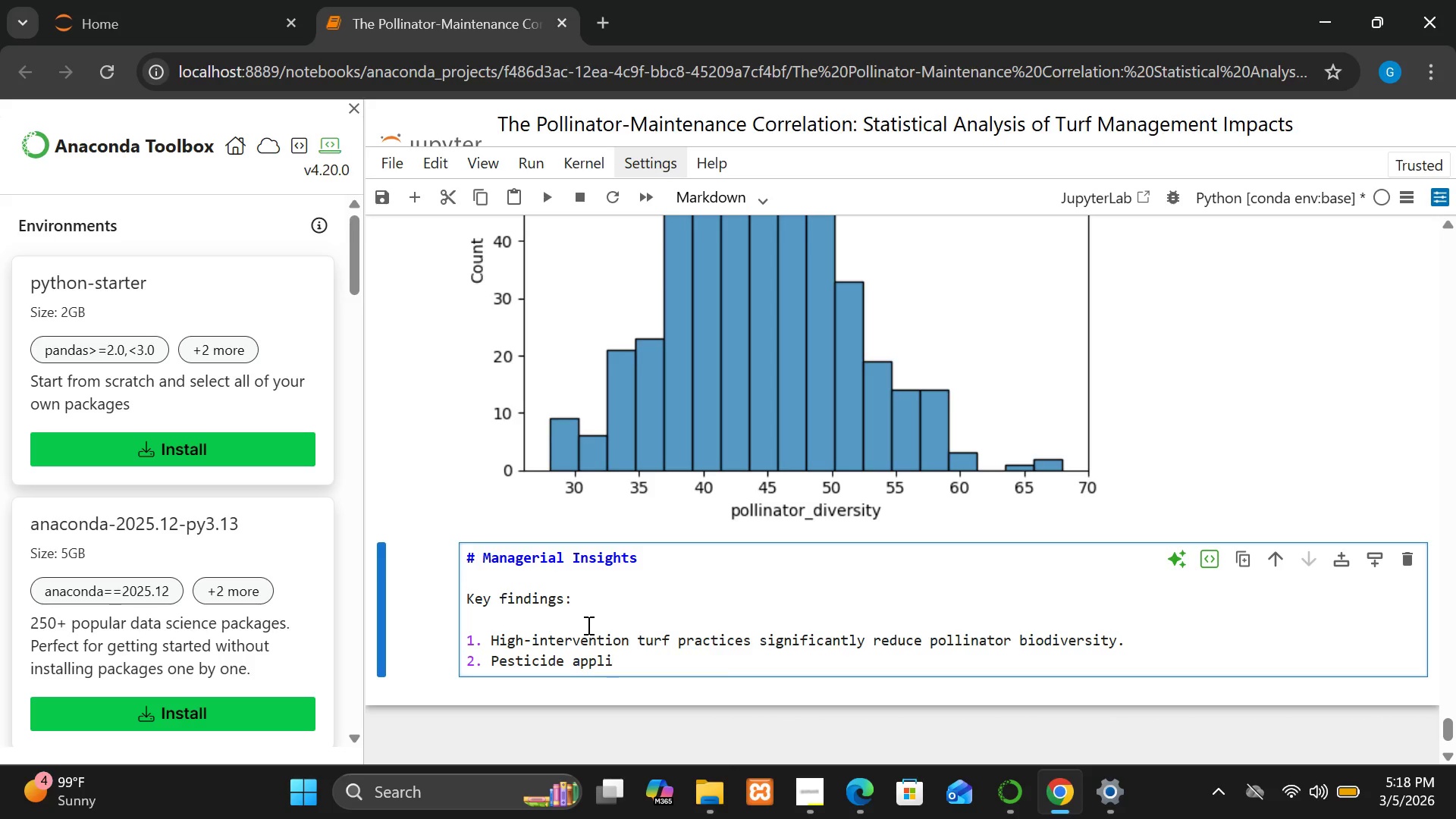 
type(cation shows thr)
key(Backspace)
type(e)
 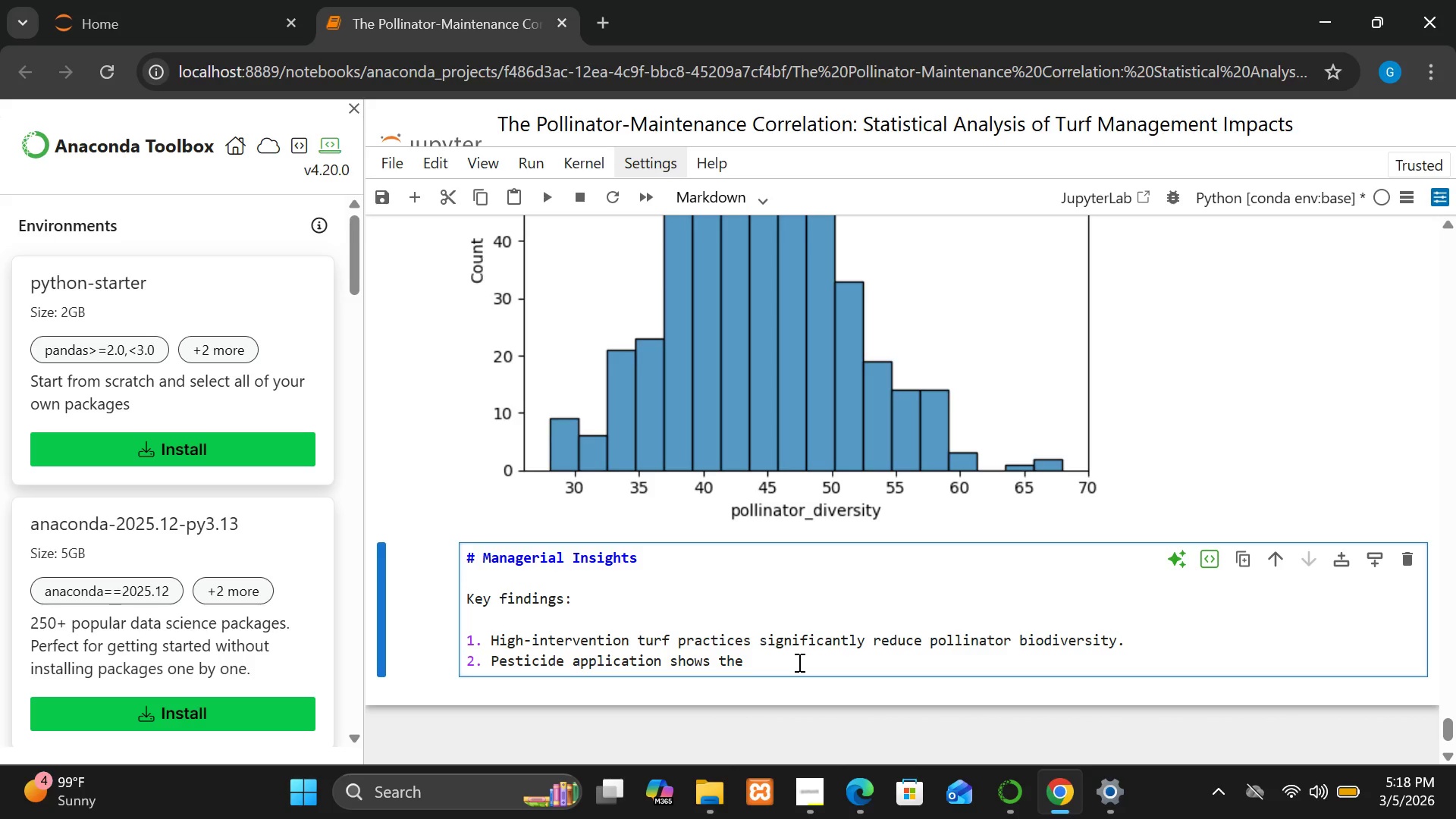 
type( strongest negative corre)
 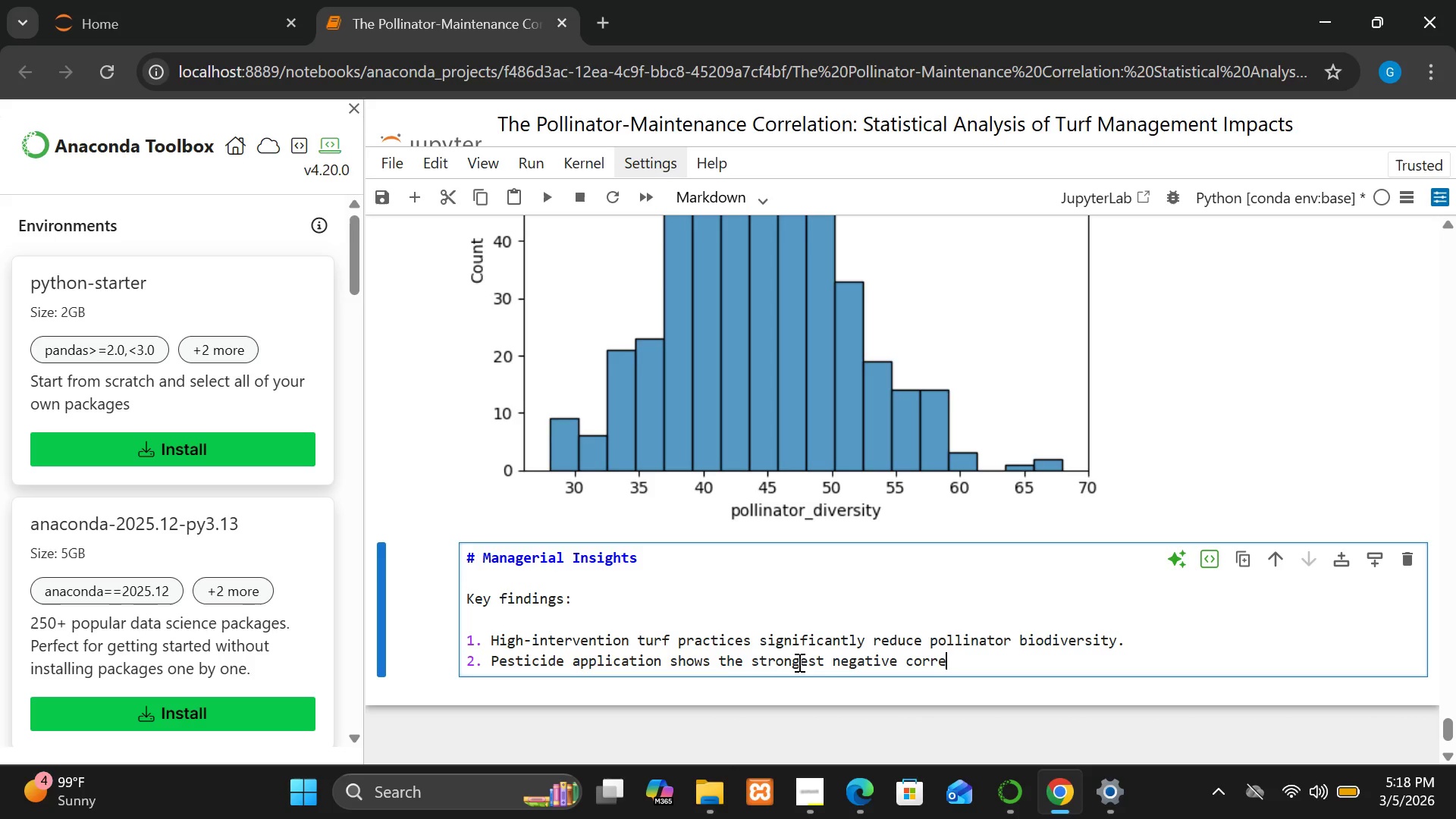 
type(lation with pollina)
 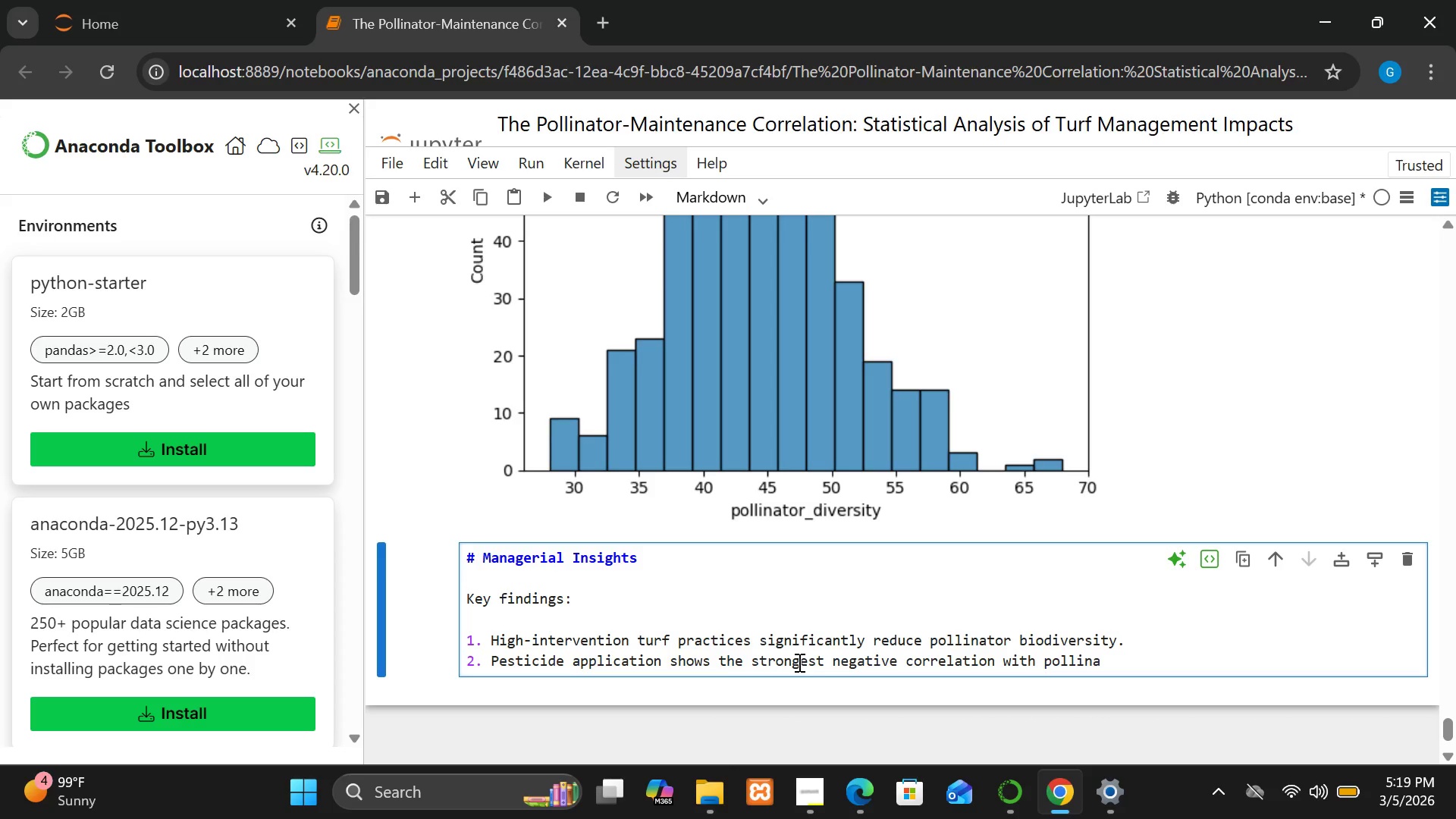 
wait(9.38)
 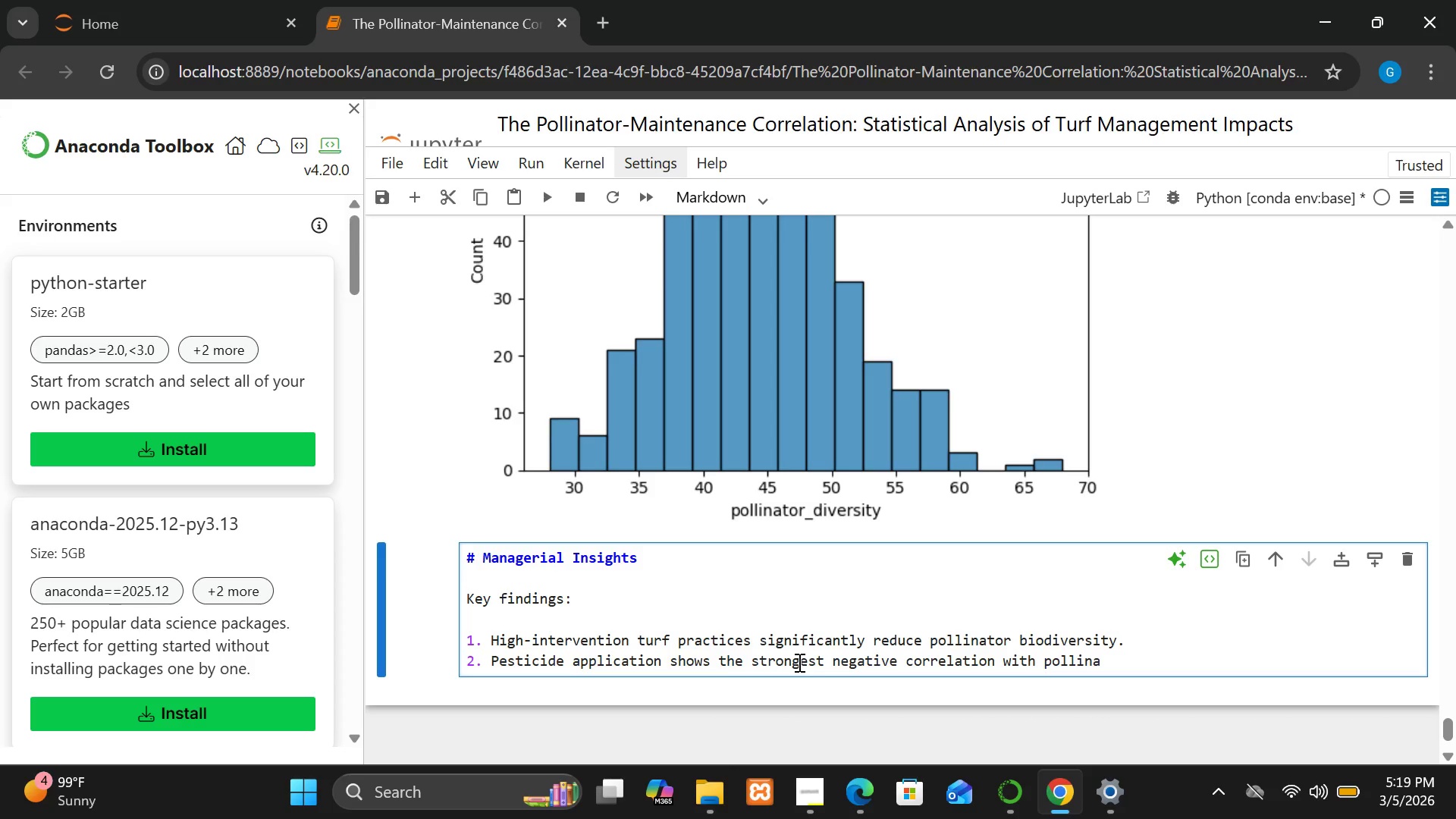 
type(toe)
key(Backspace)
type(t)
key(Backspace)
type(r pre)
 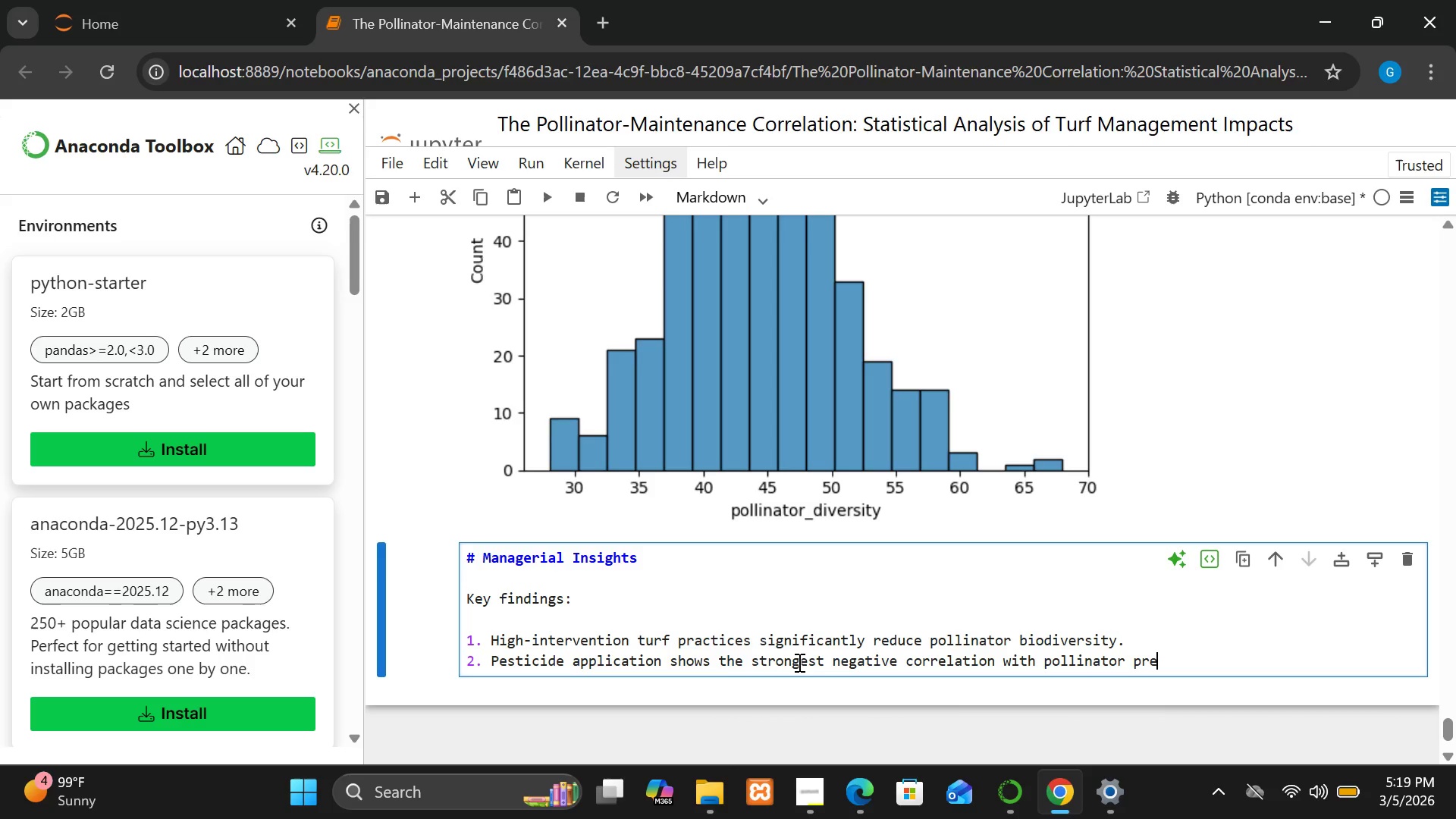 
type(sence')
key(Backspace)
type(.)
 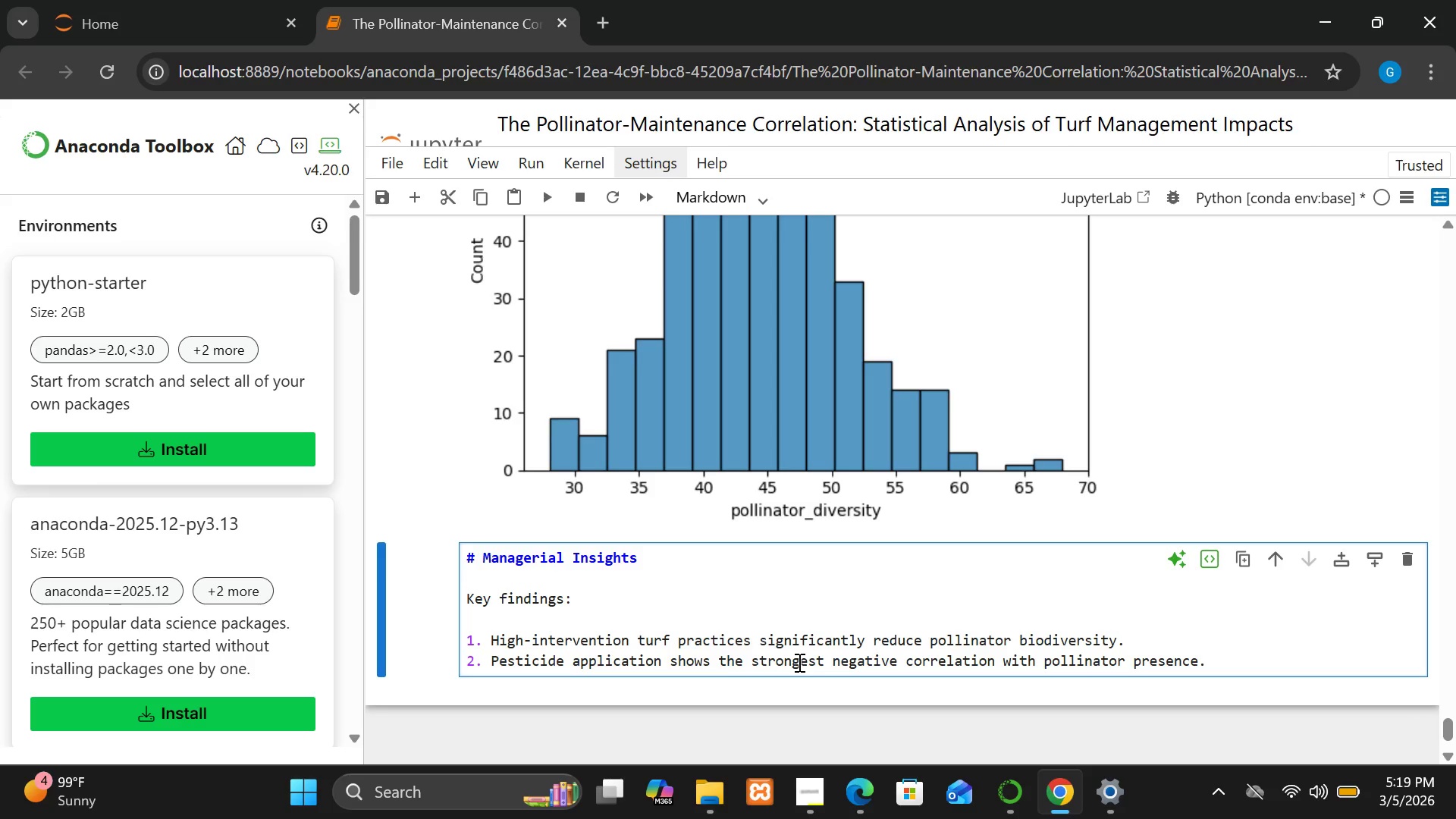 
key(Enter)
 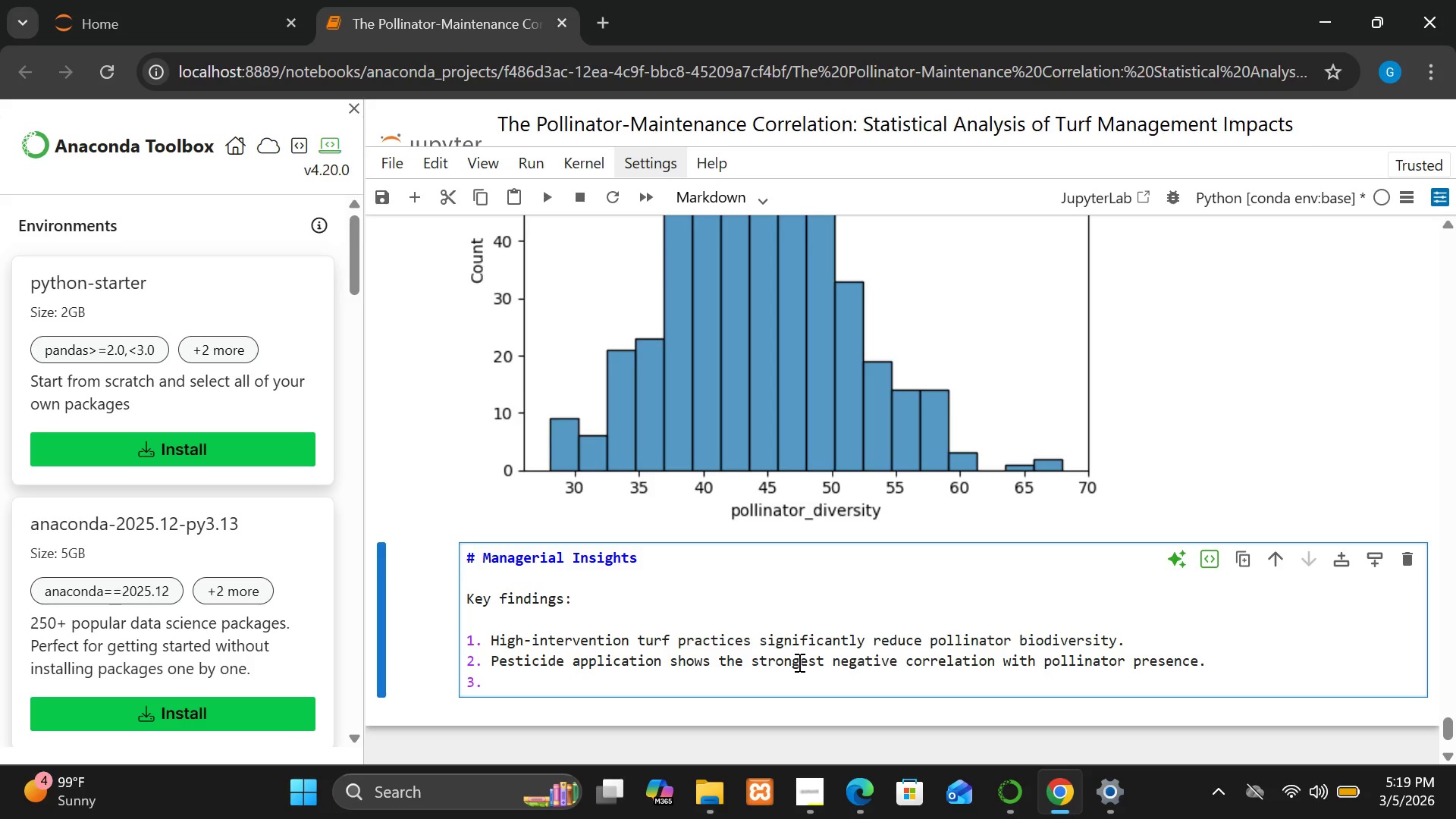 
type(Moderate mowing fe)
key(Backspace)
type(requency allow )
 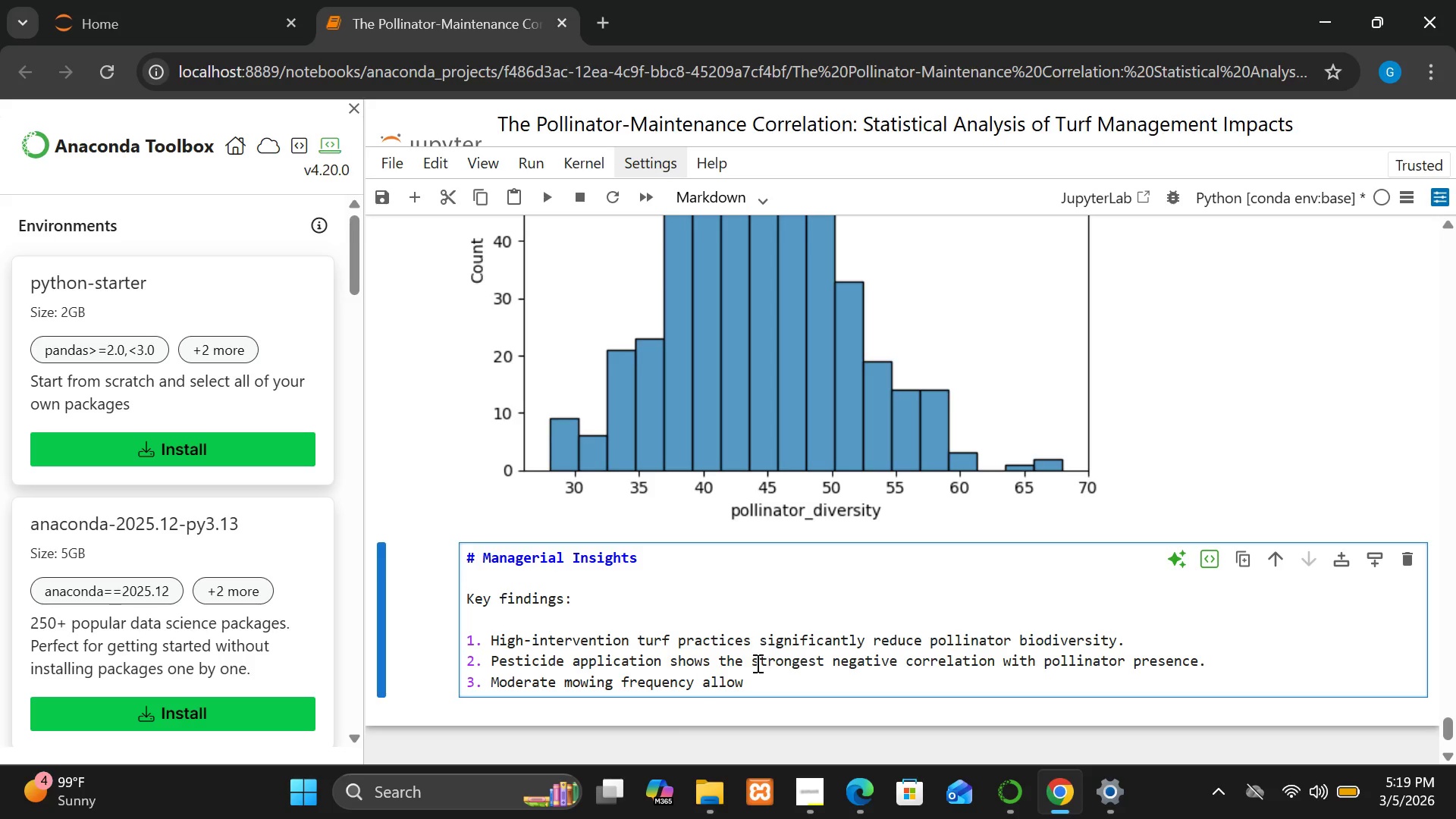 
left_click([699, 683])
 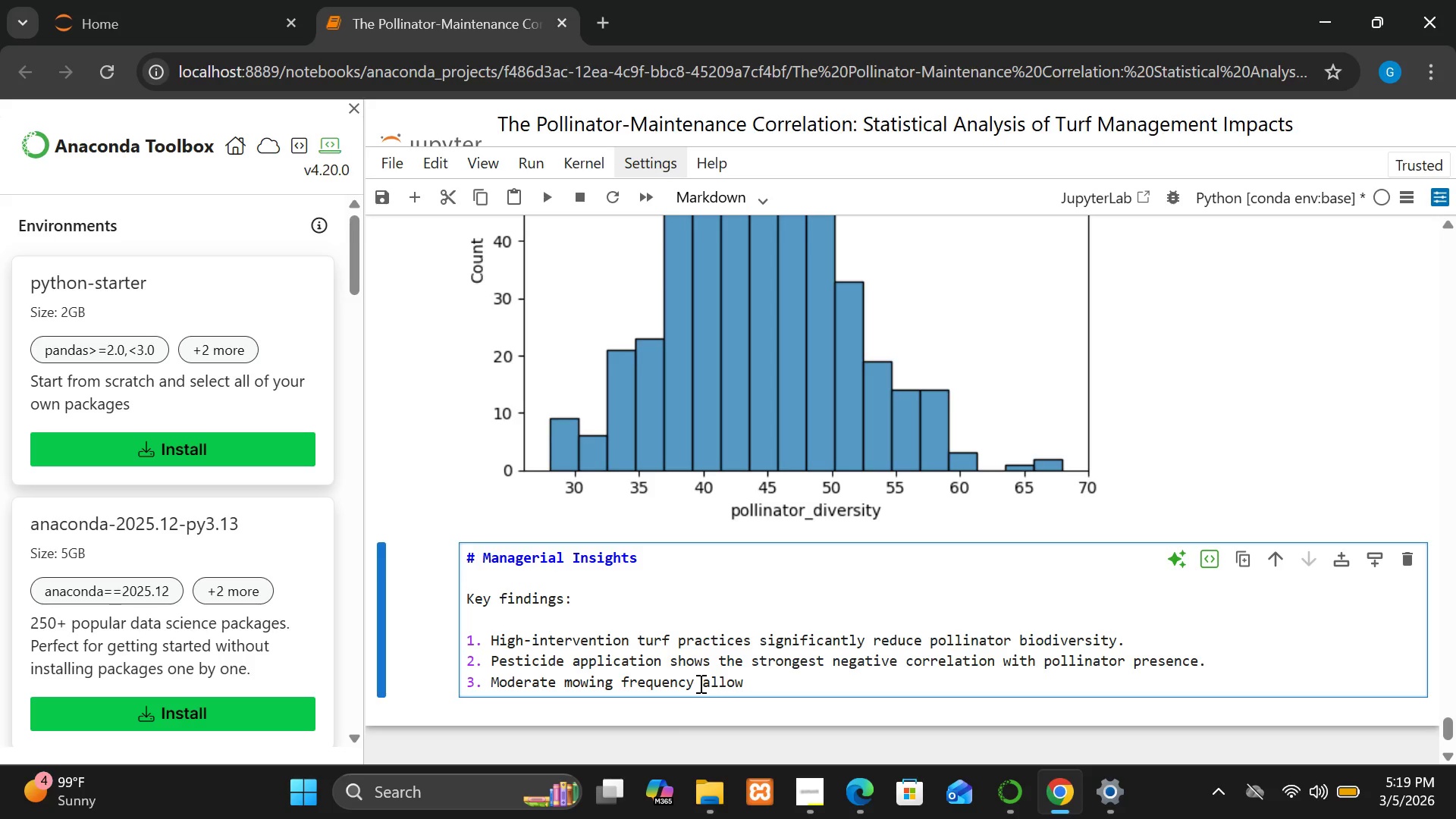 
key(Backspace)
key(Backspace)
type(ies )
 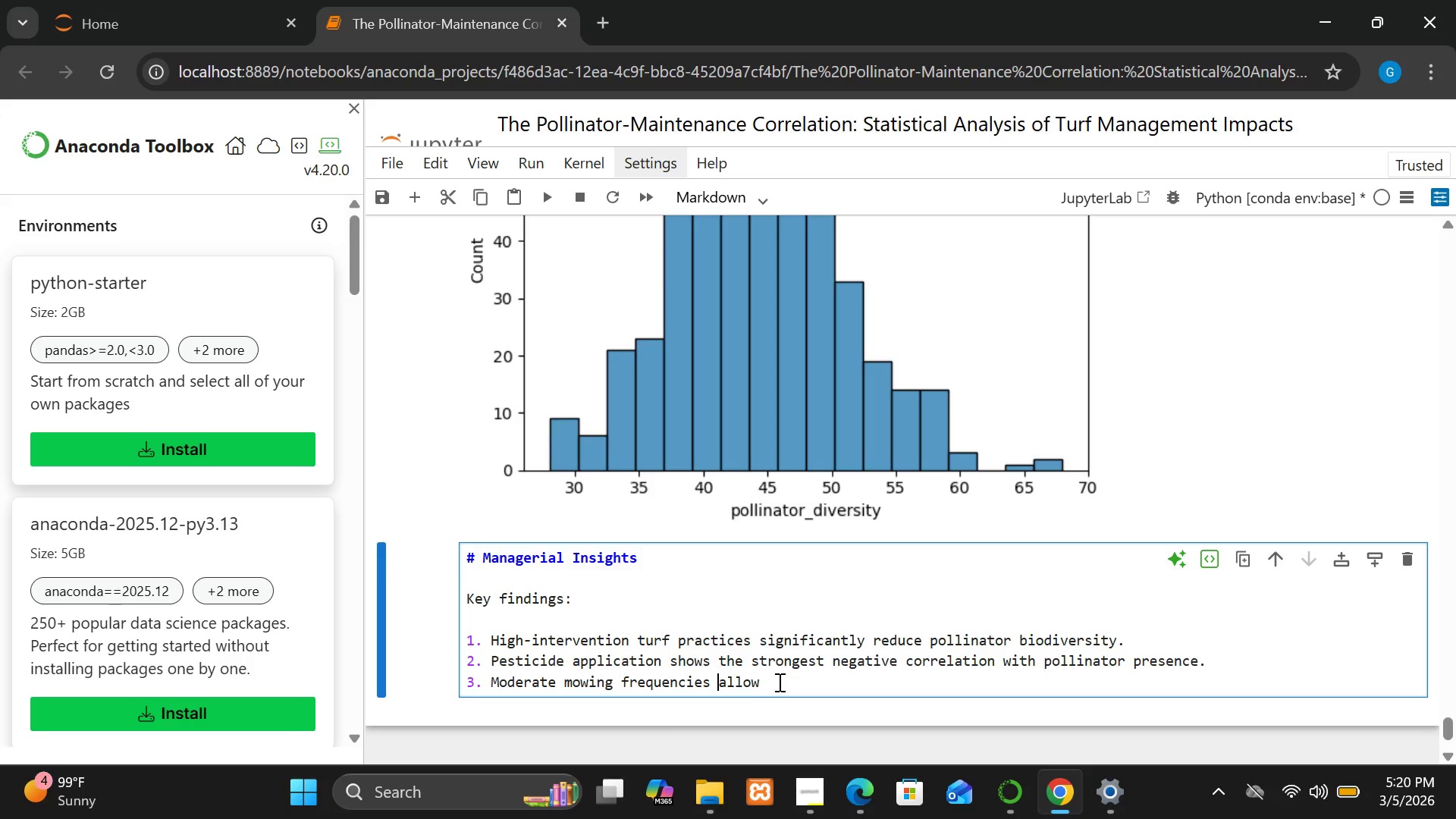 
left_click([782, 681])
 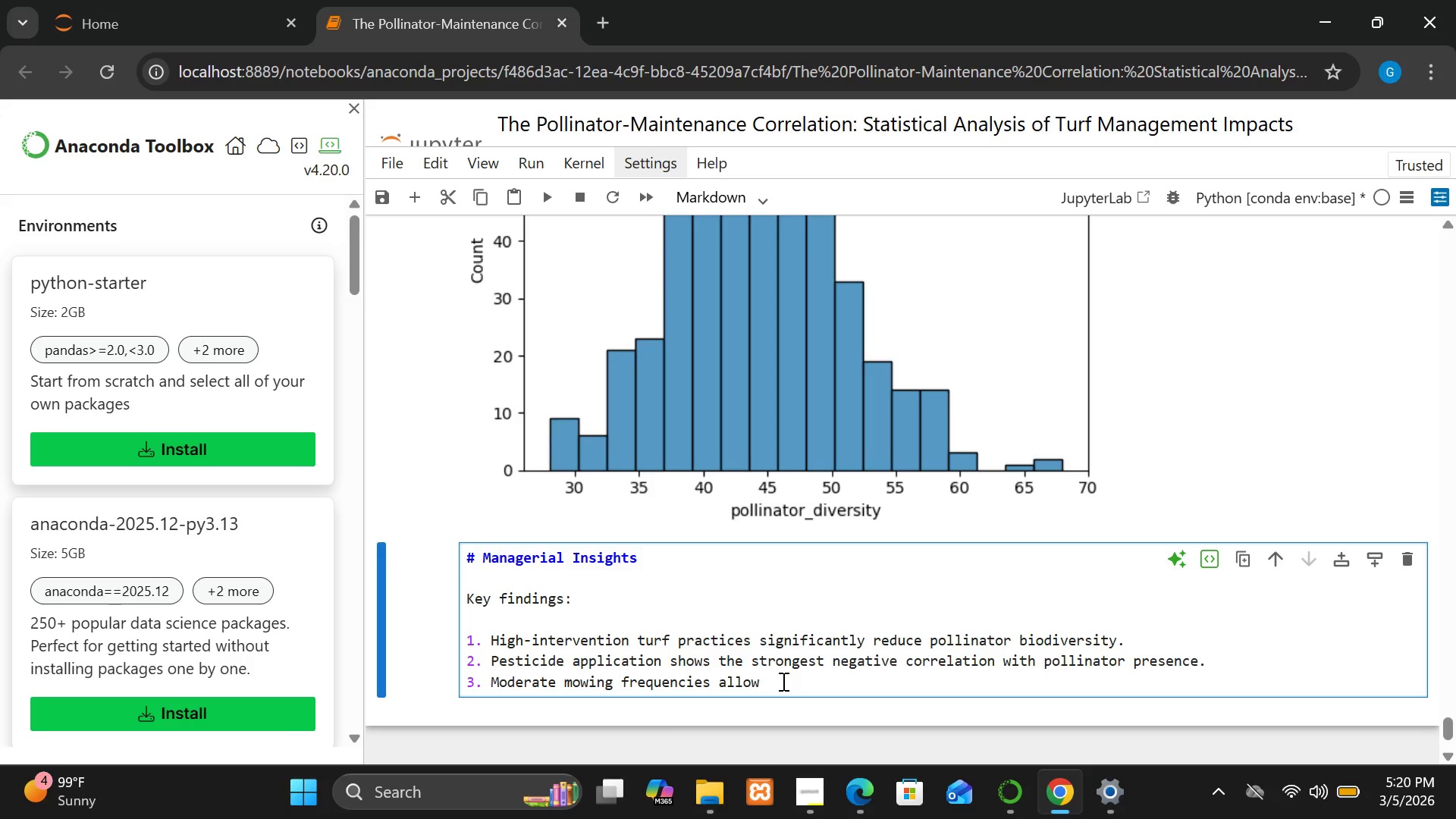 
type(balance between aestheicd)
key(Backspace)
type(s and ecologiical)
 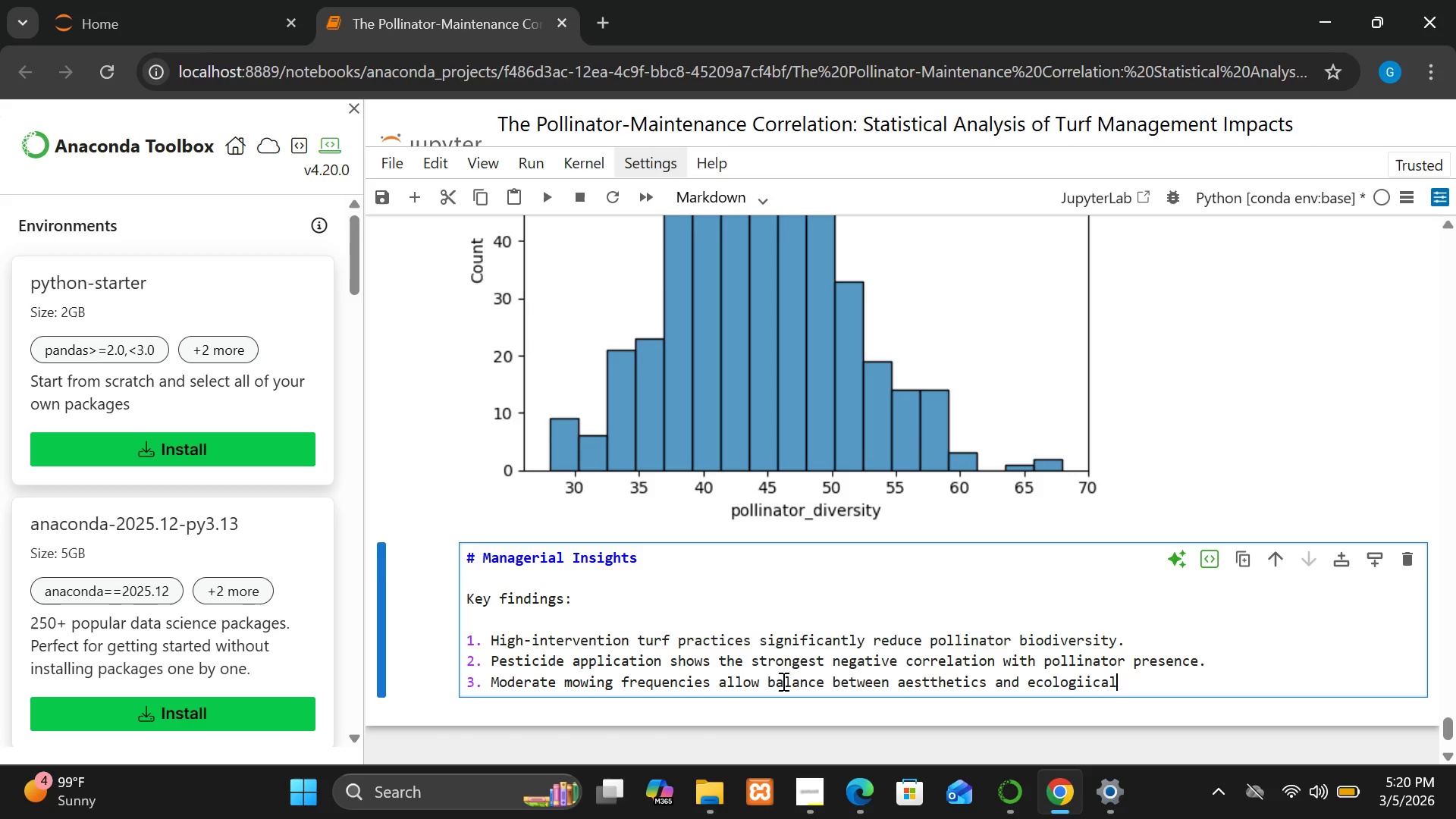 
type( lo)
key(Backspace)
key(Backspace)
type(hee)
key(Backspace)
type(aith)
key(Backspace)
key(Backspace)
key(Backspace)
type(lth)
 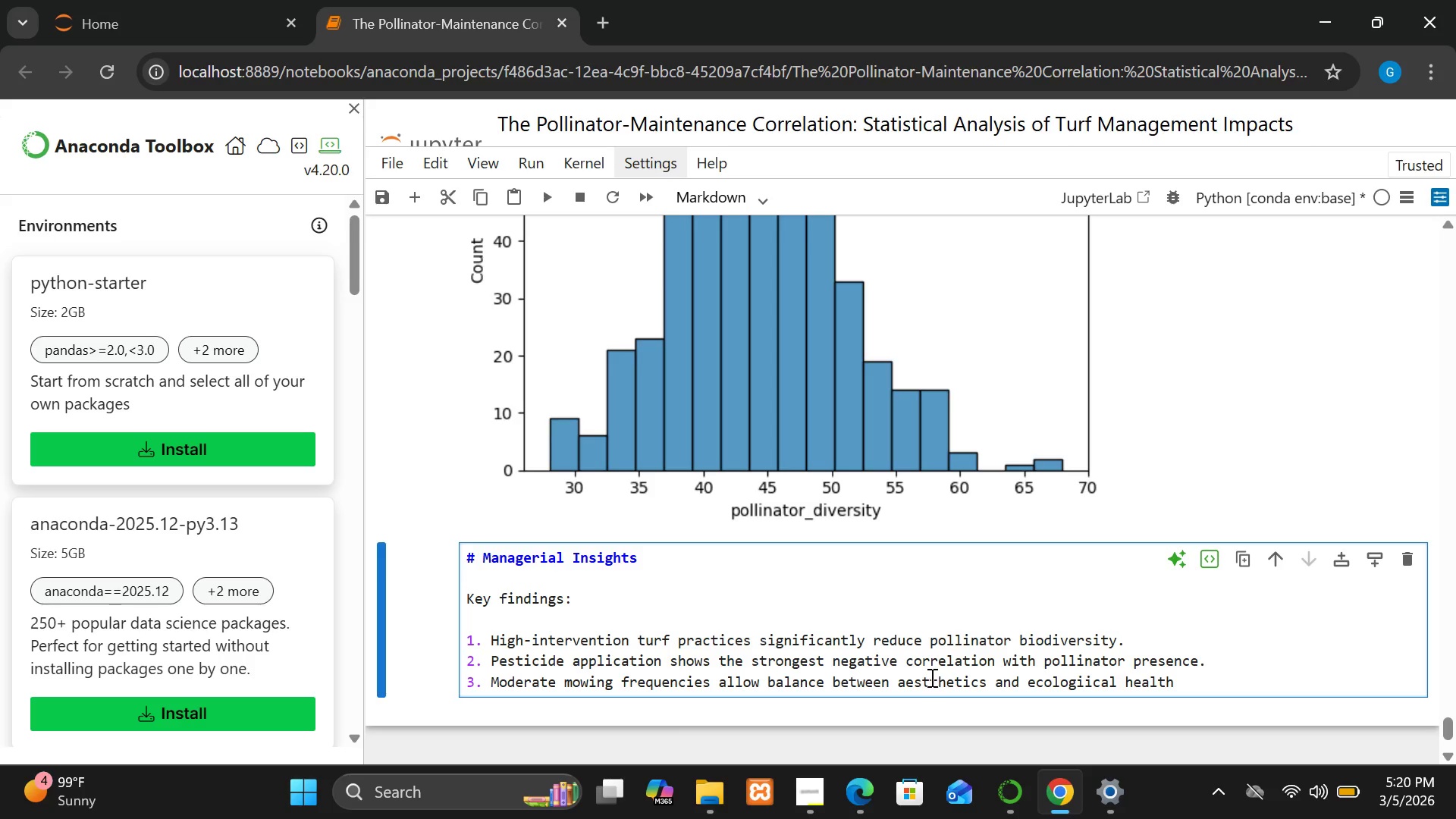 
left_click([930, 677])
 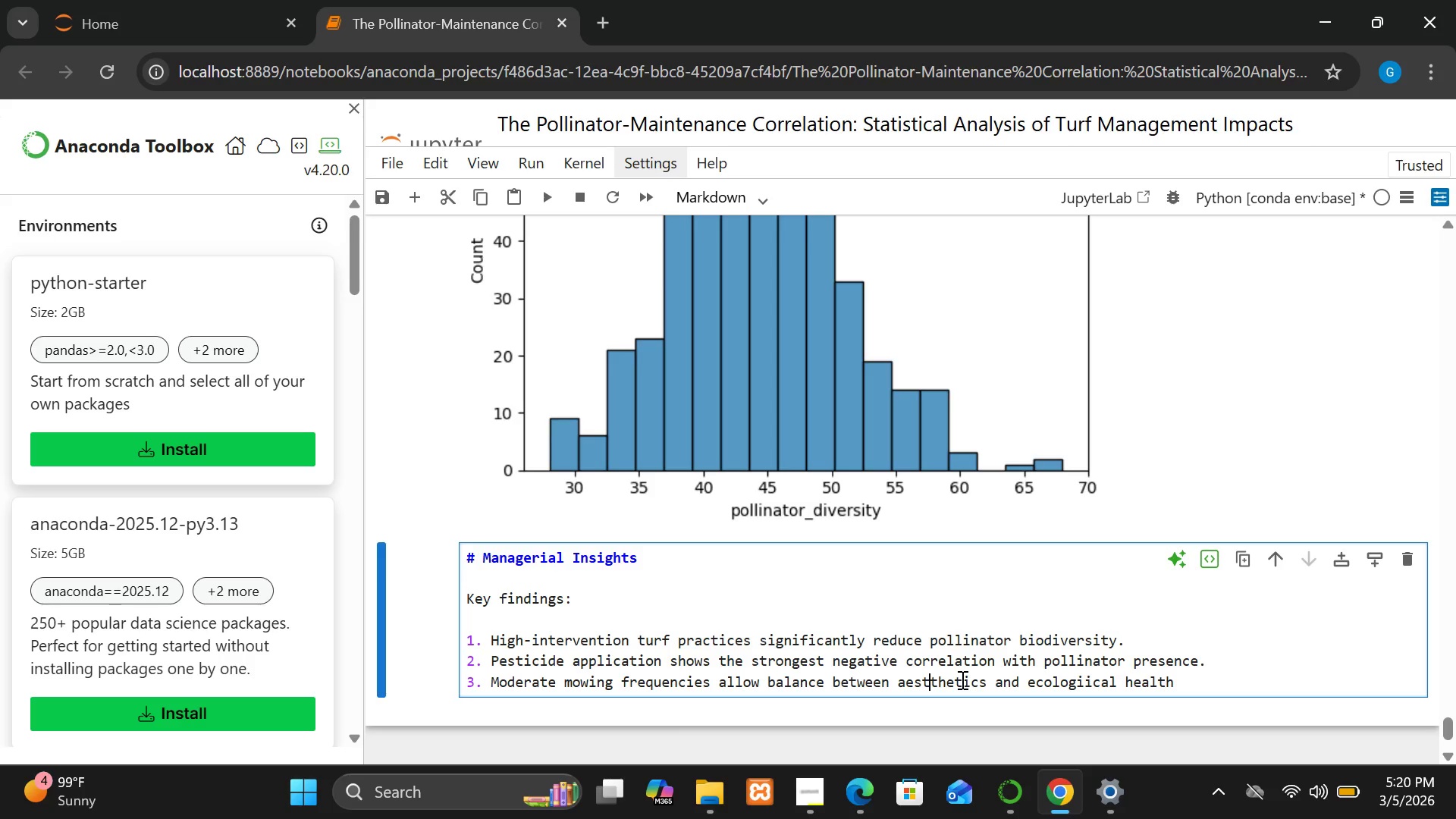 
key(Backspace)
 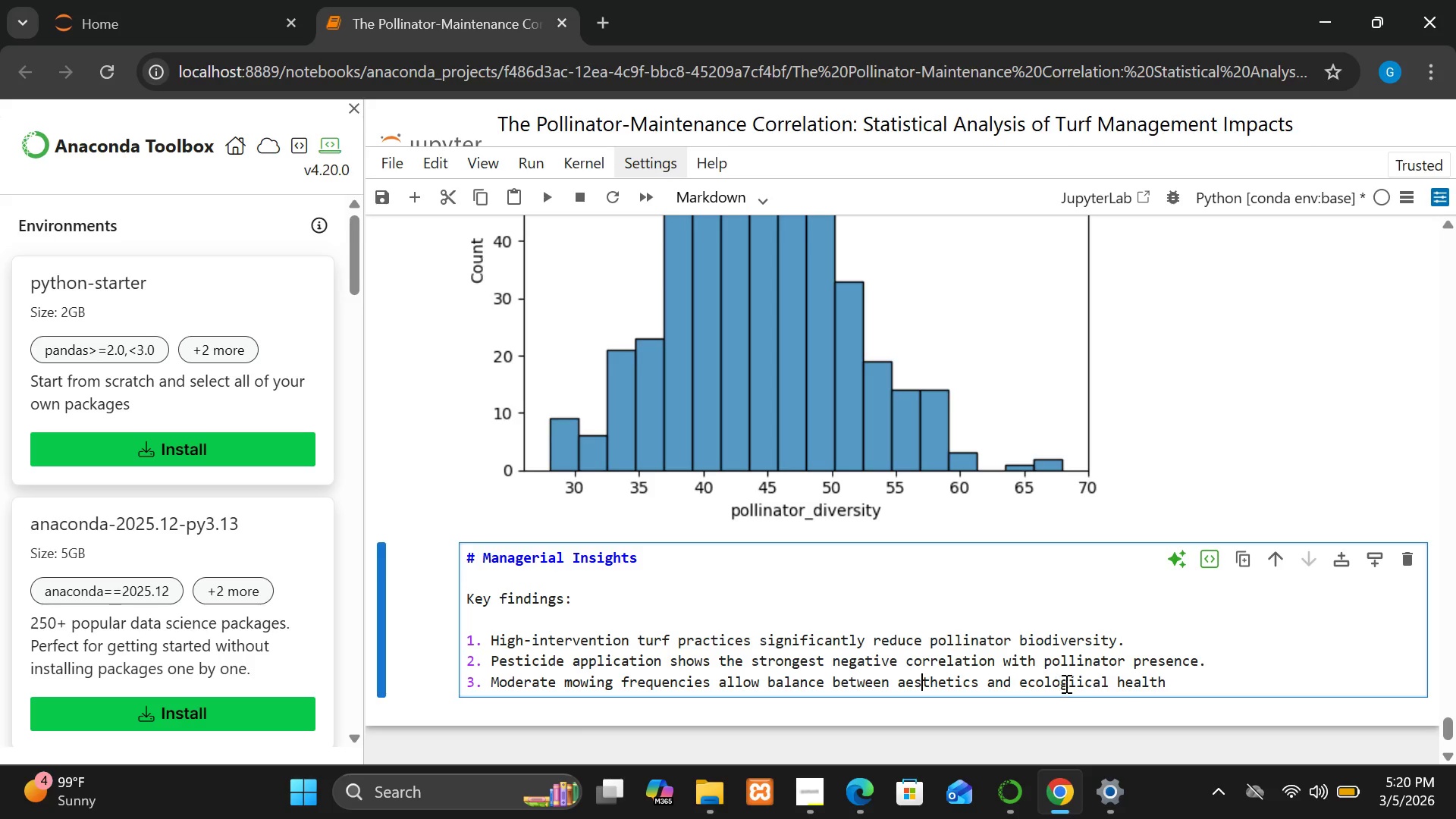 
left_click([1077, 680])
 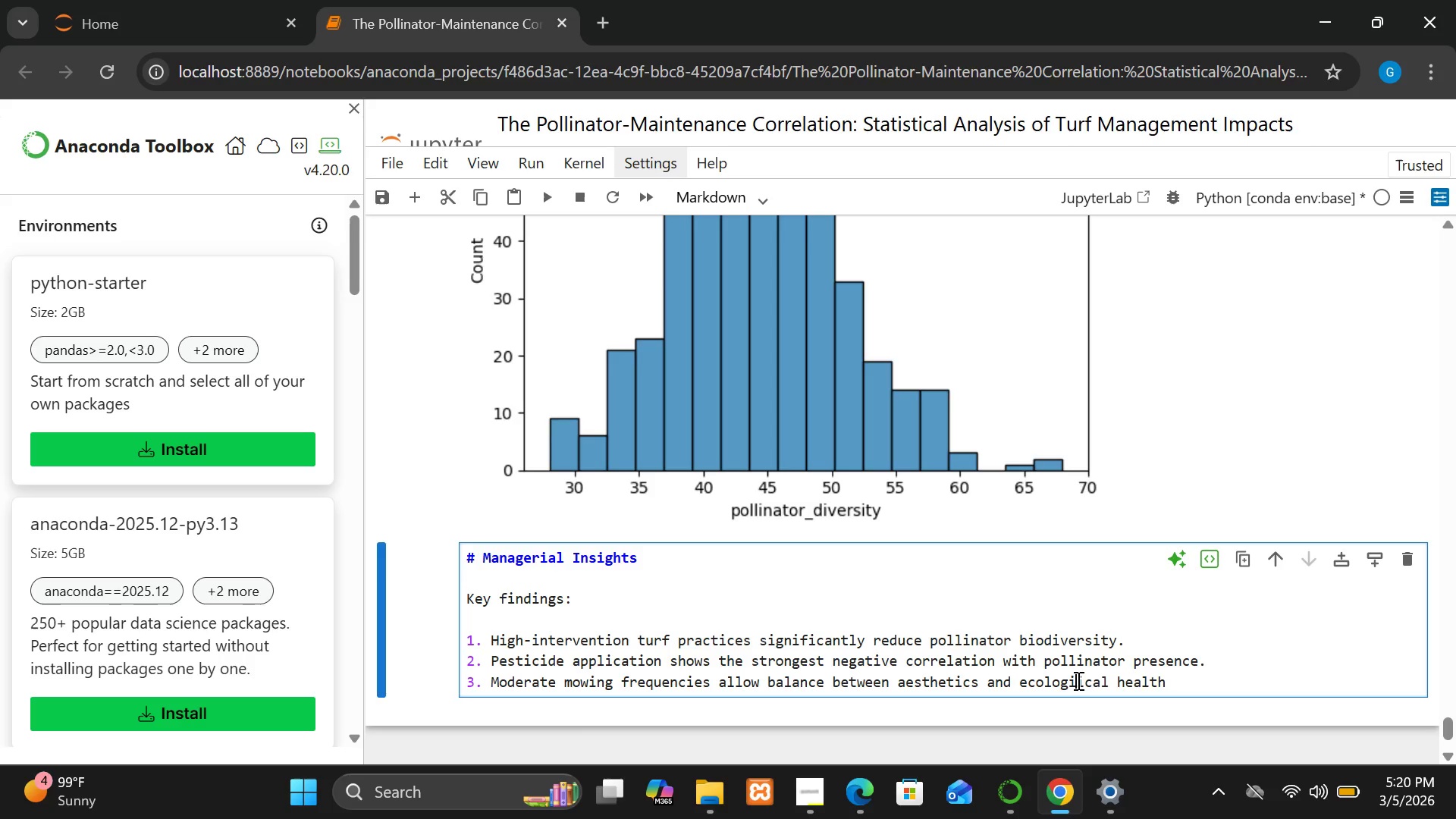 
key(Backspace)
 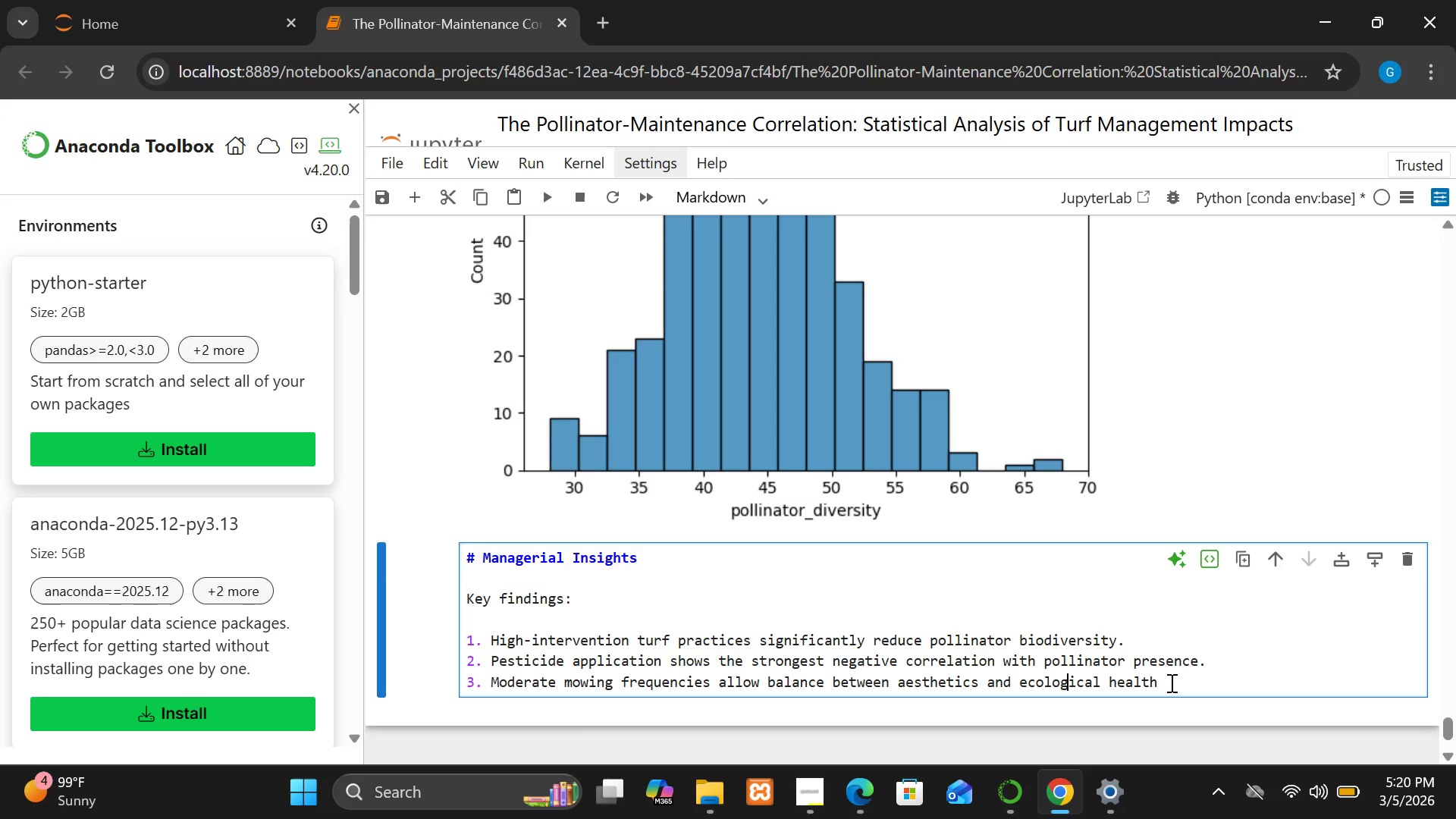 
left_click([1166, 684])
 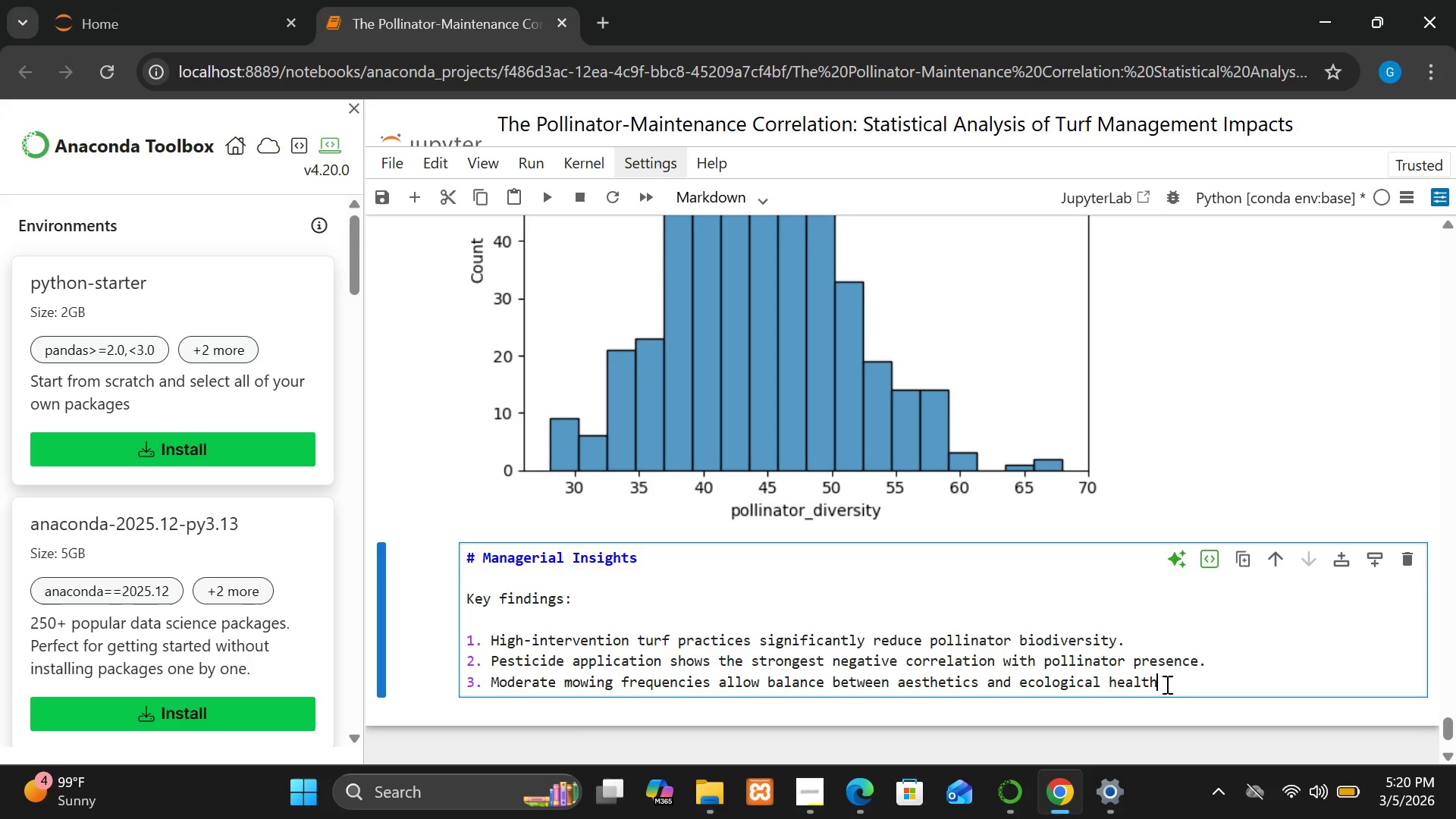 
key(Period)
 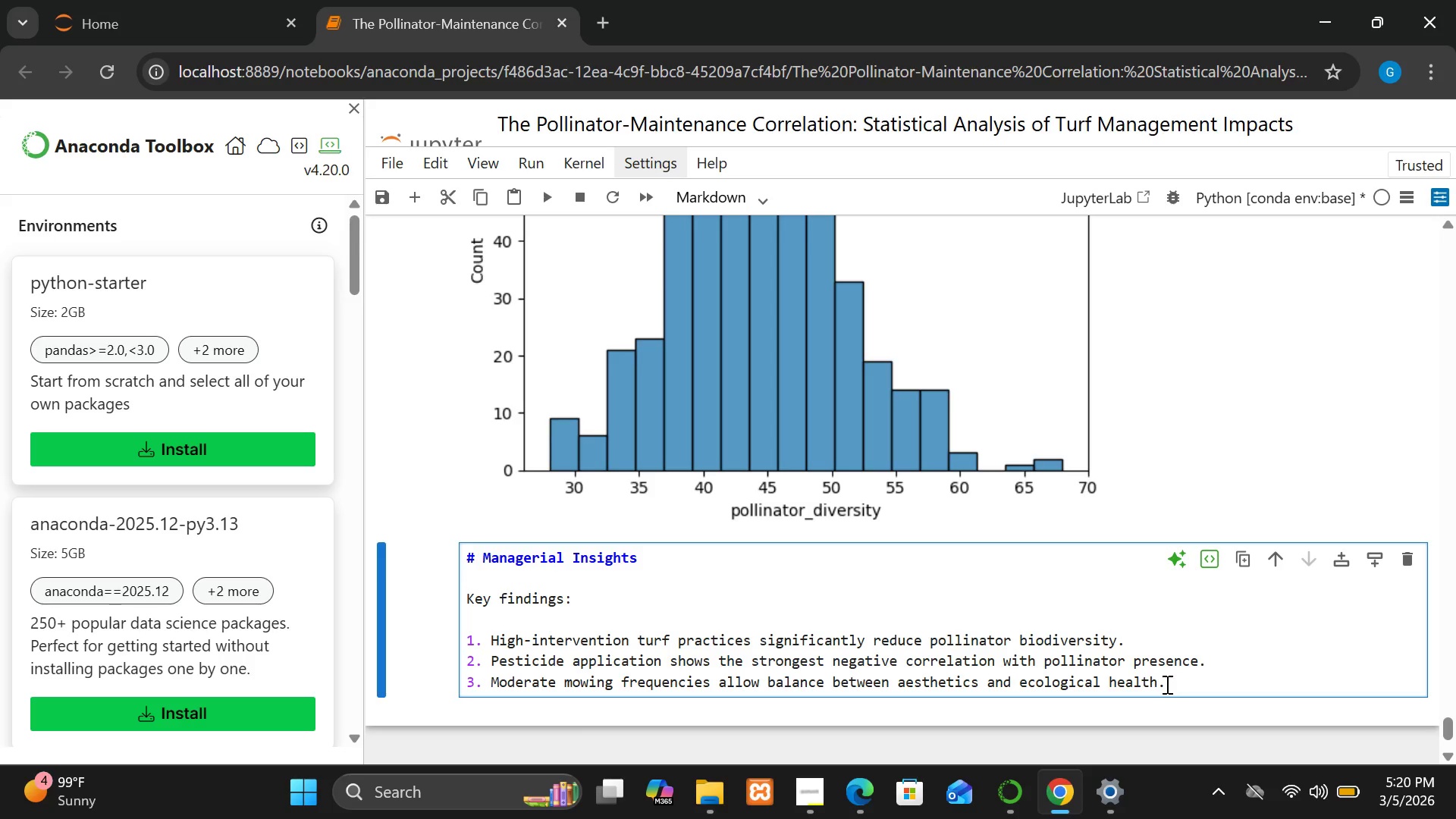 
key(Enter)
 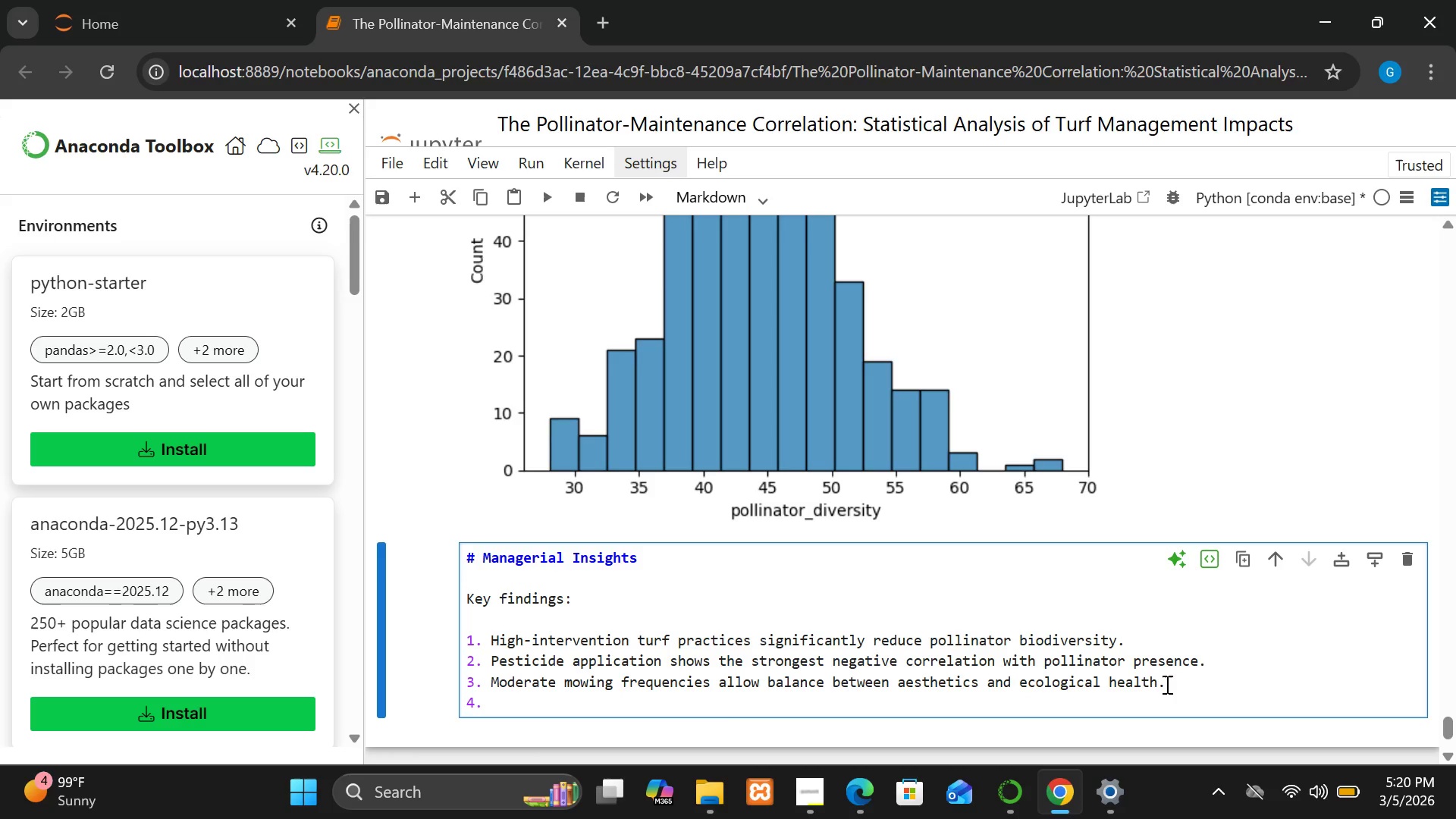 
key(Enter)
 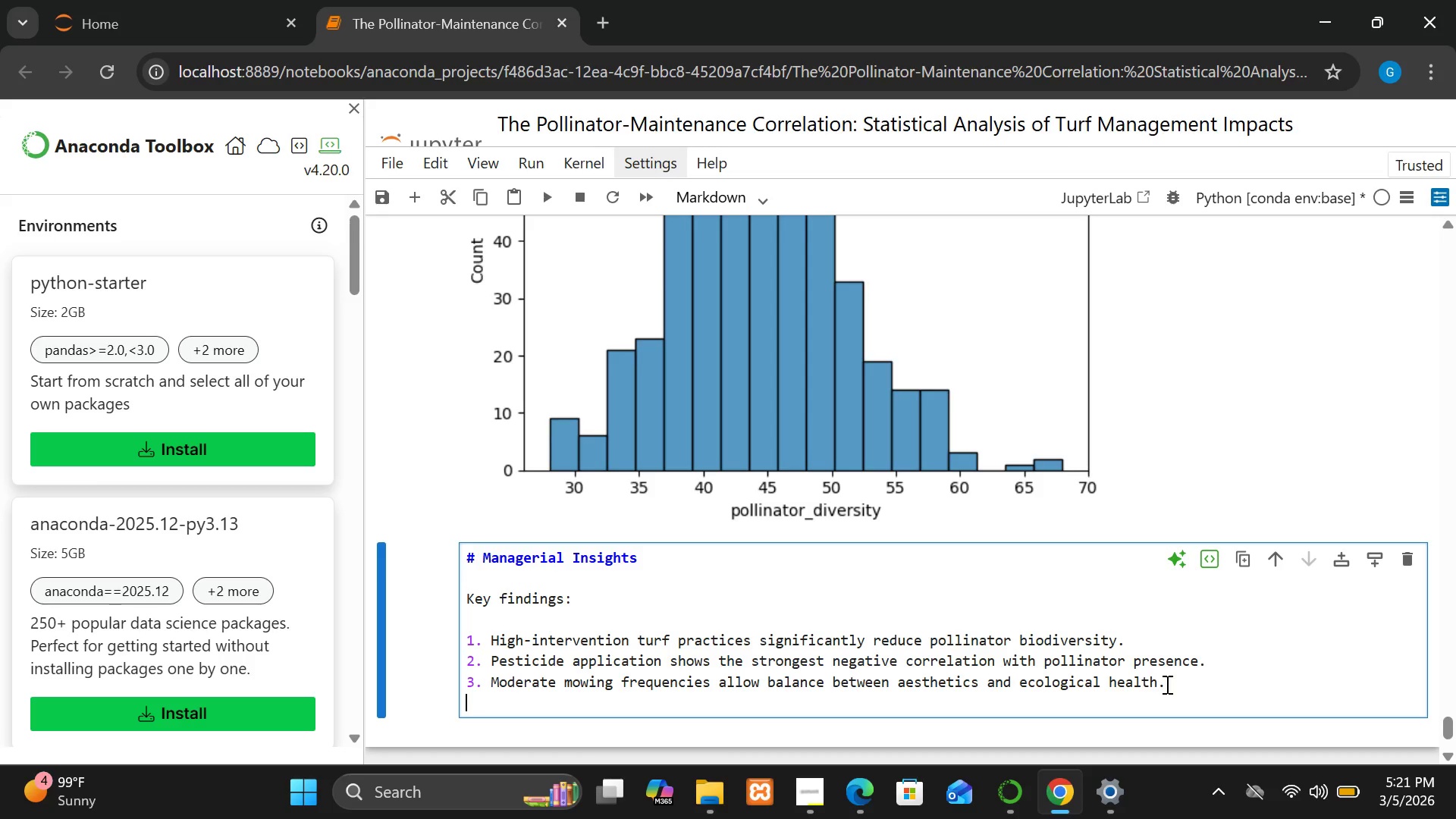 
key(Enter)
 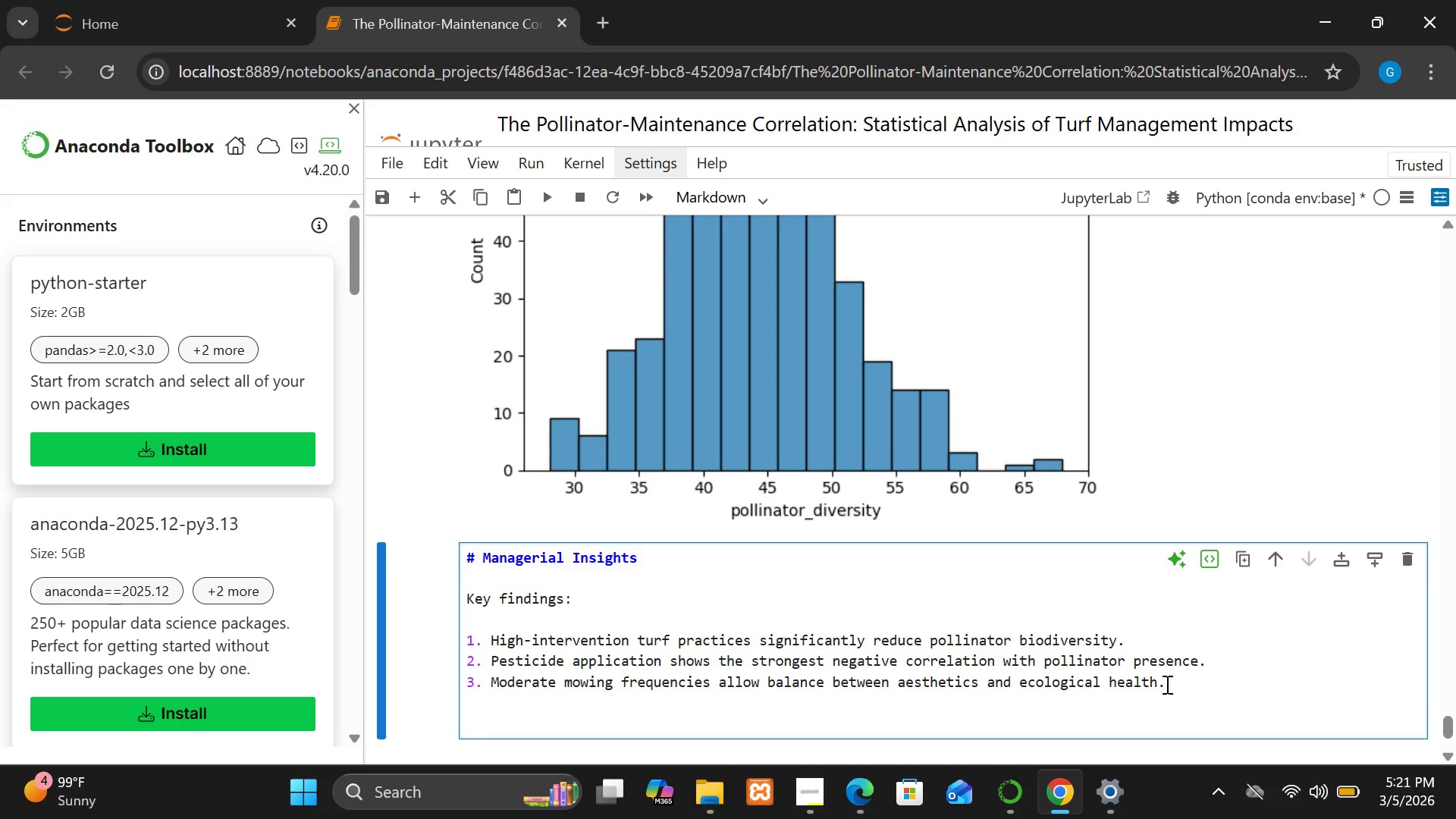 
key(Minus)
 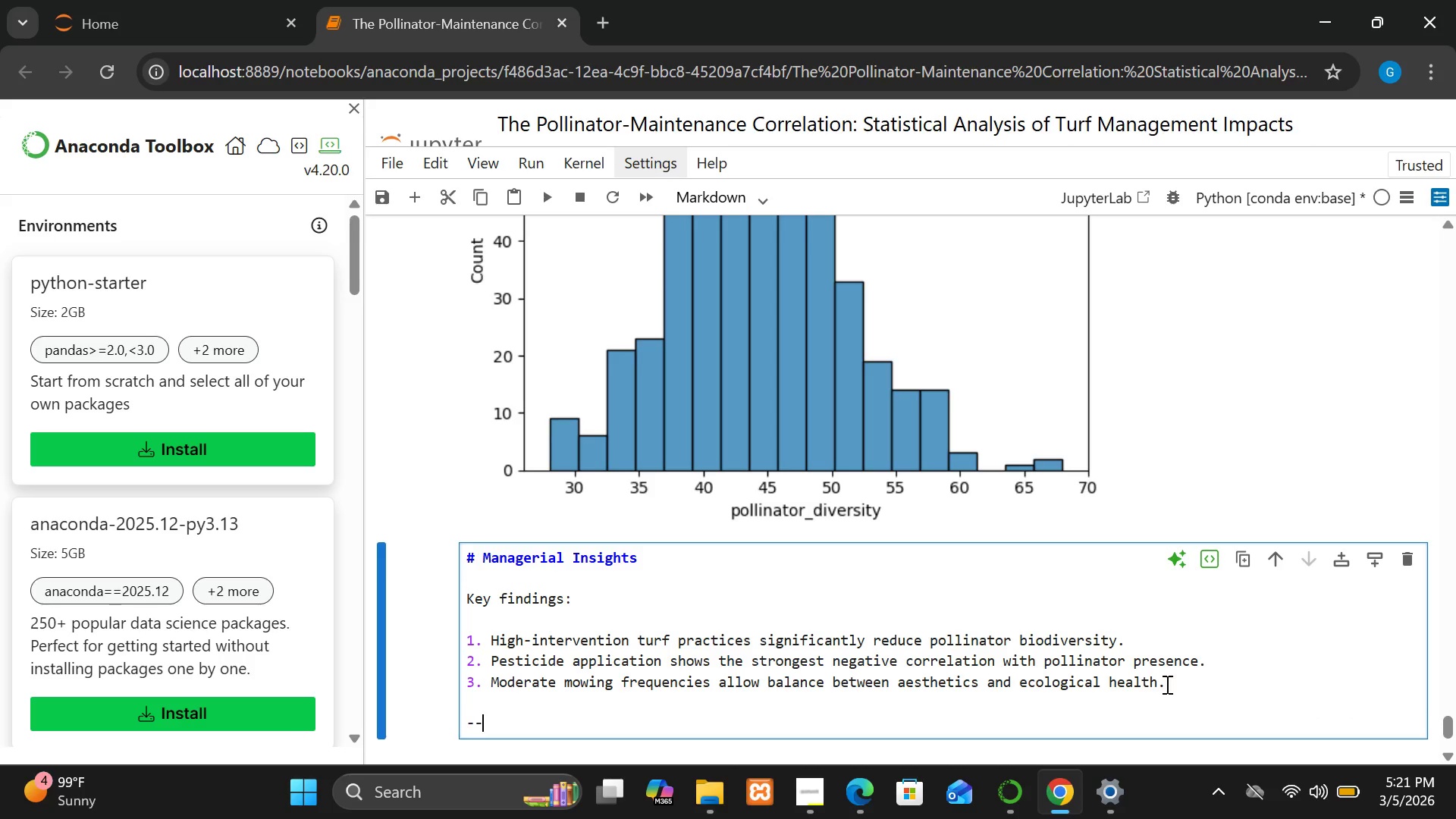 
key(Minus)
 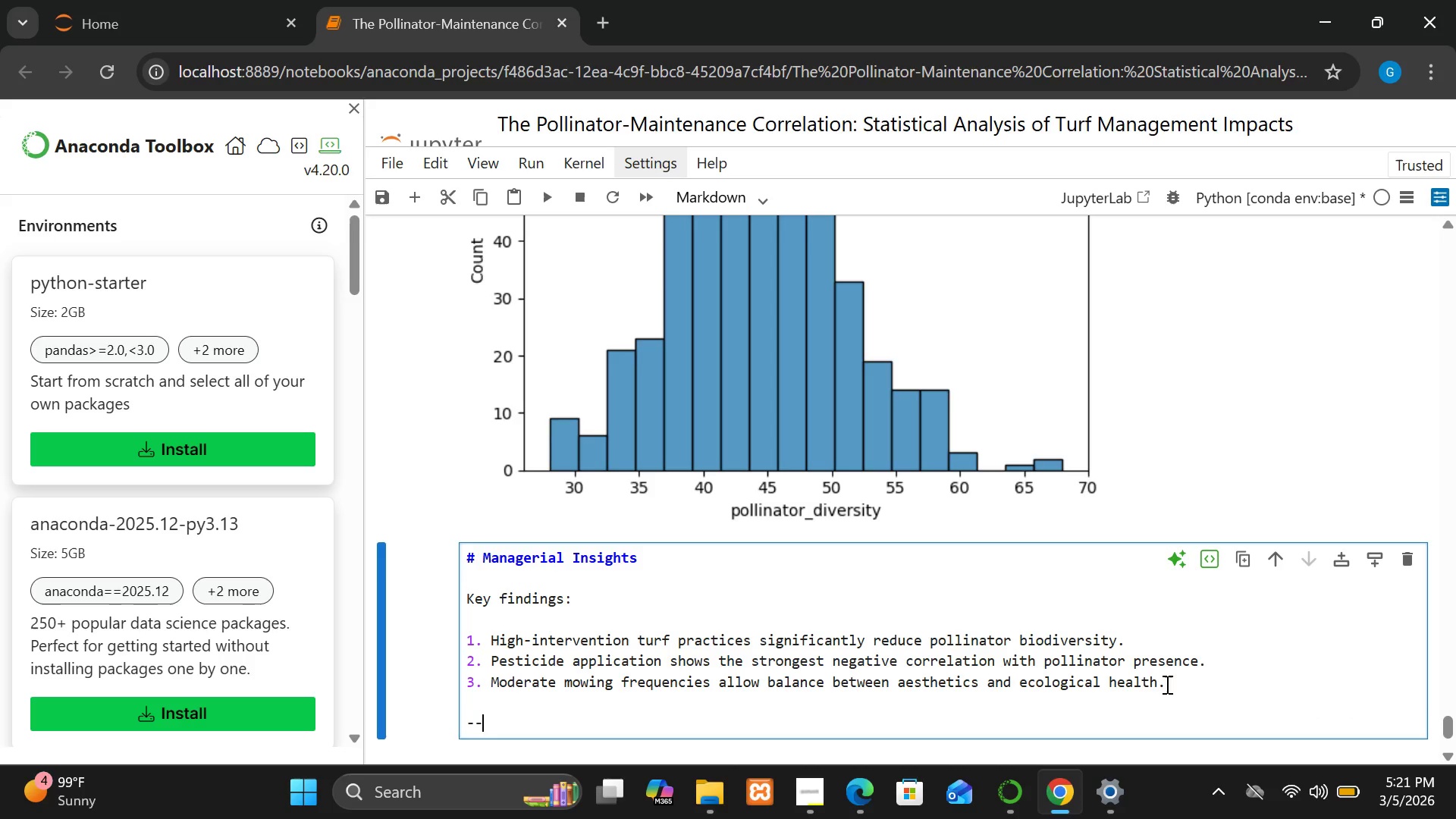 
key(Minus)
 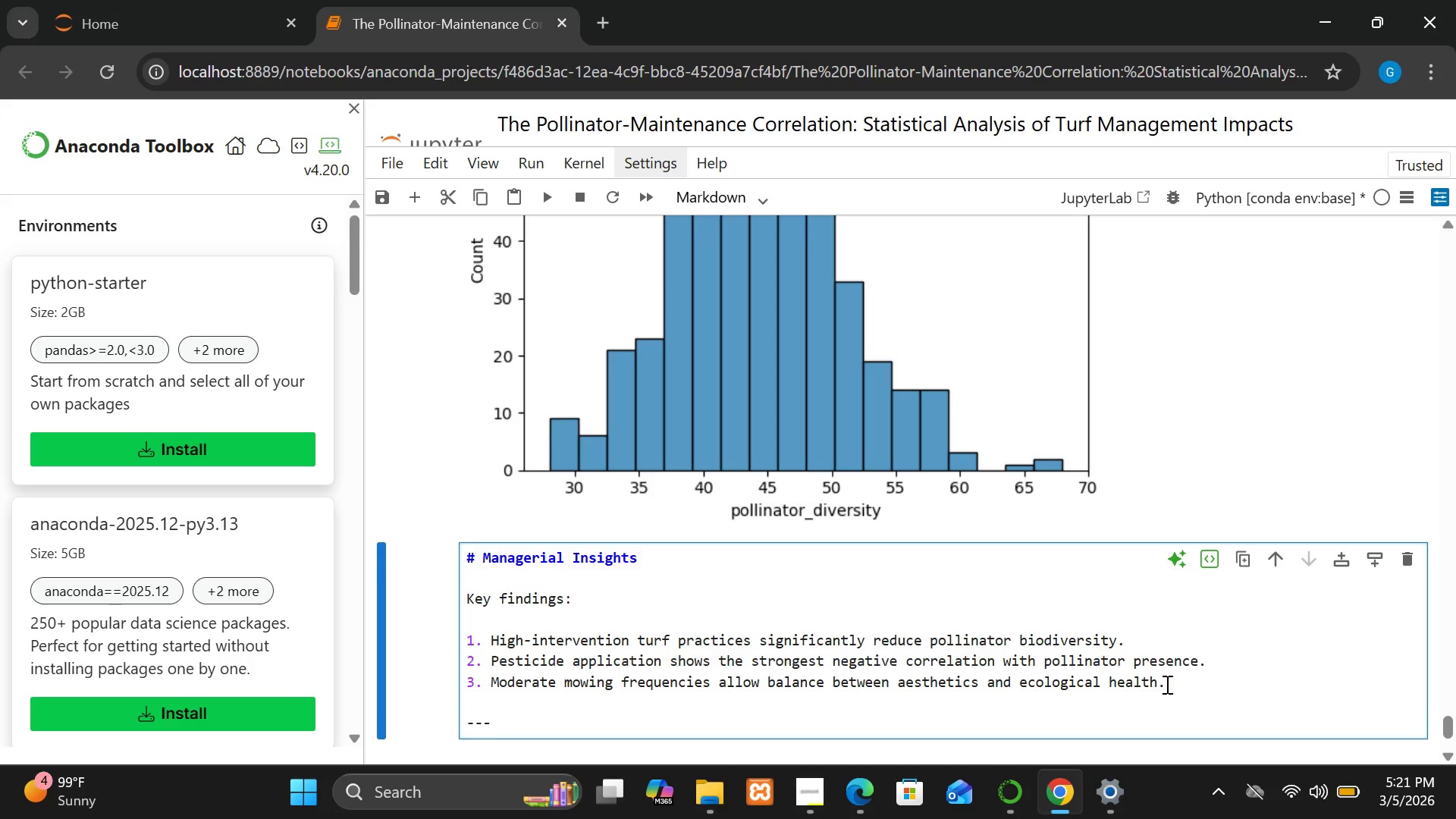 
key(Enter)
 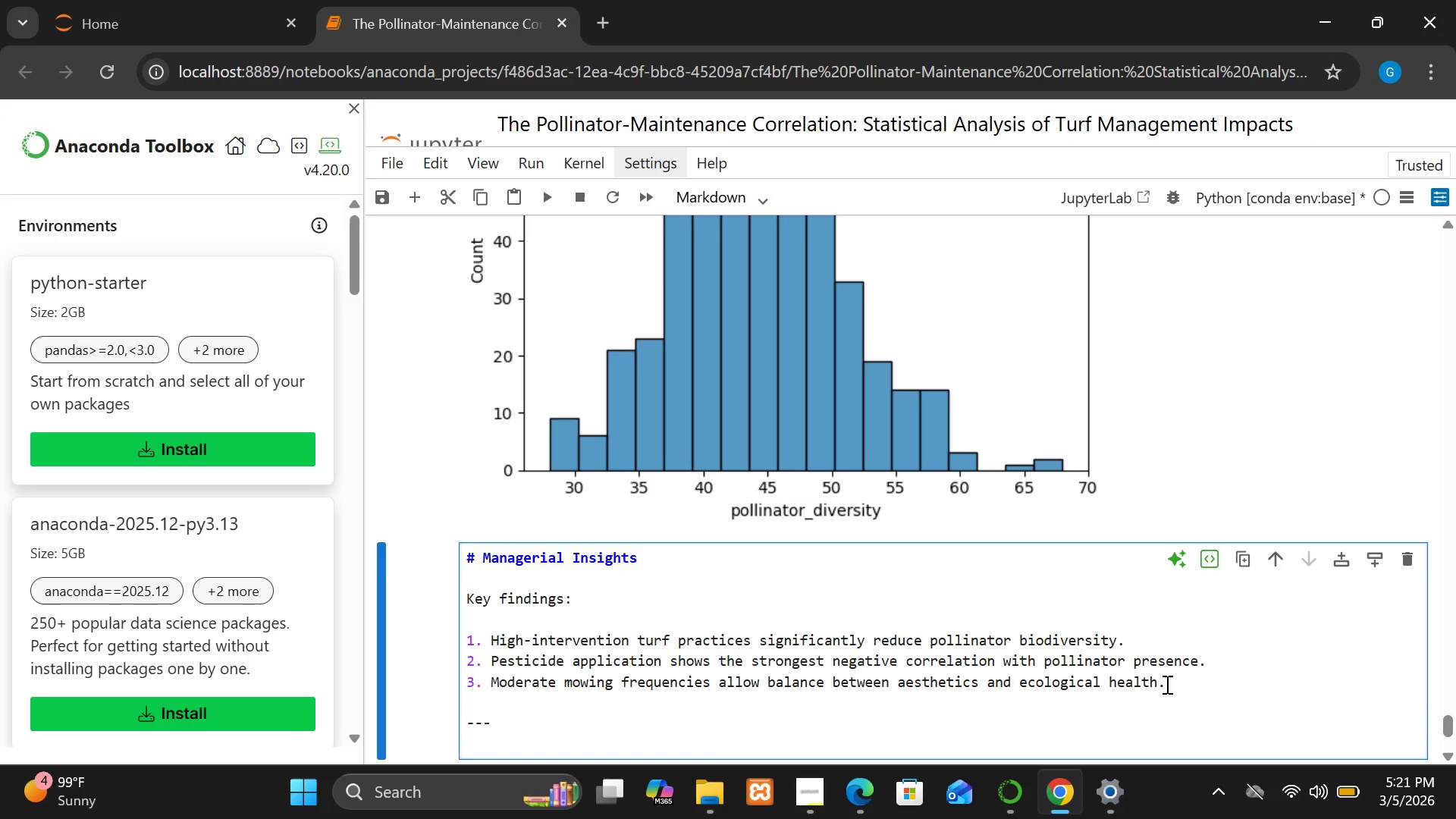 
key(Enter)
 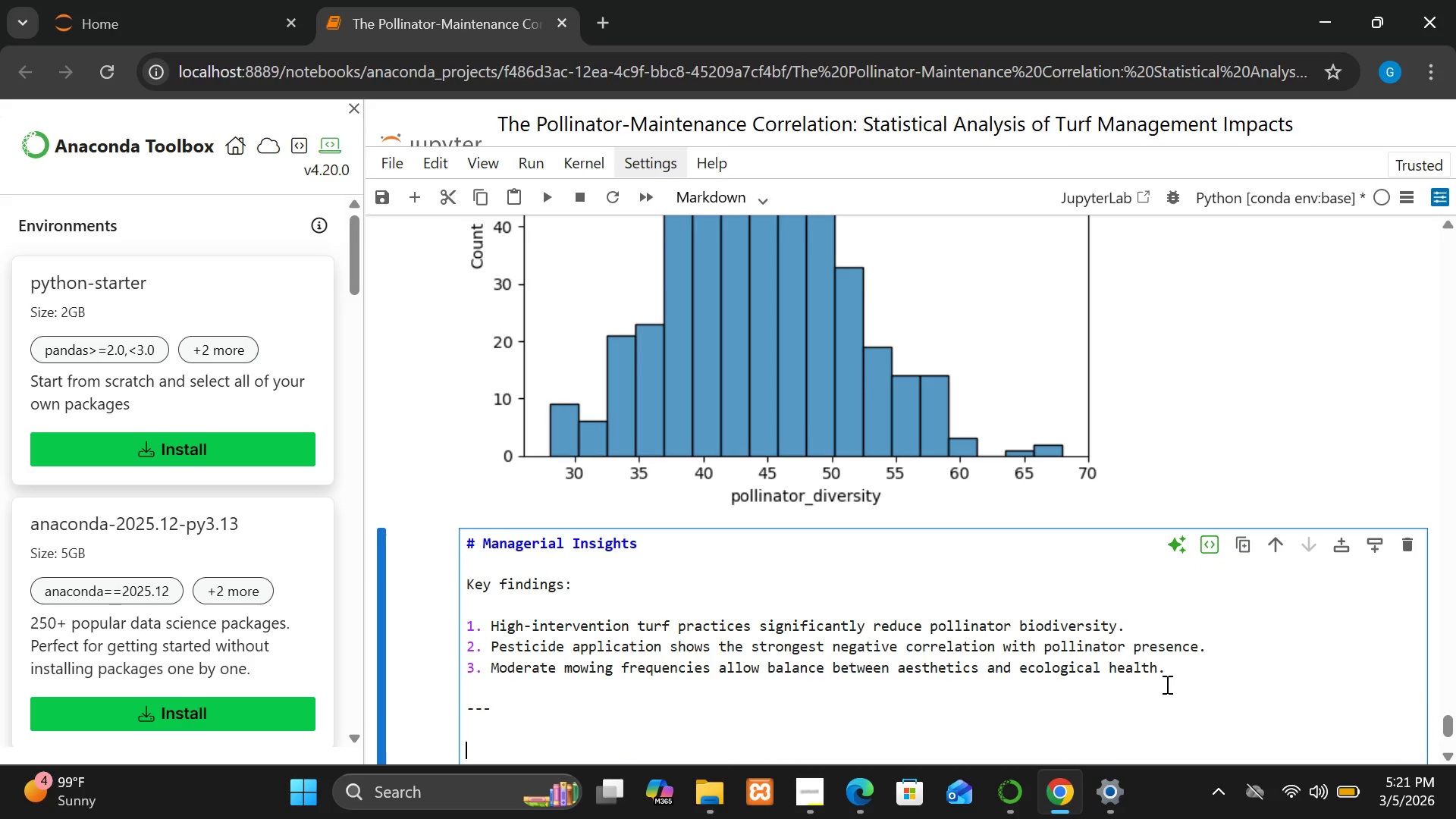 
type(# Recommeendations)
 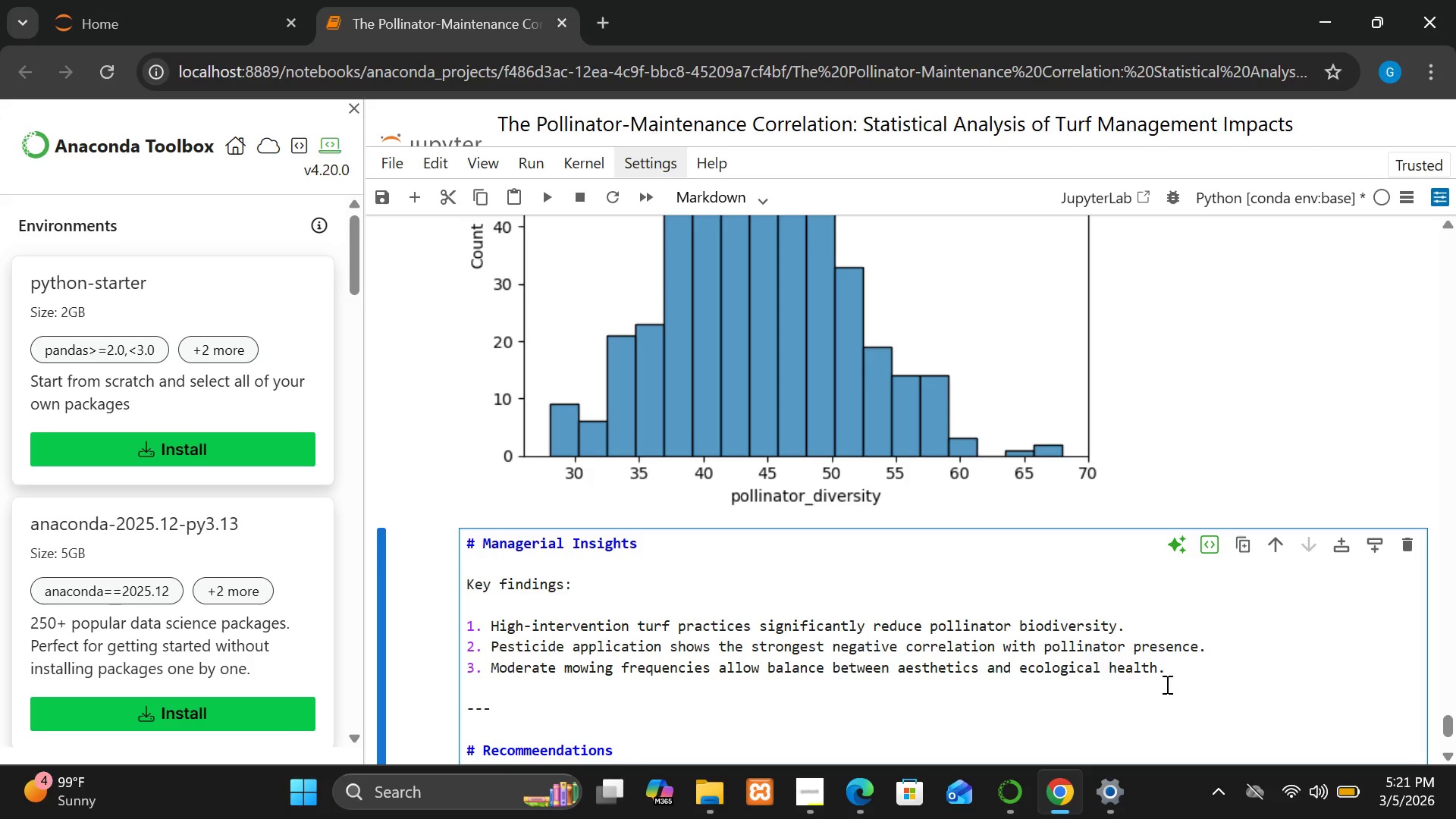 
key(Enter)
 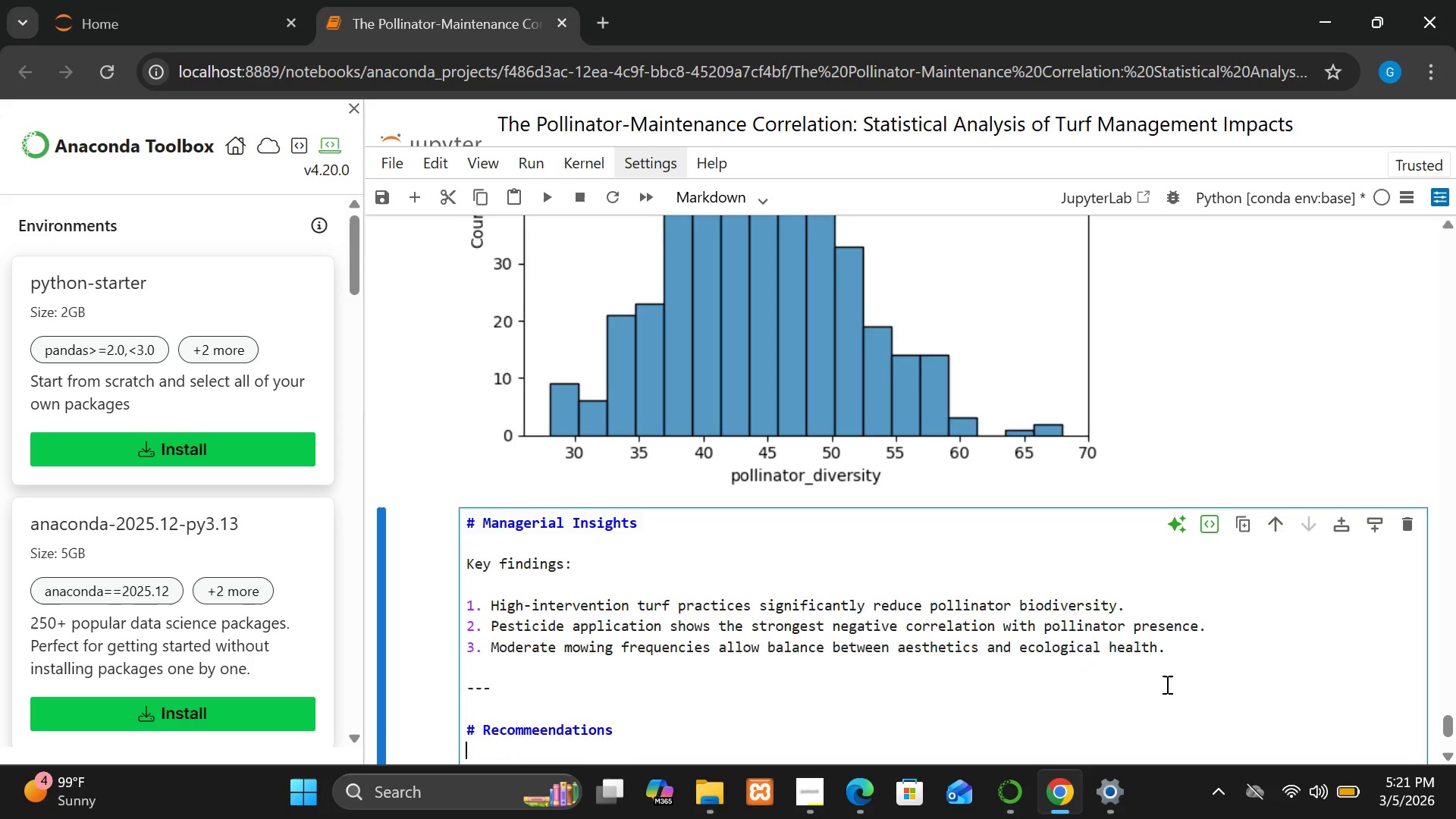 
key(Enter)
 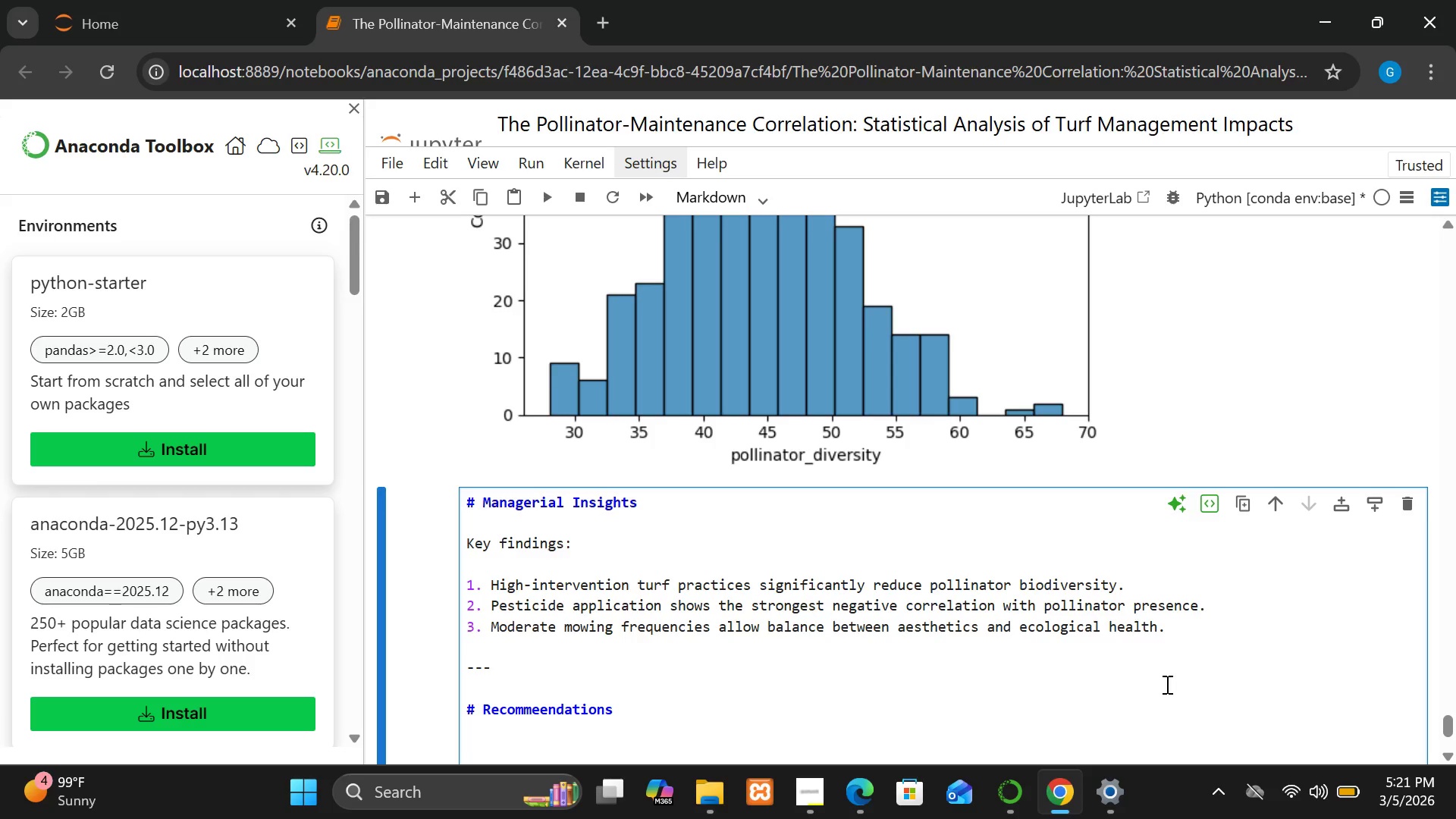 
type(Landscz)
key(Backspace)
type(apoii)
key(Backspace)
key(Backspace)
key(Backspace)
type(ing firms should:)
 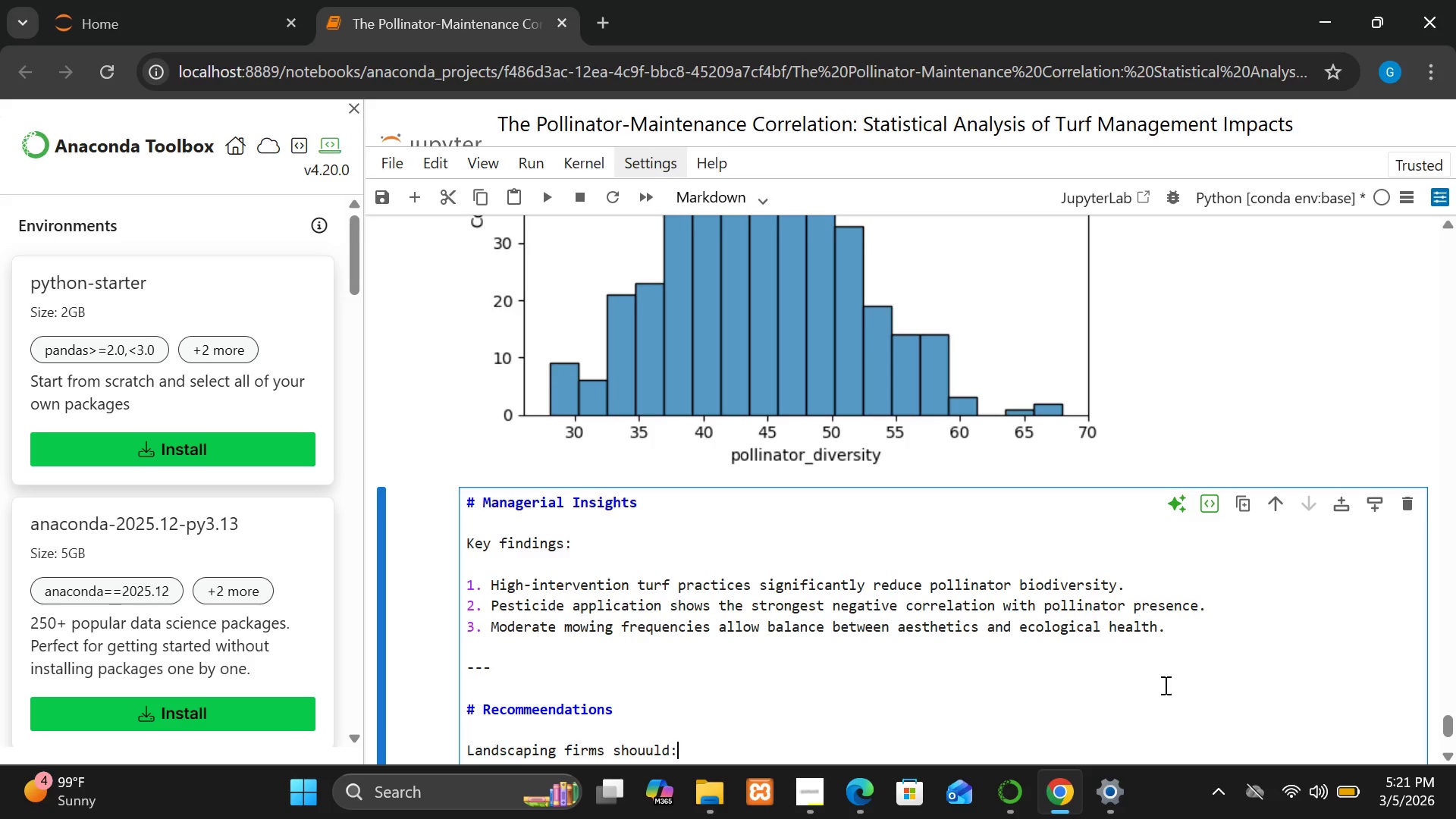 
hold_key(key=U, duration=17.05)
 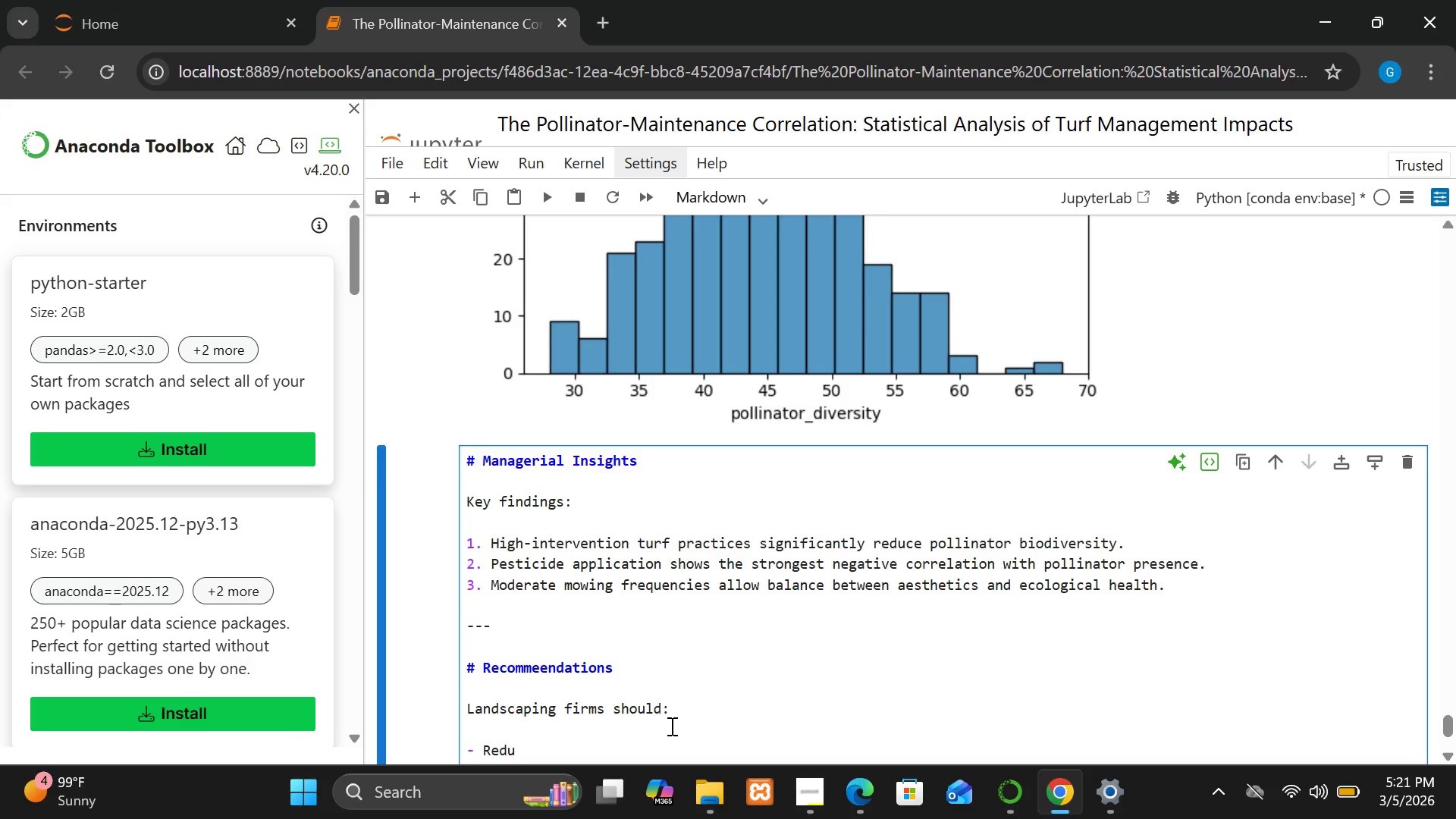 
left_click([652, 752])
 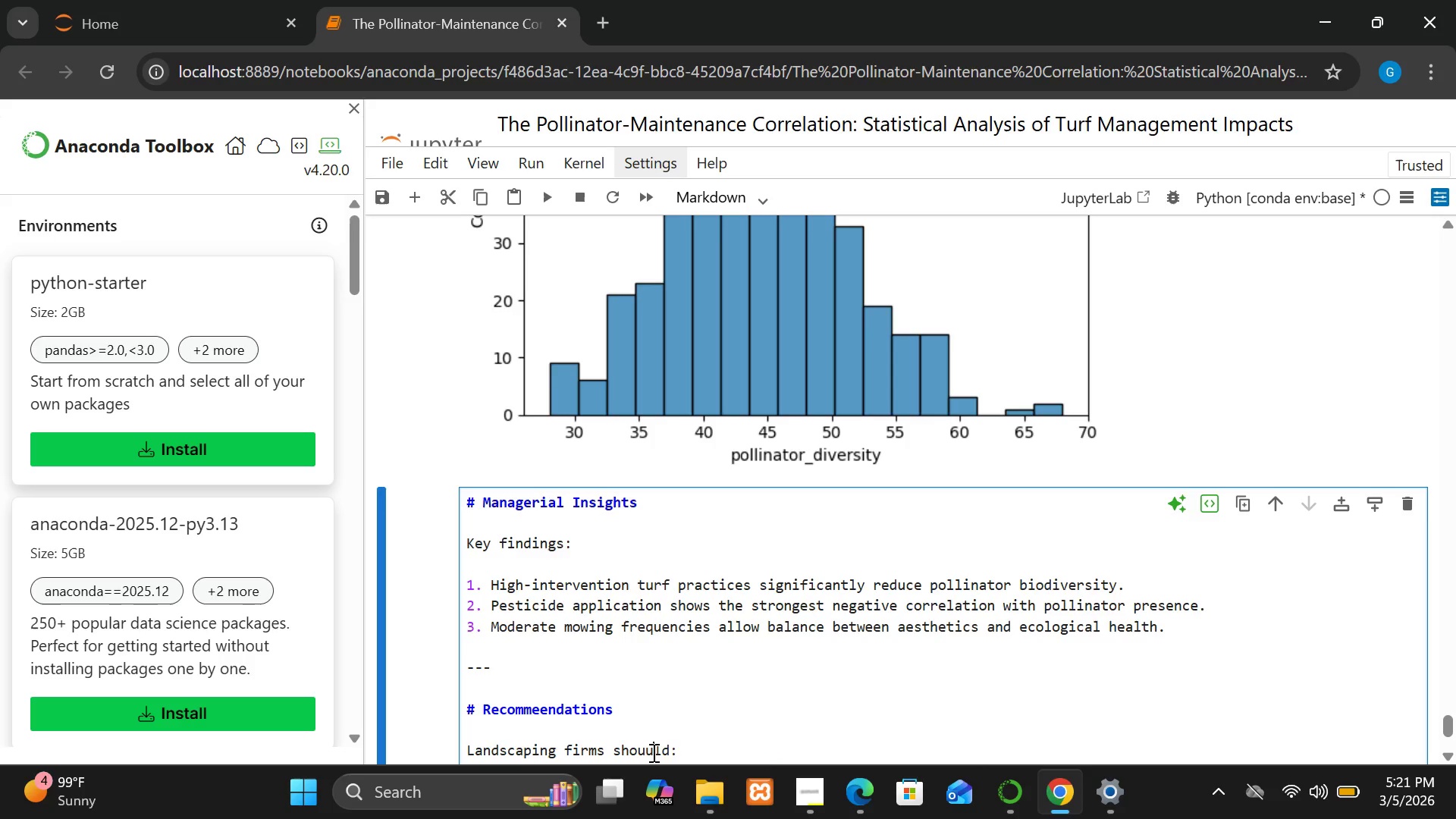 
key(Backspace)
 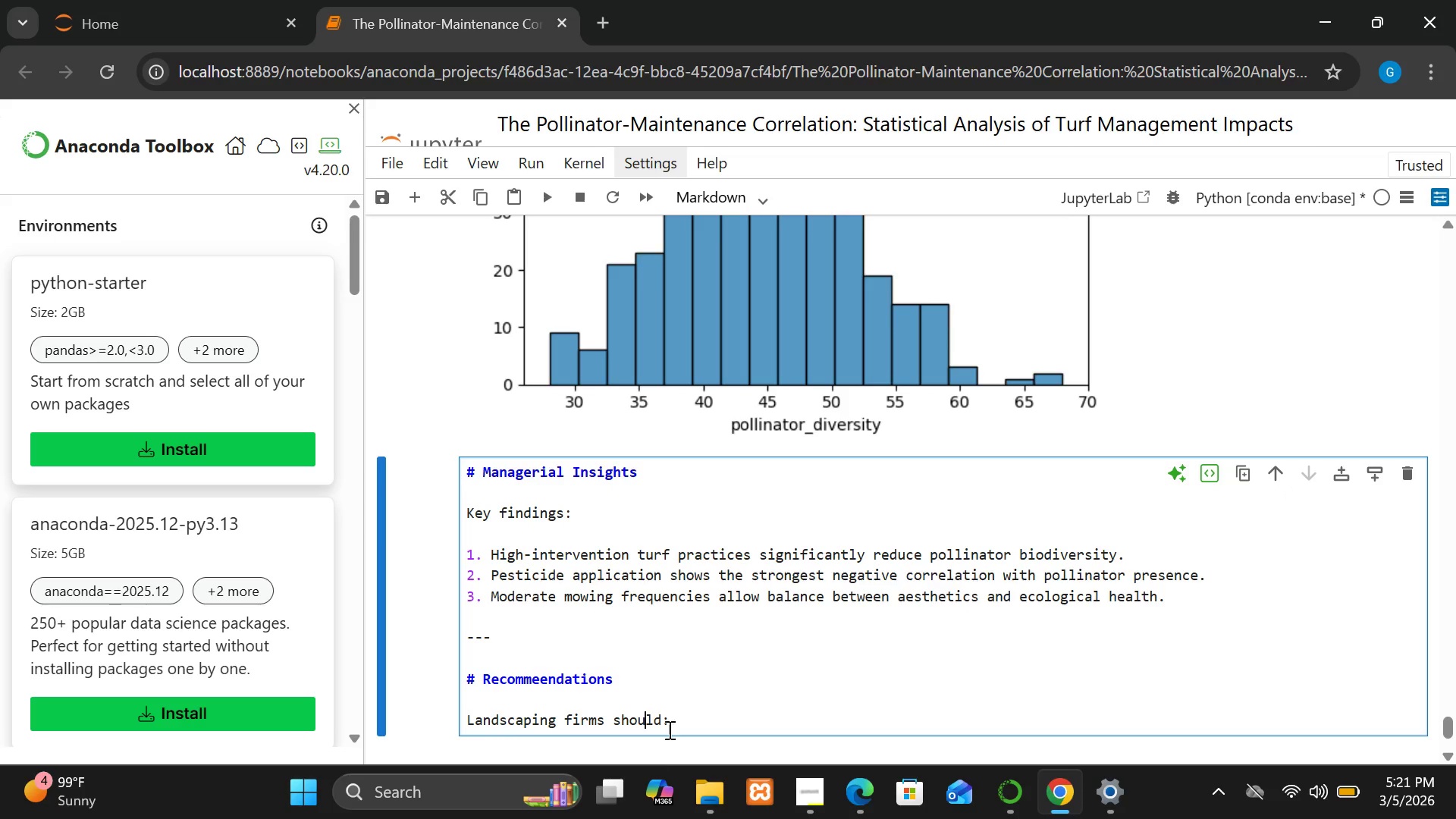 
left_click([670, 726])
 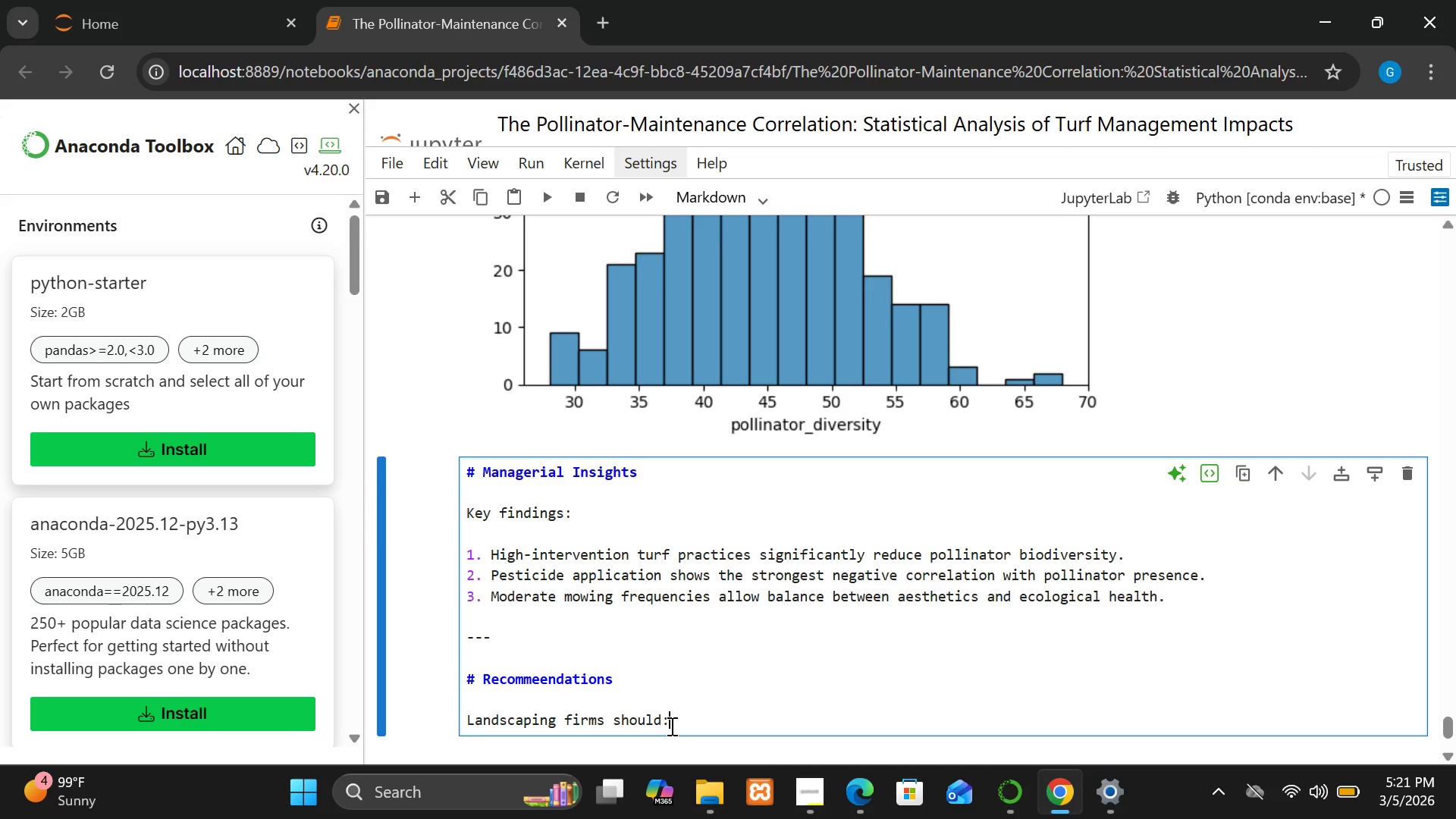 
key(Enter)
 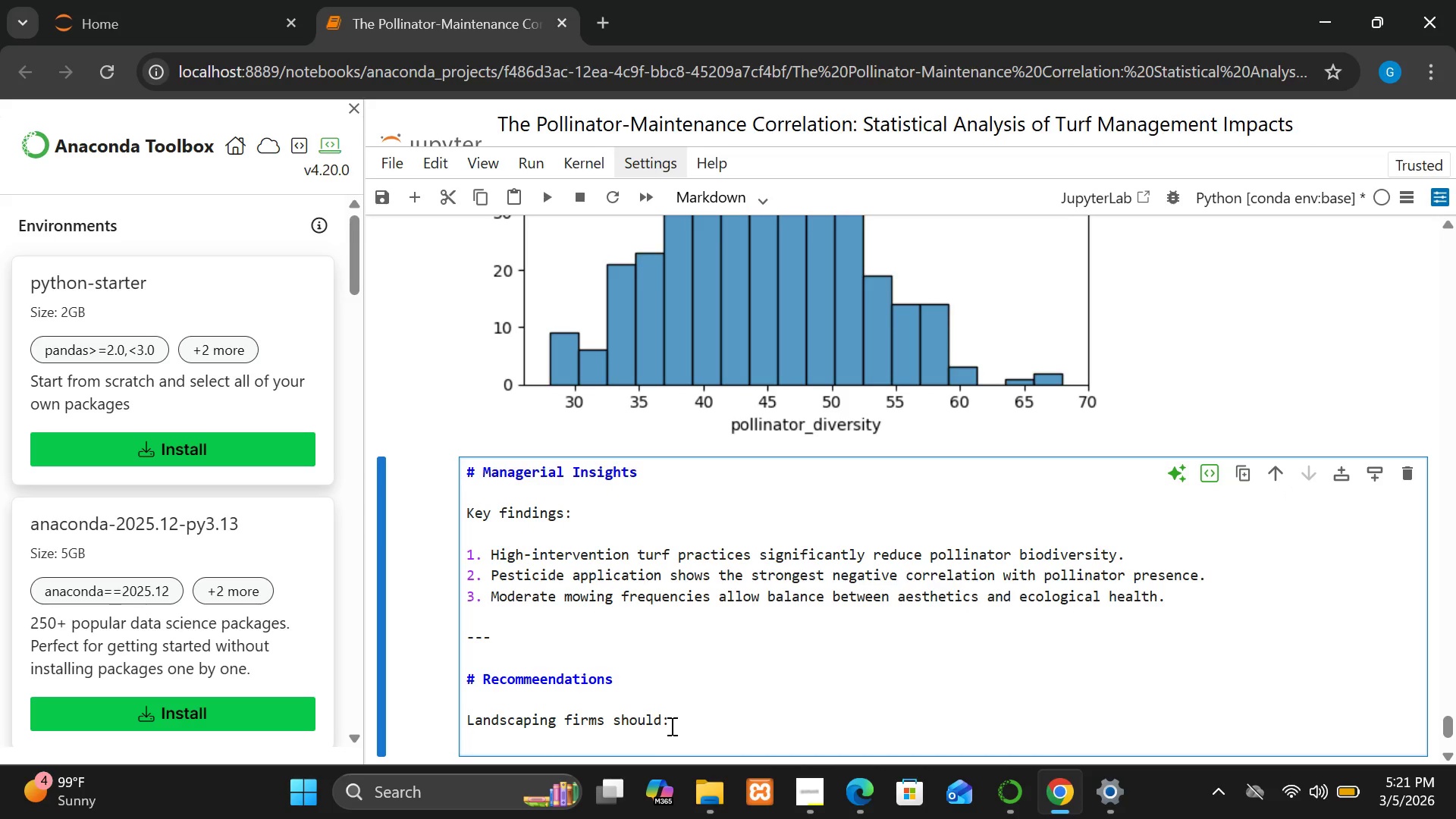 
key(Enter)
 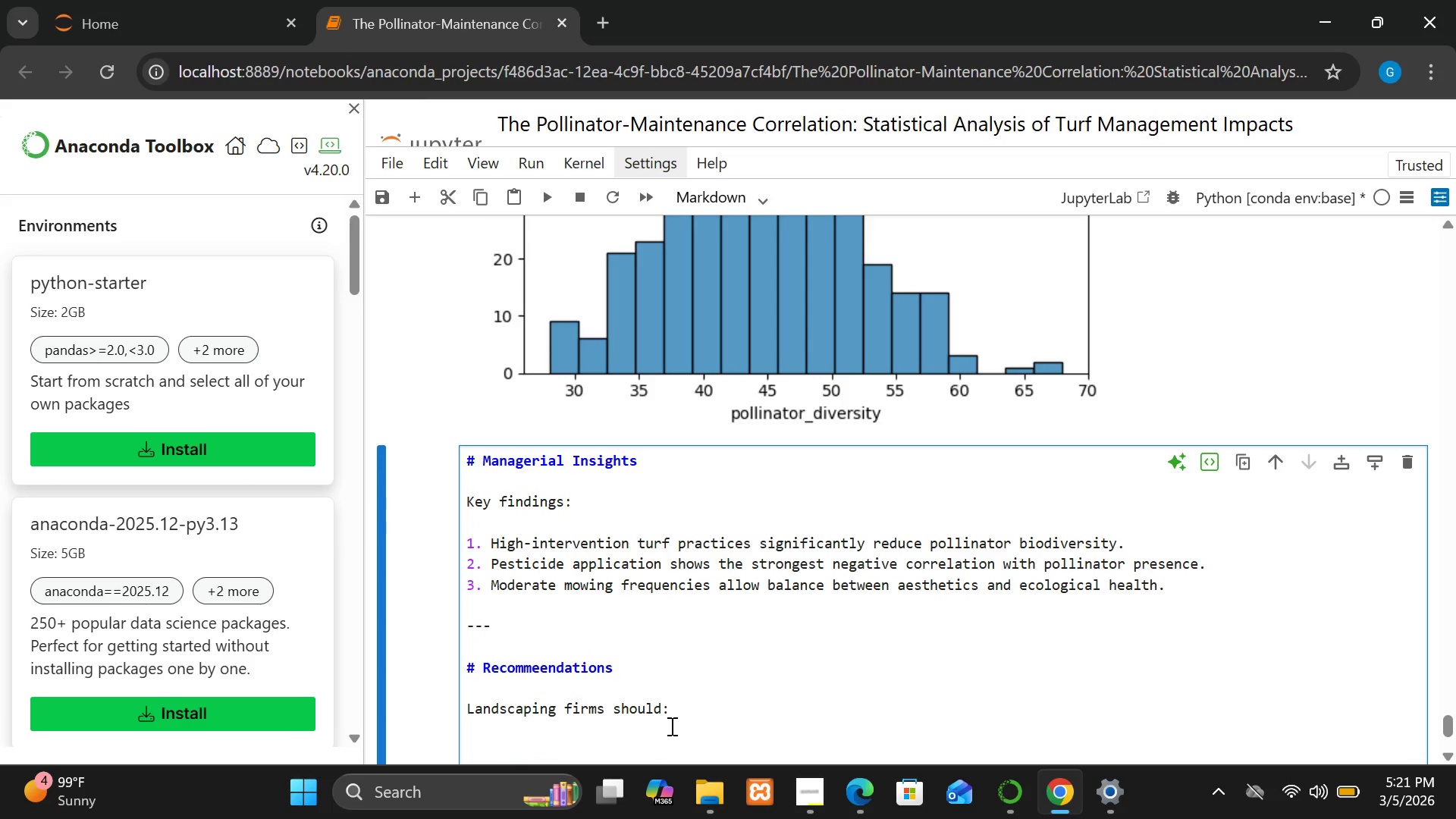 
type(- Redce pesti)
 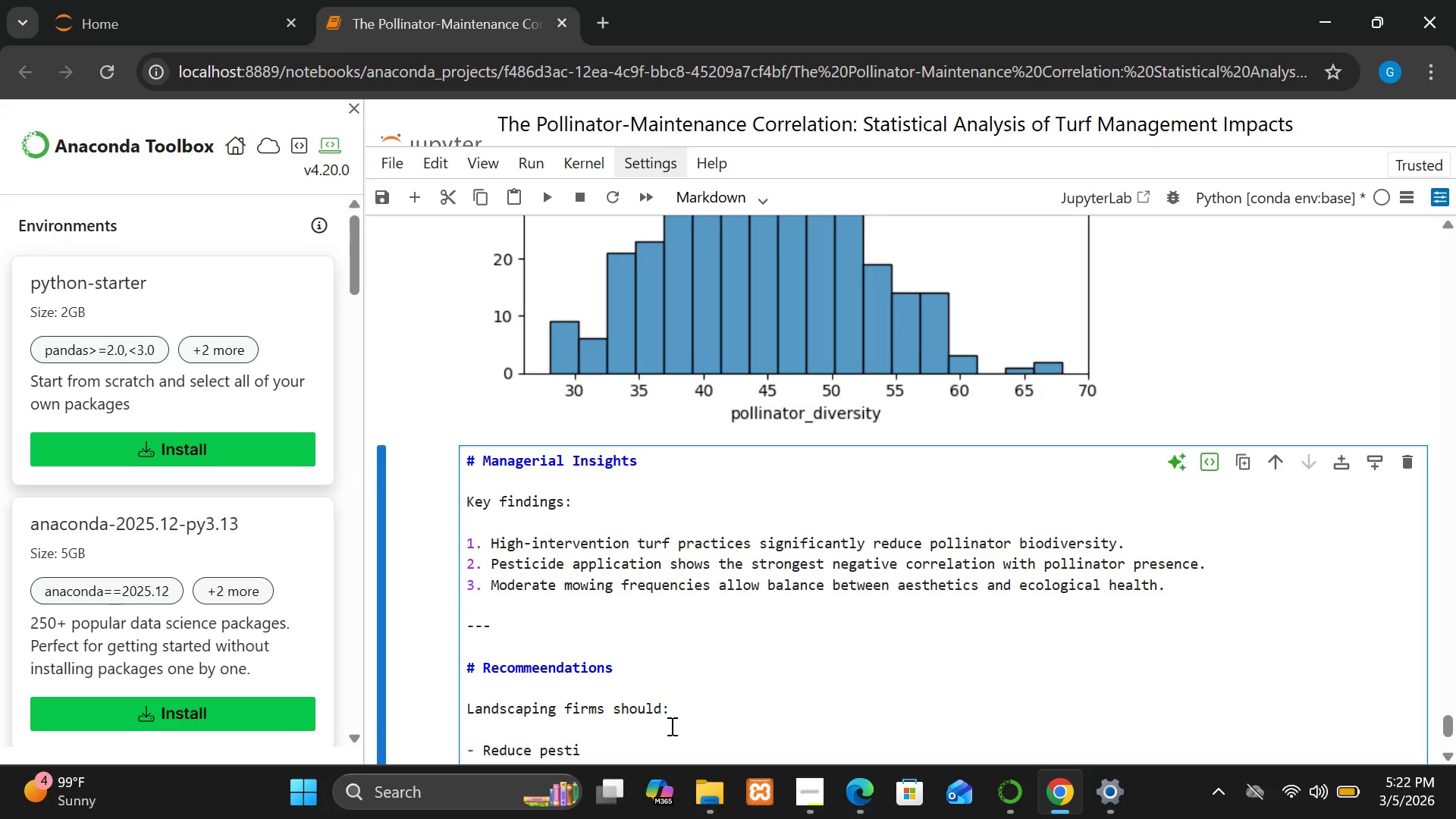 
wait(6.51)
 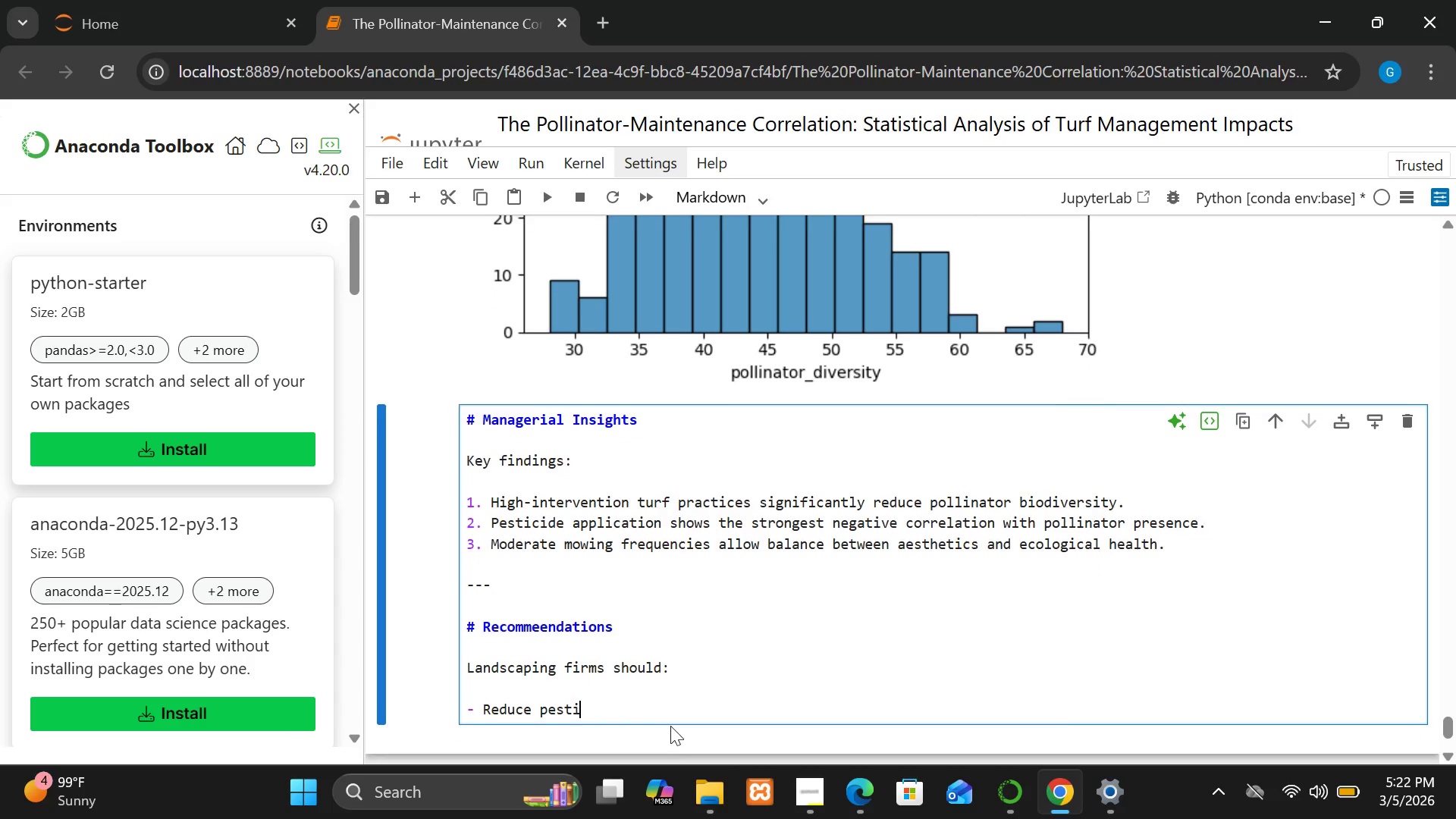 
type(cide application inc)
 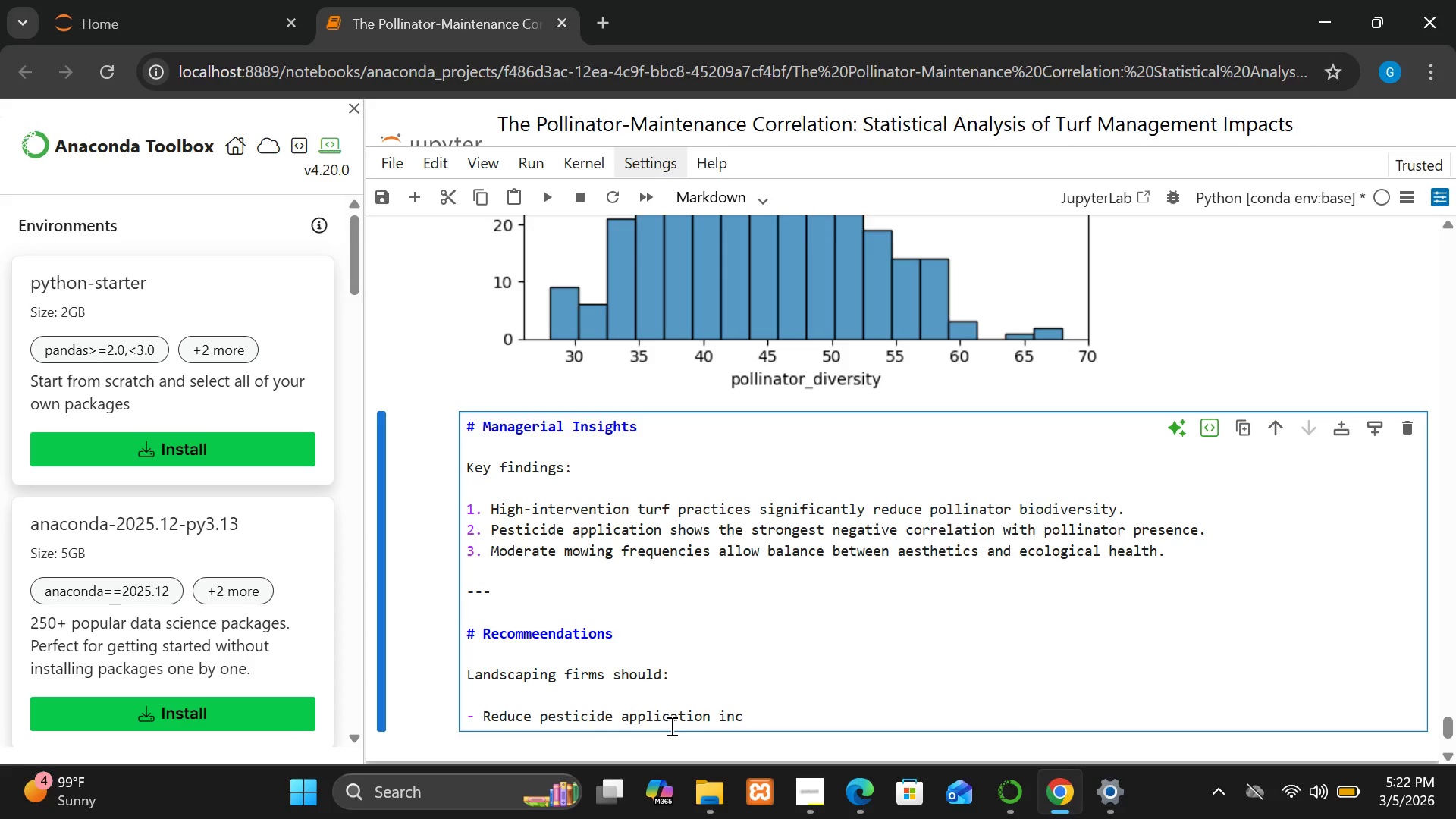 
key(Backspace)
 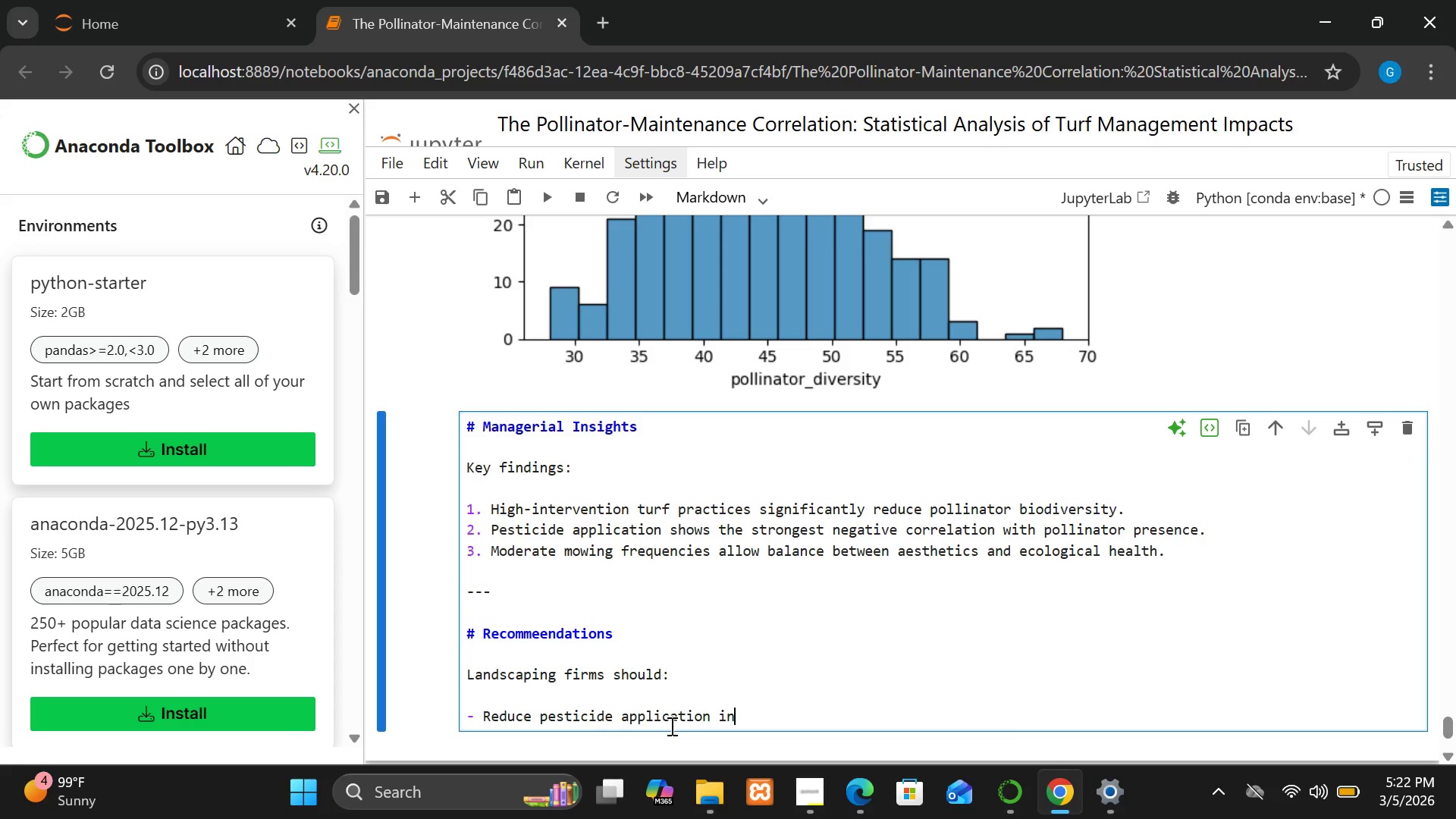 
key(Backspace)
 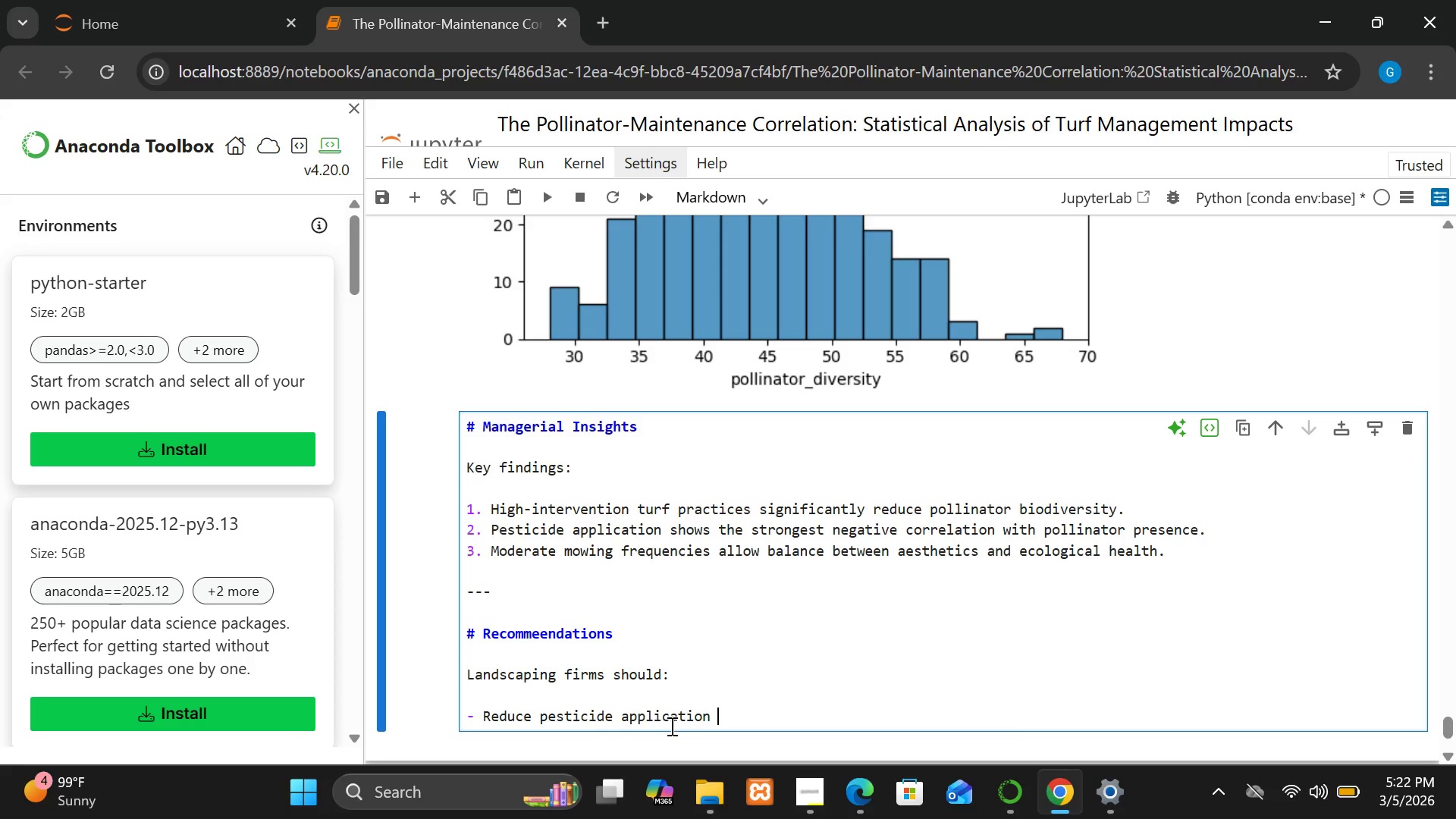 
key(Backspace)
 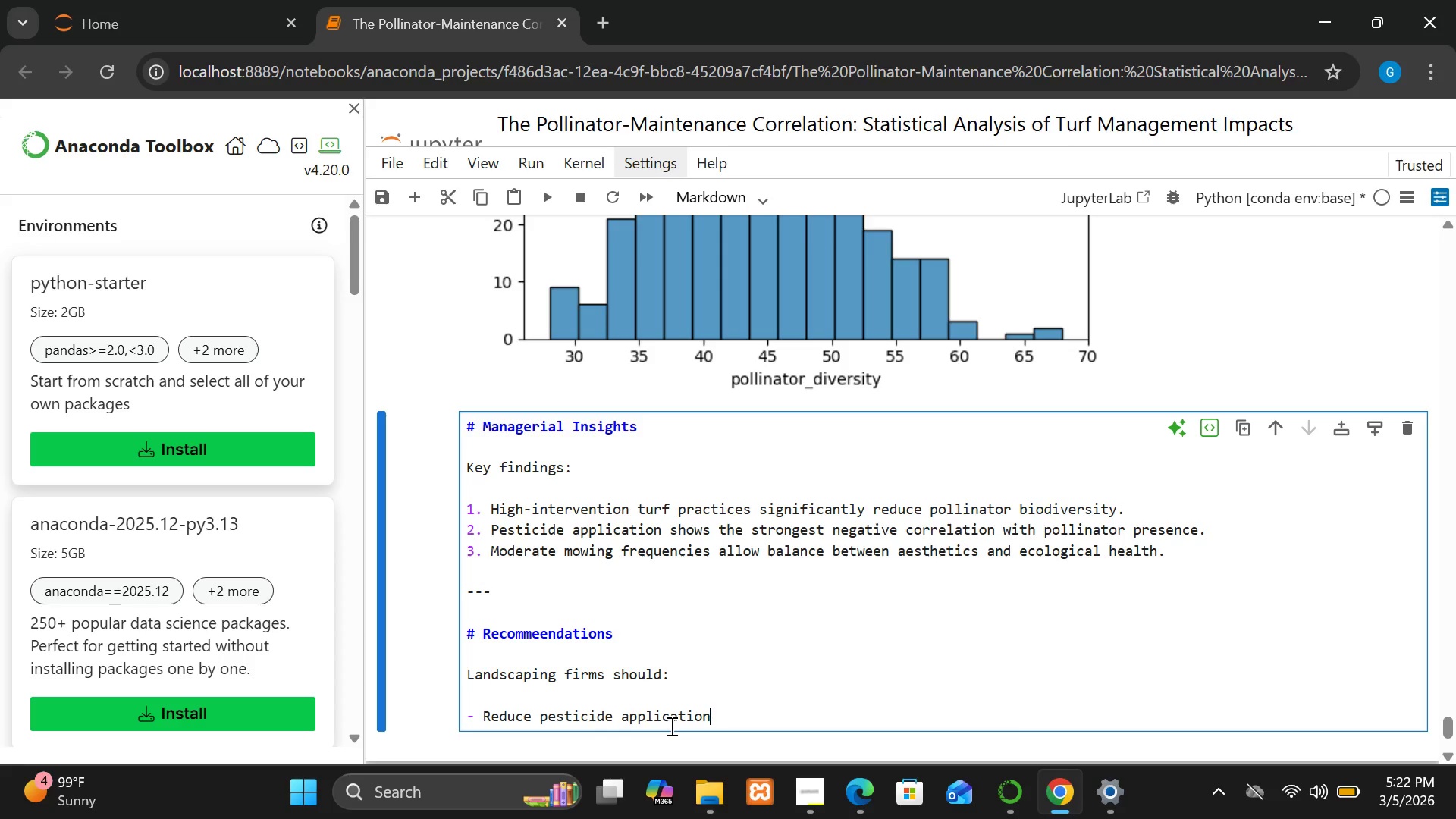 
key(Backspace)
 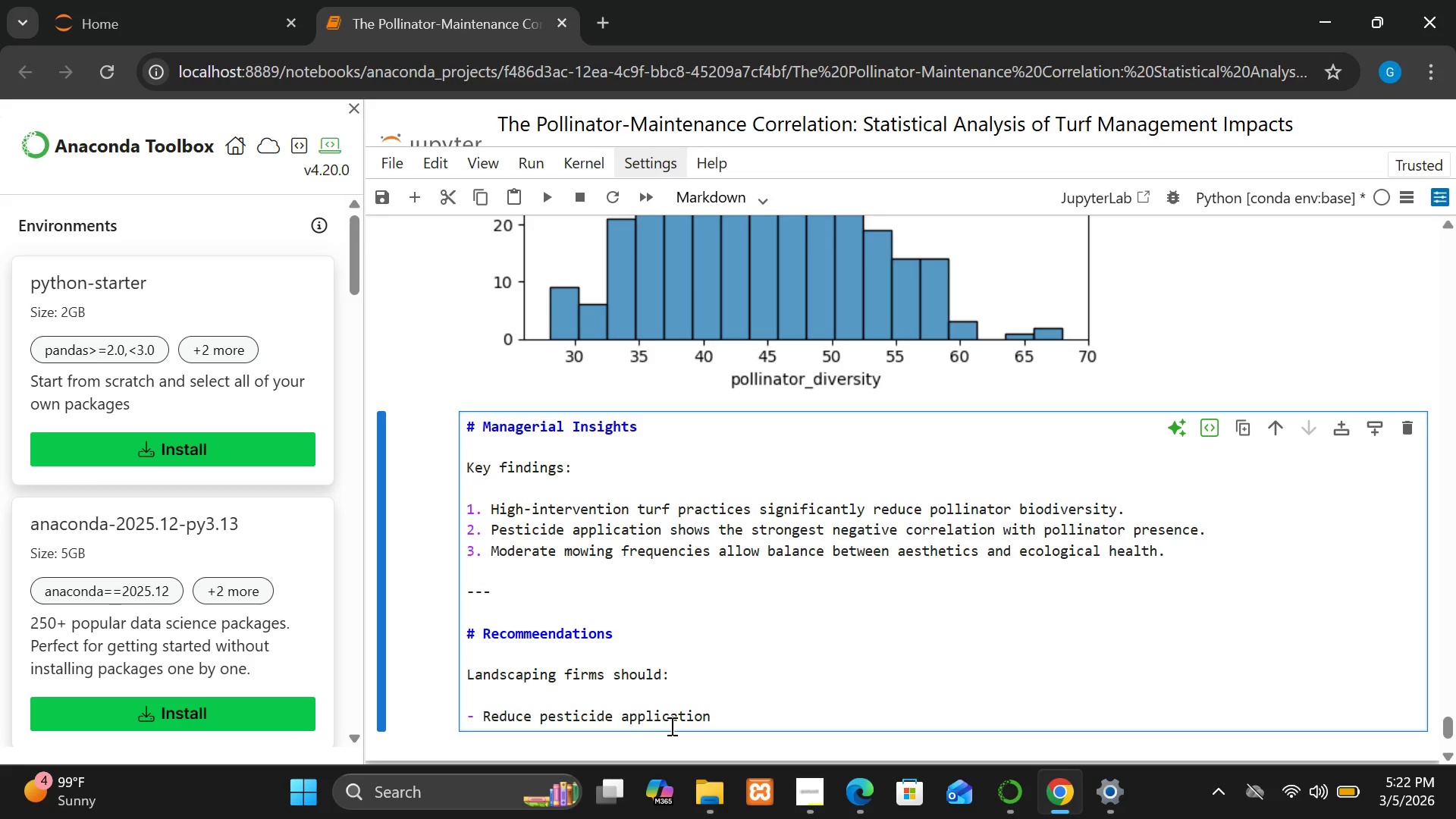 
key(Enter)
 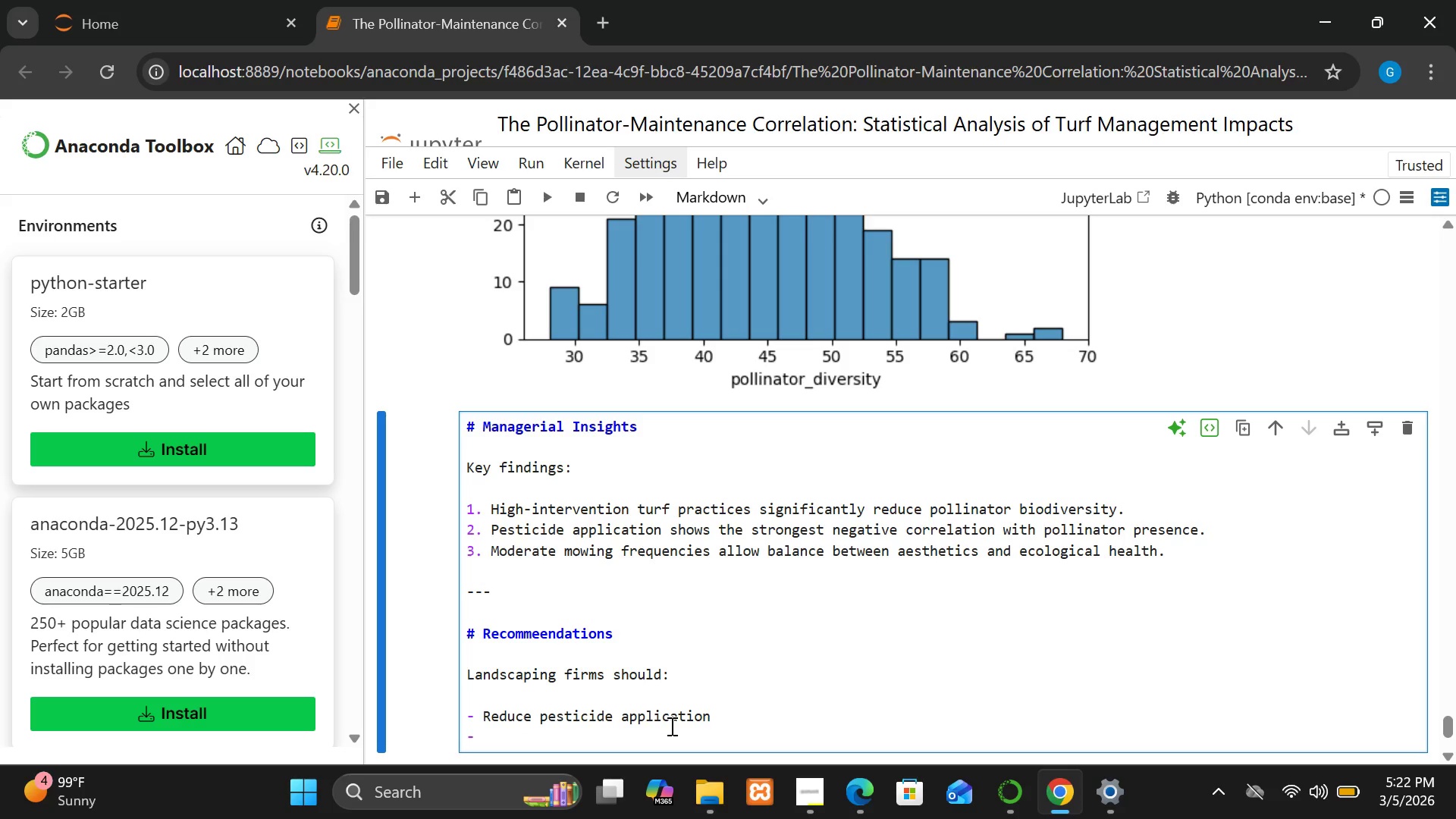 
type(Increase mowing intr)
key(Backspace)
type(ervals)
 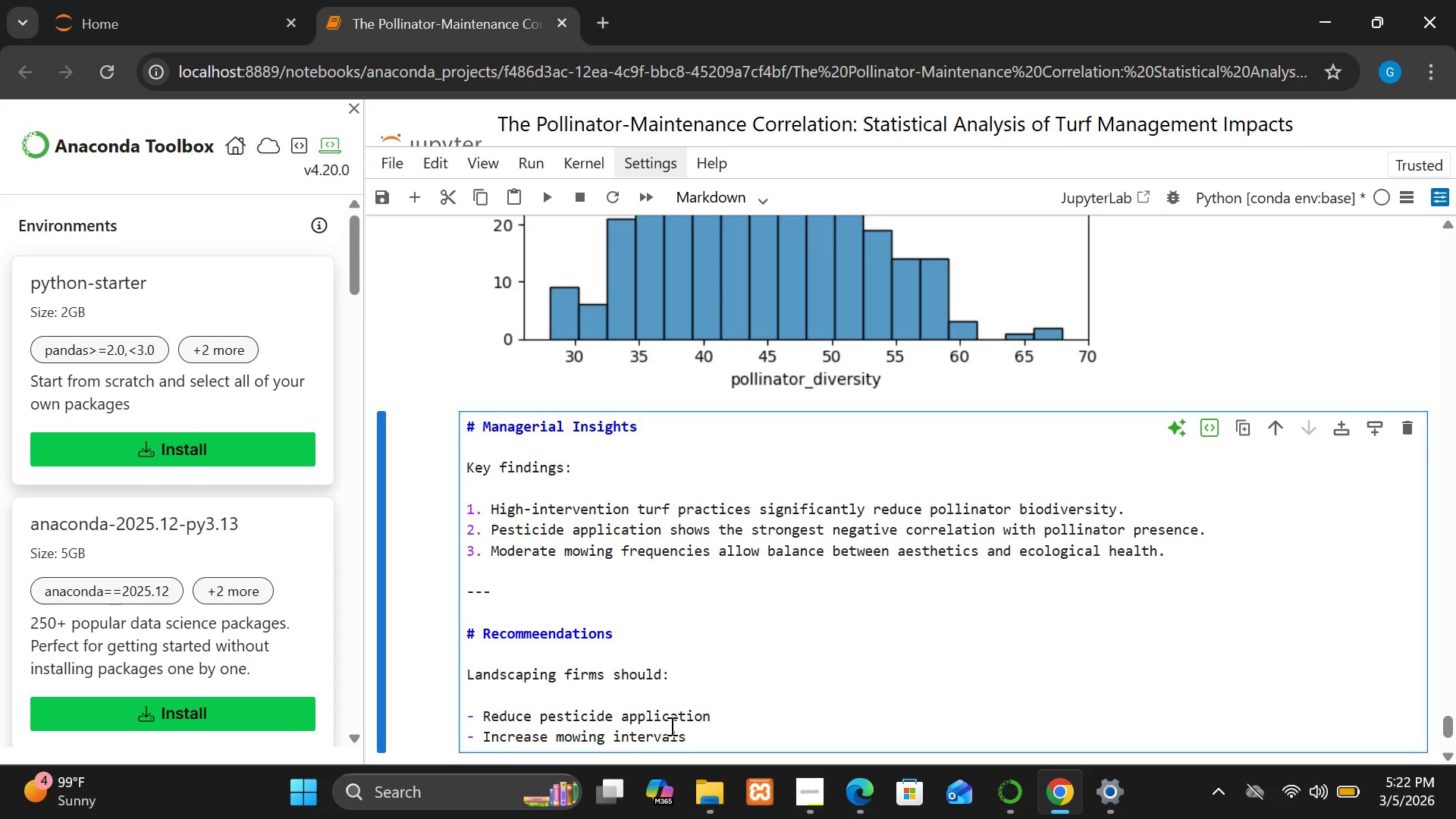 
key(Enter)
 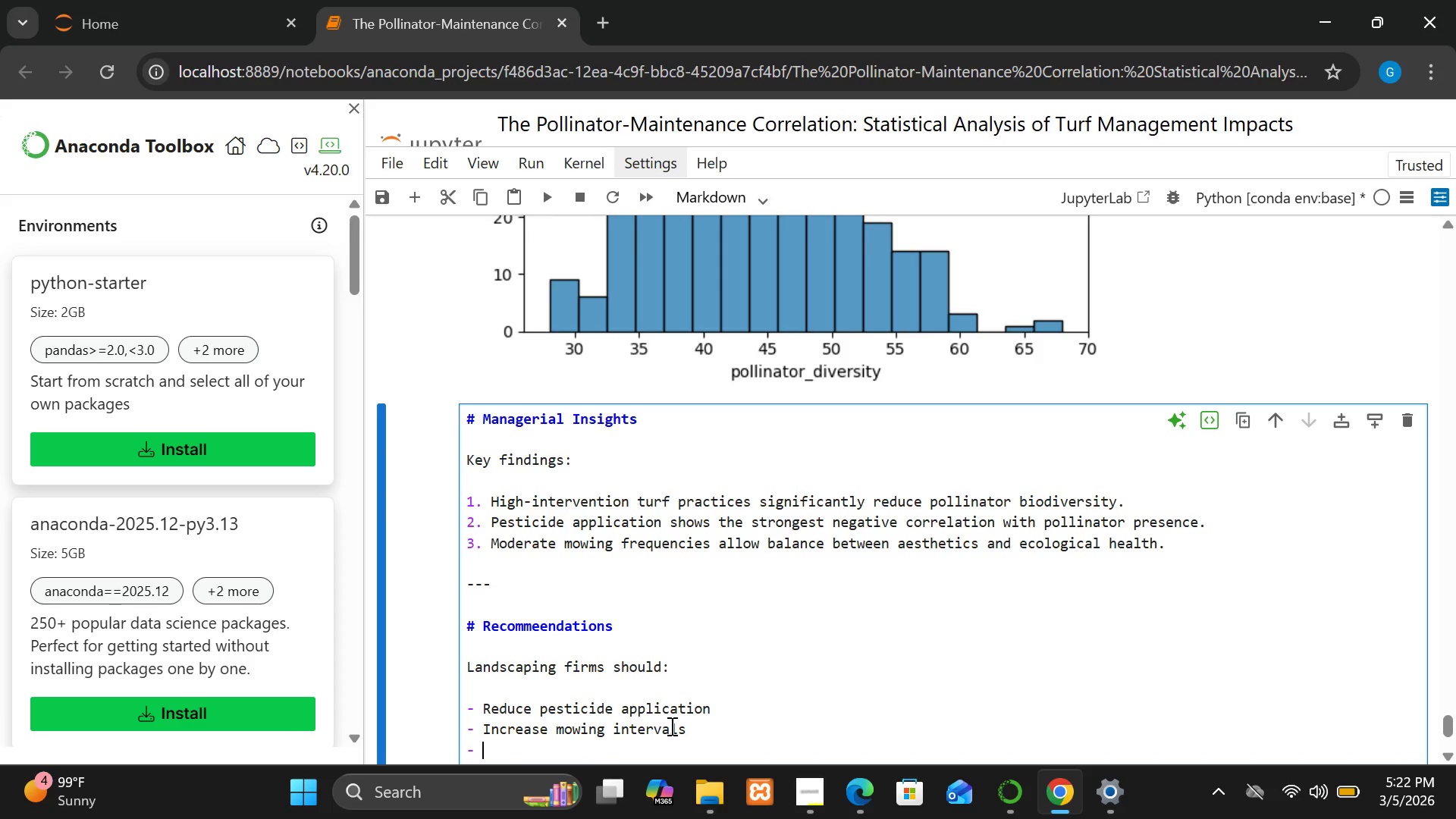 
type(Integrate pollinati)
key(Backspace)
type(ors)
key(Backspace)
type(-friendlly vegr)
key(Backspace)
type(etation)
 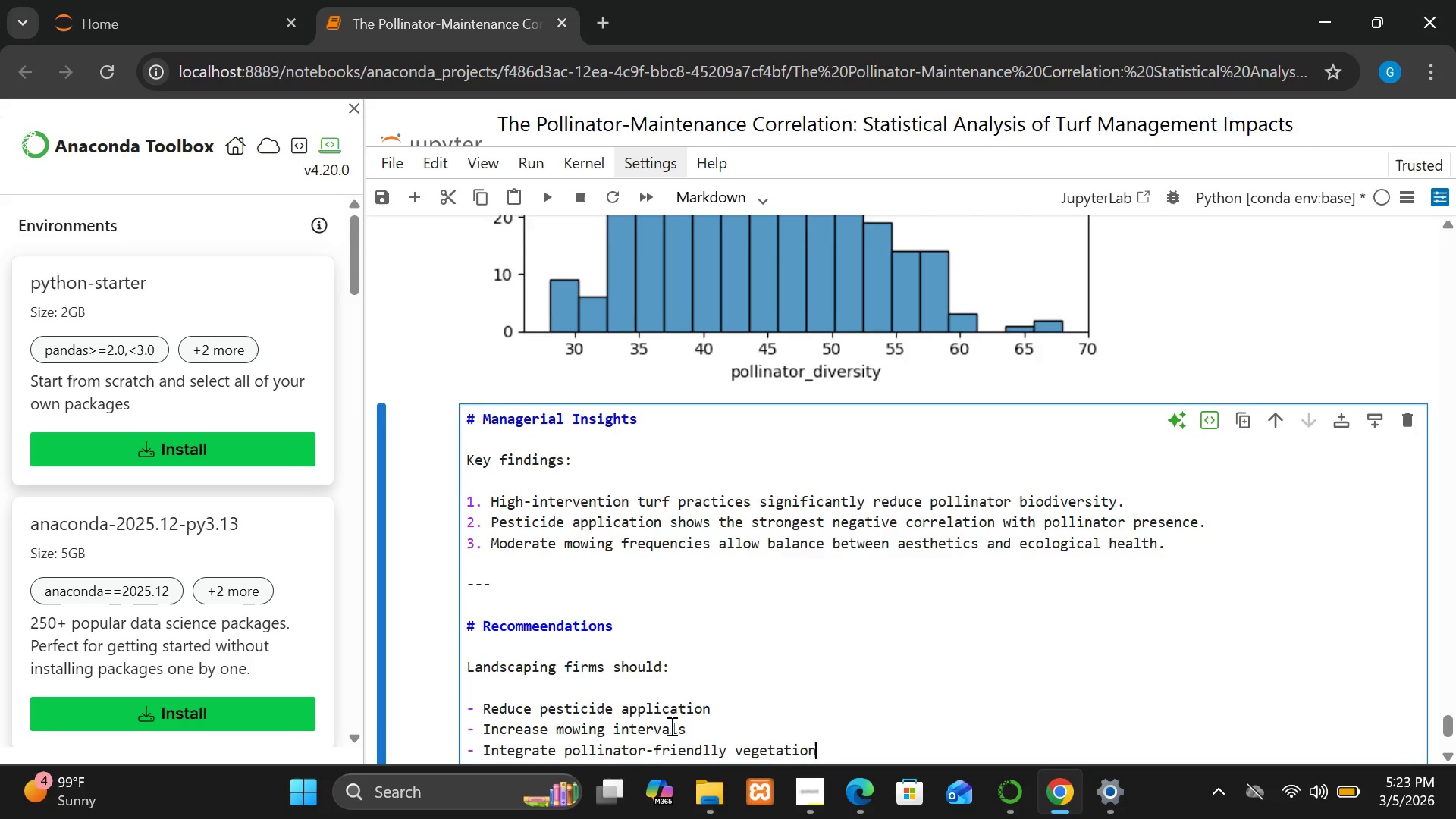 
key(Enter)
 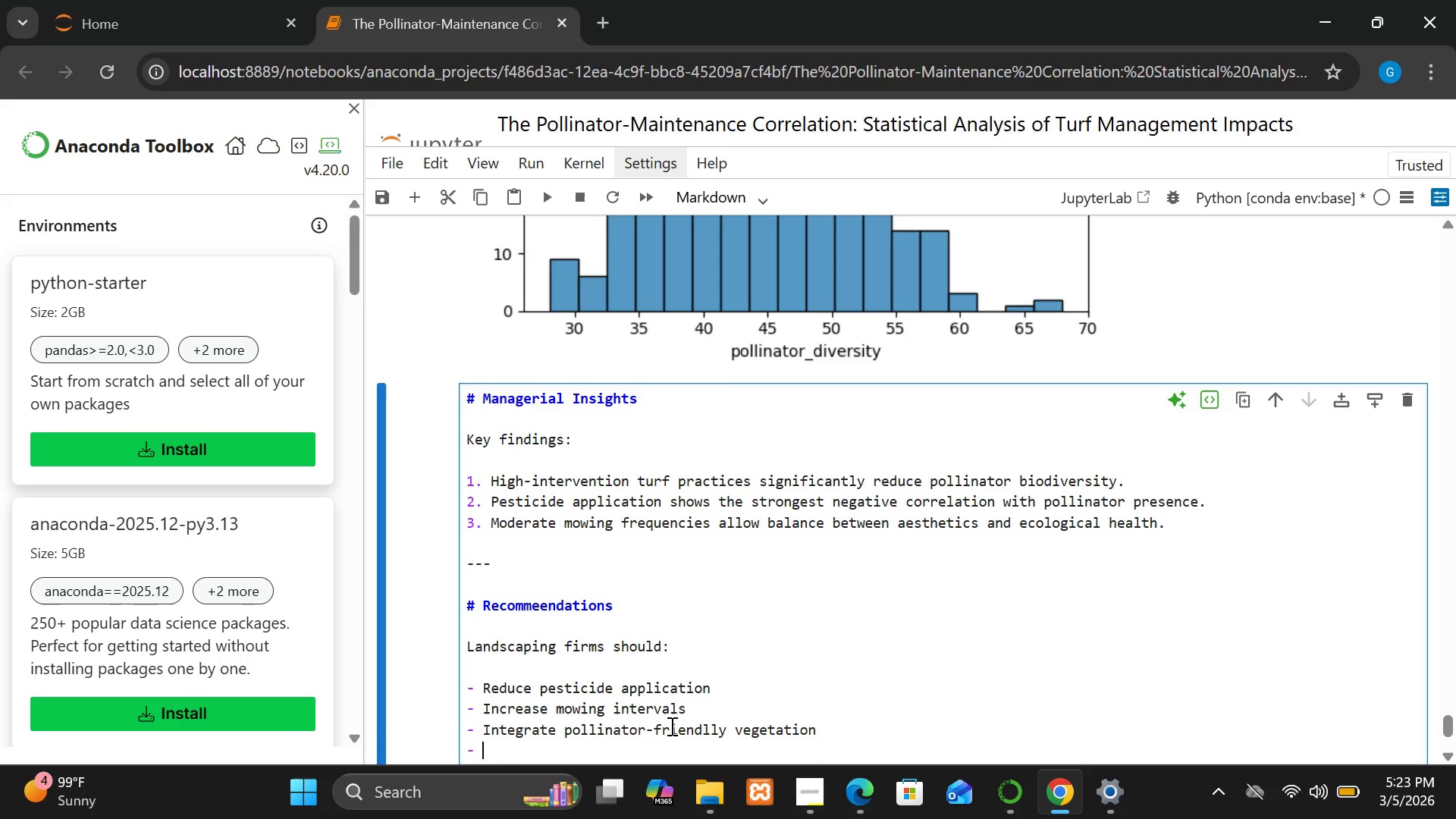 
wait(9.06)
 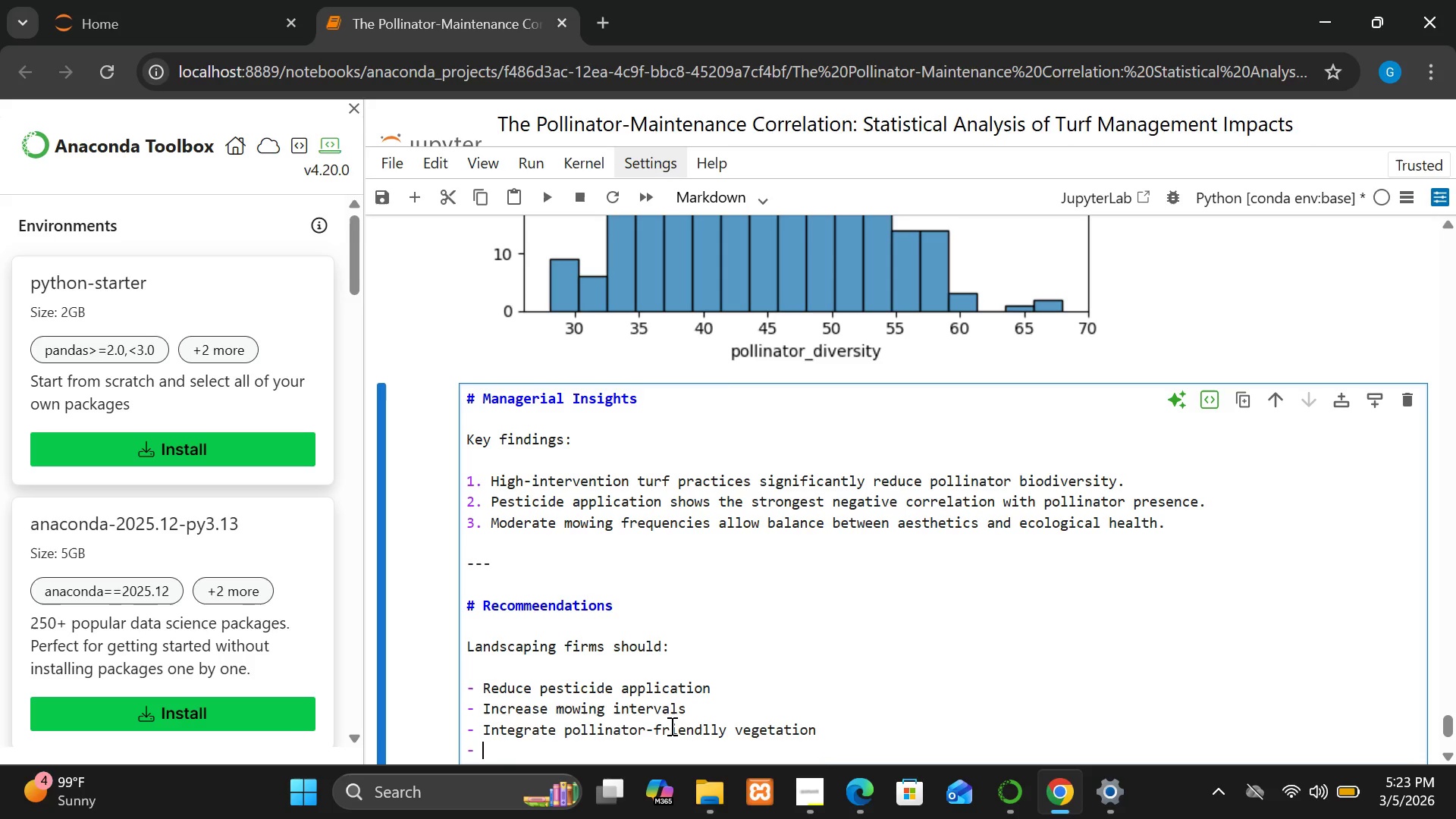 
key(Enter)
 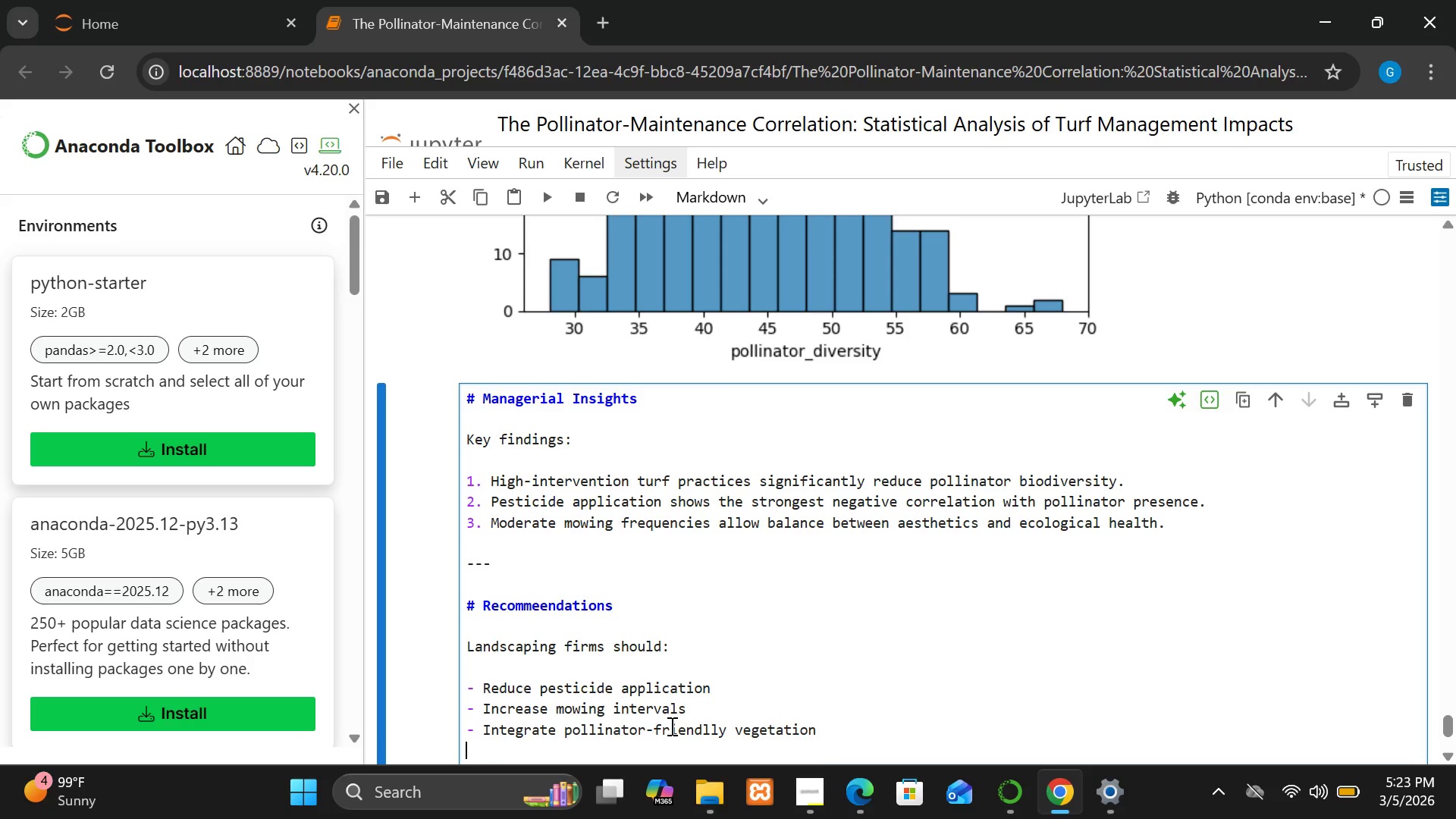 
key(Enter)
 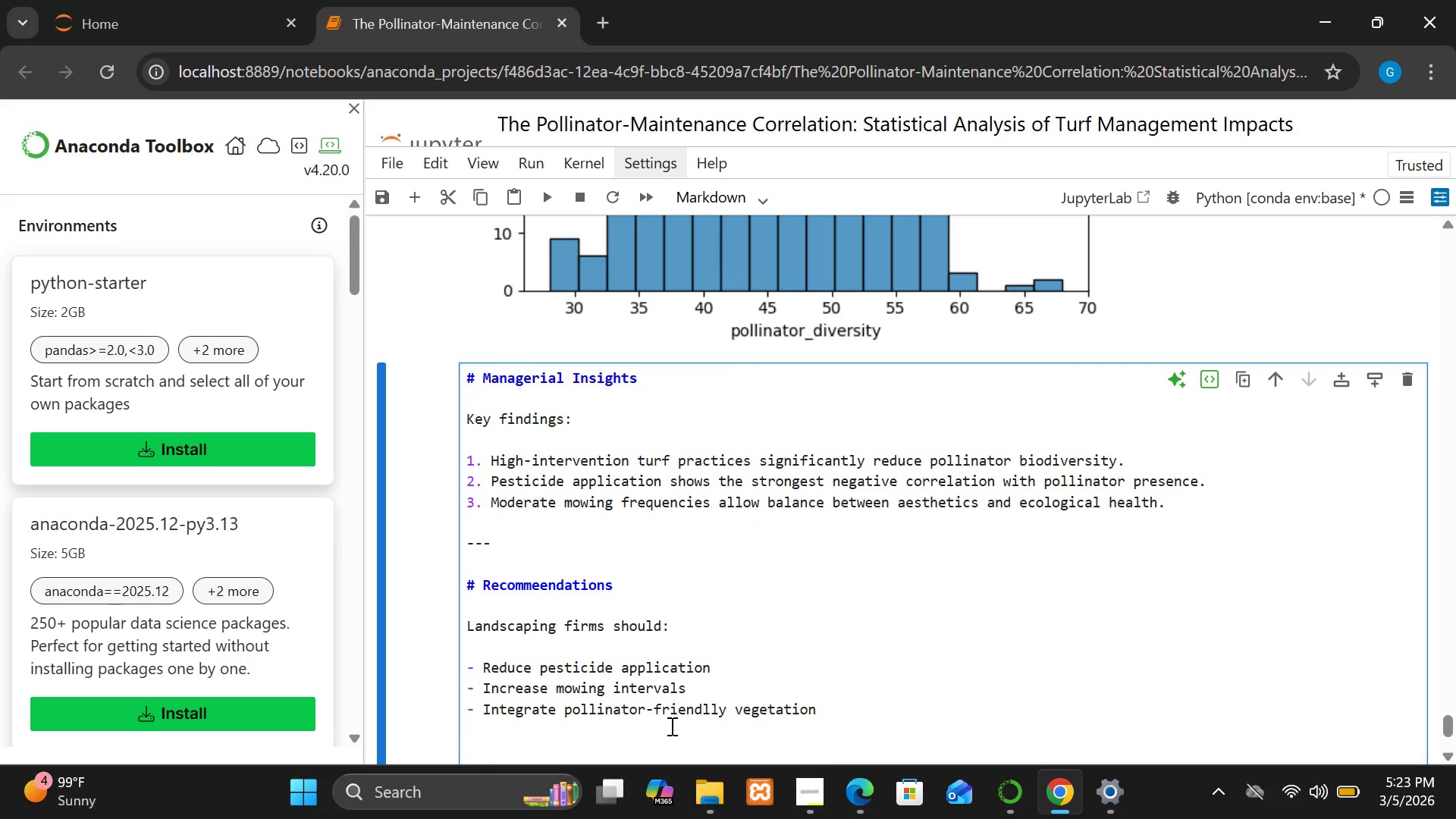 
key(Minus)
 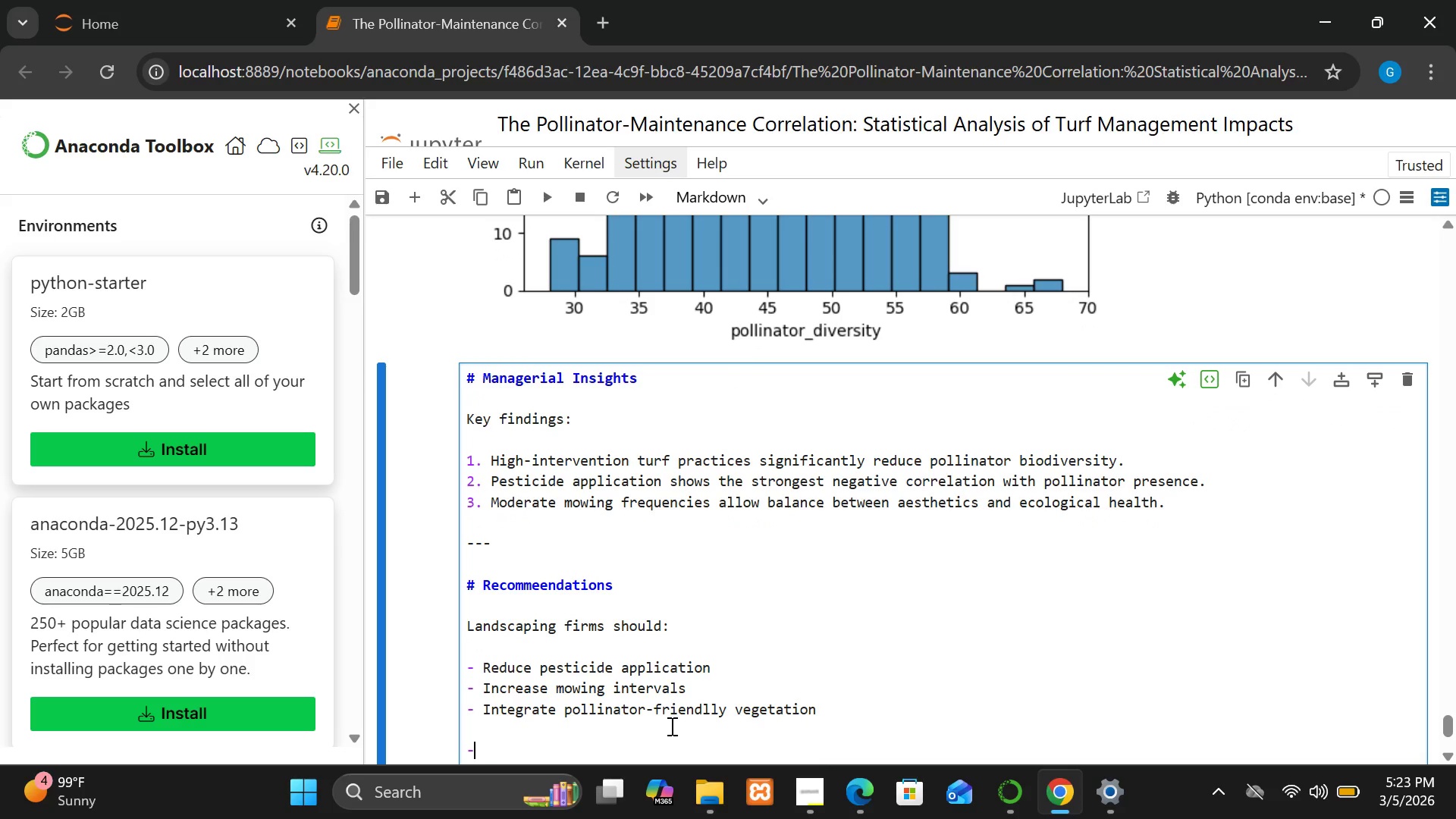 
key(Minus)
 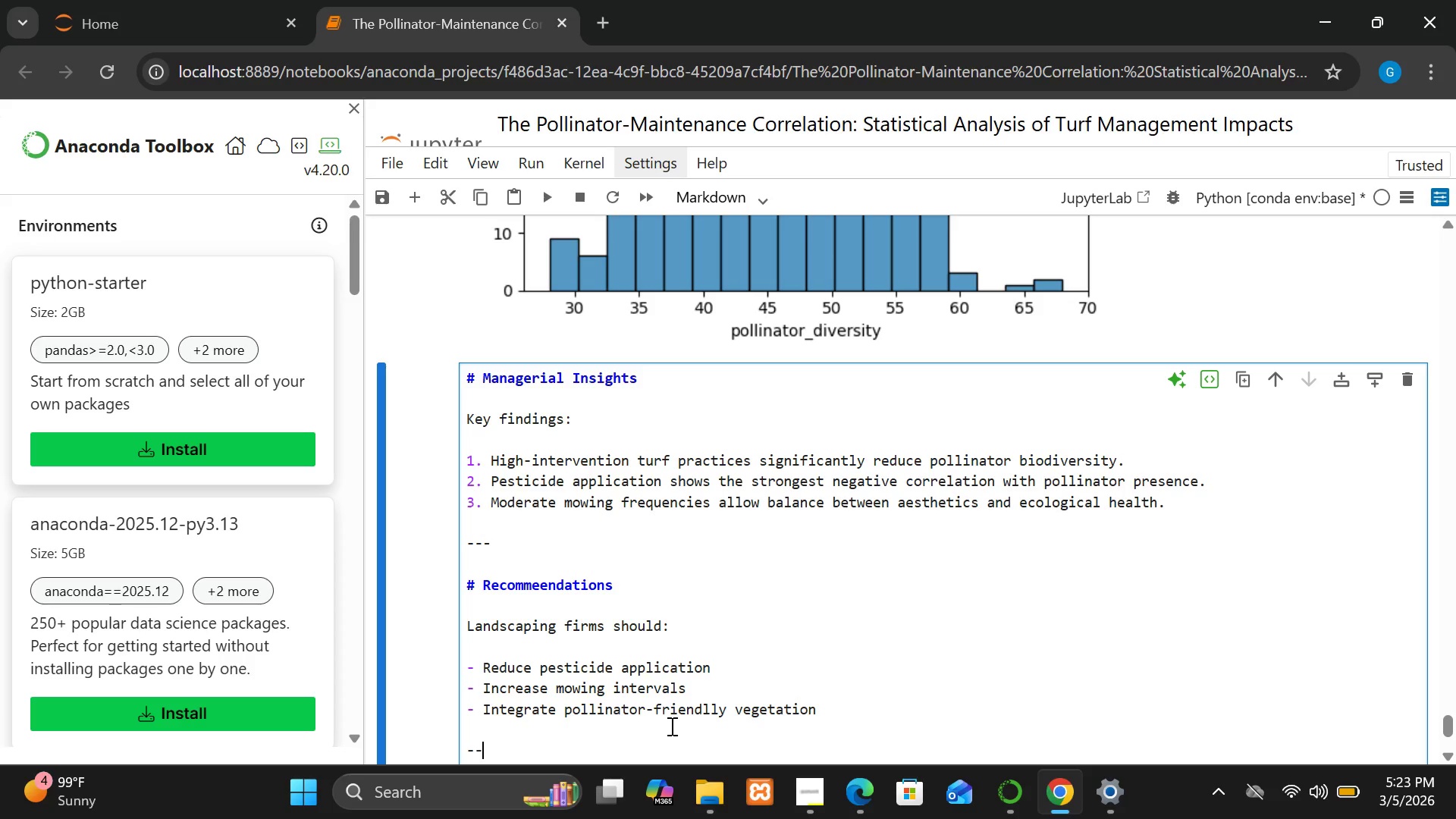 
key(Minus)
 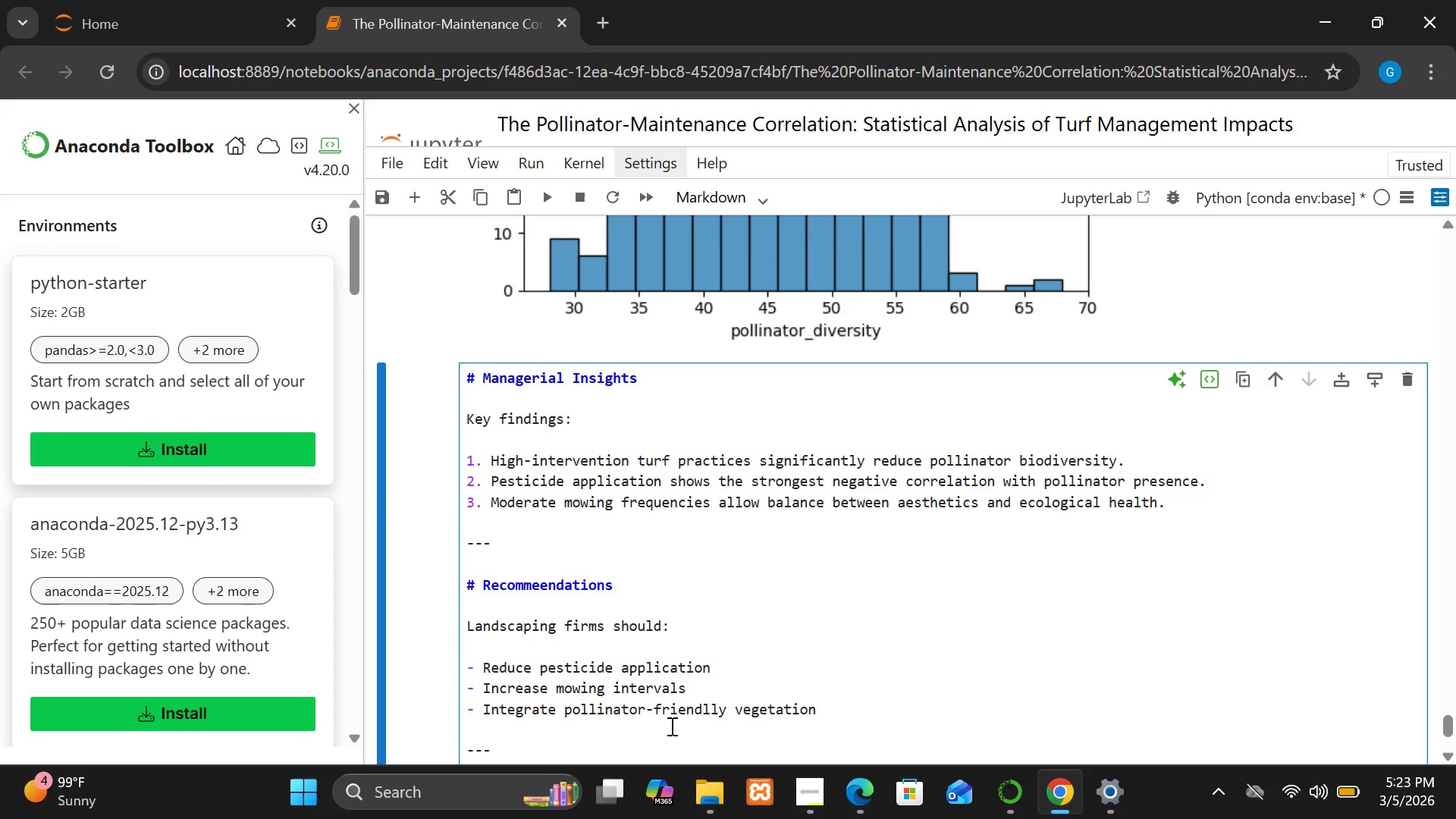 
key(Enter)
 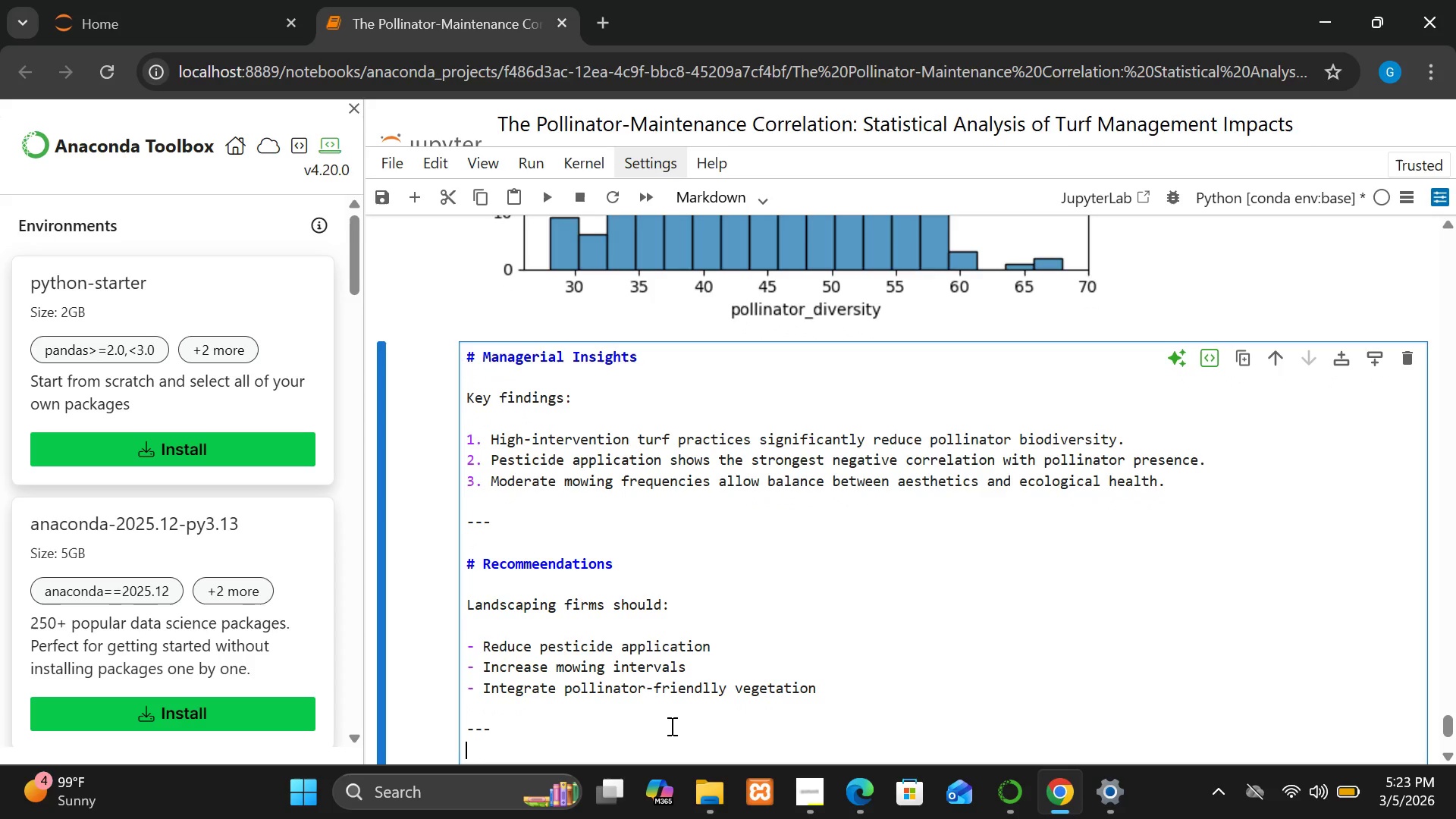 
key(Enter)
 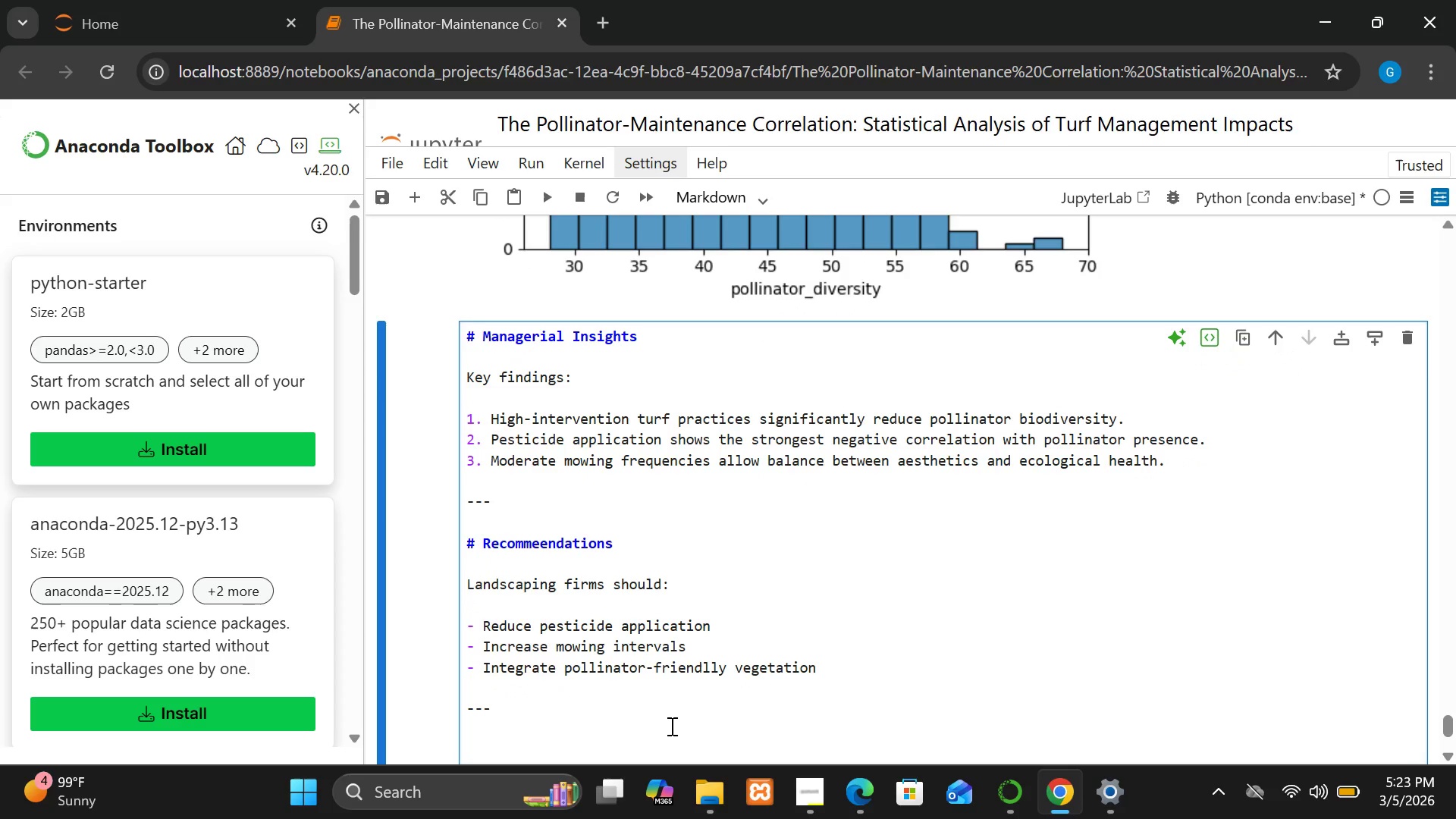 
type(##)
key(Backspace)
type( Strate)
 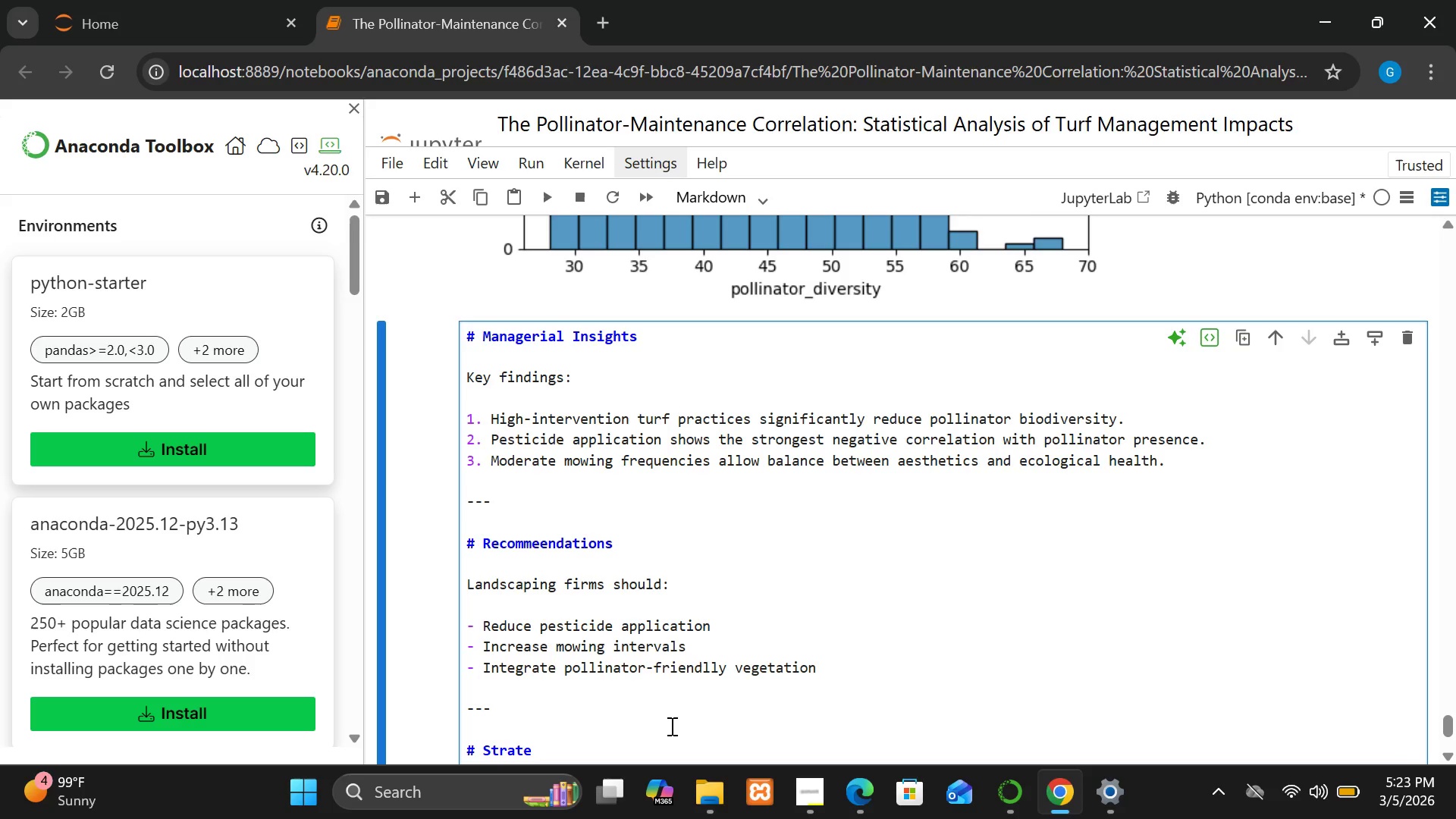 
type(gic Impact)
 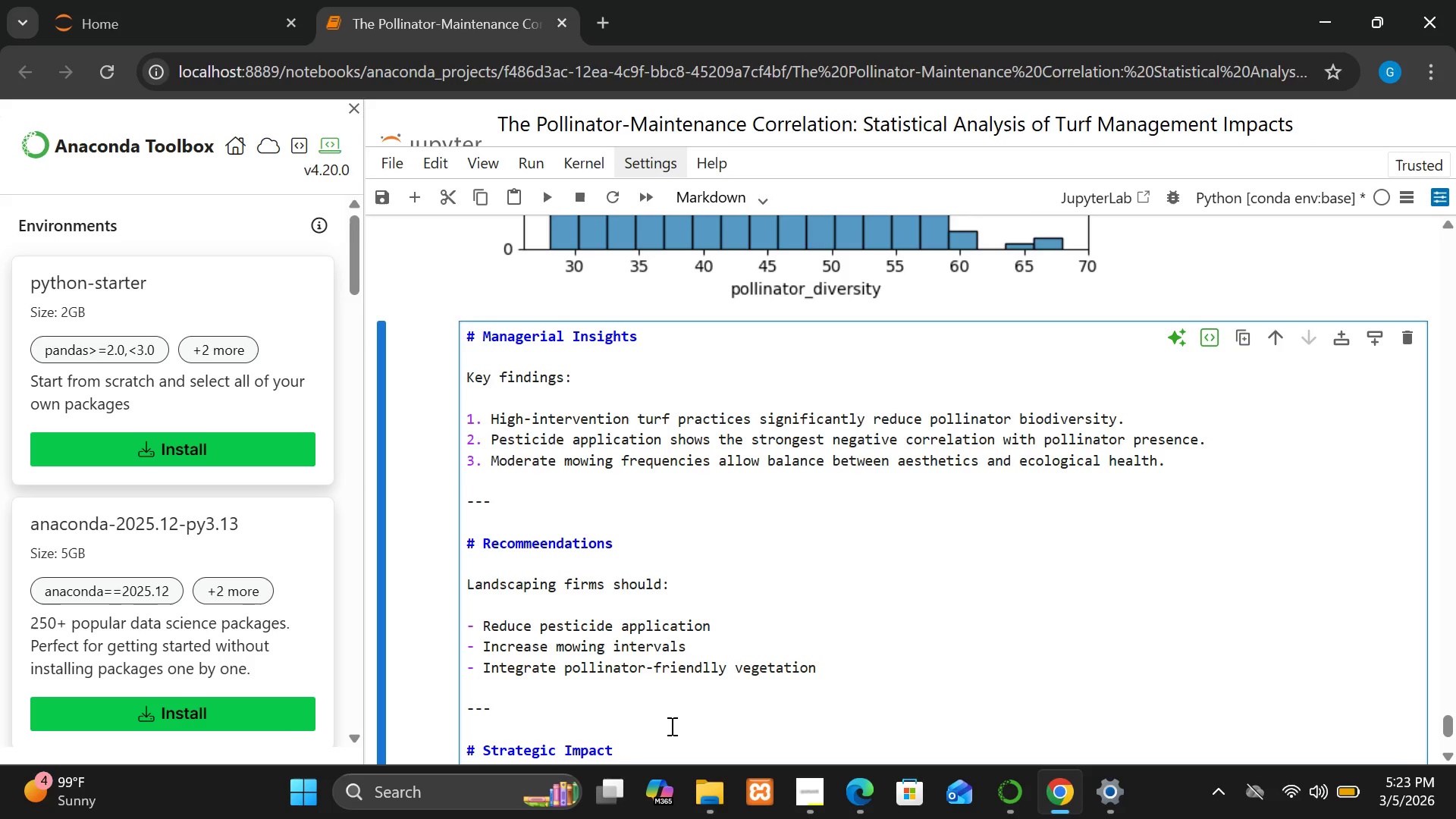 
key(Enter)
 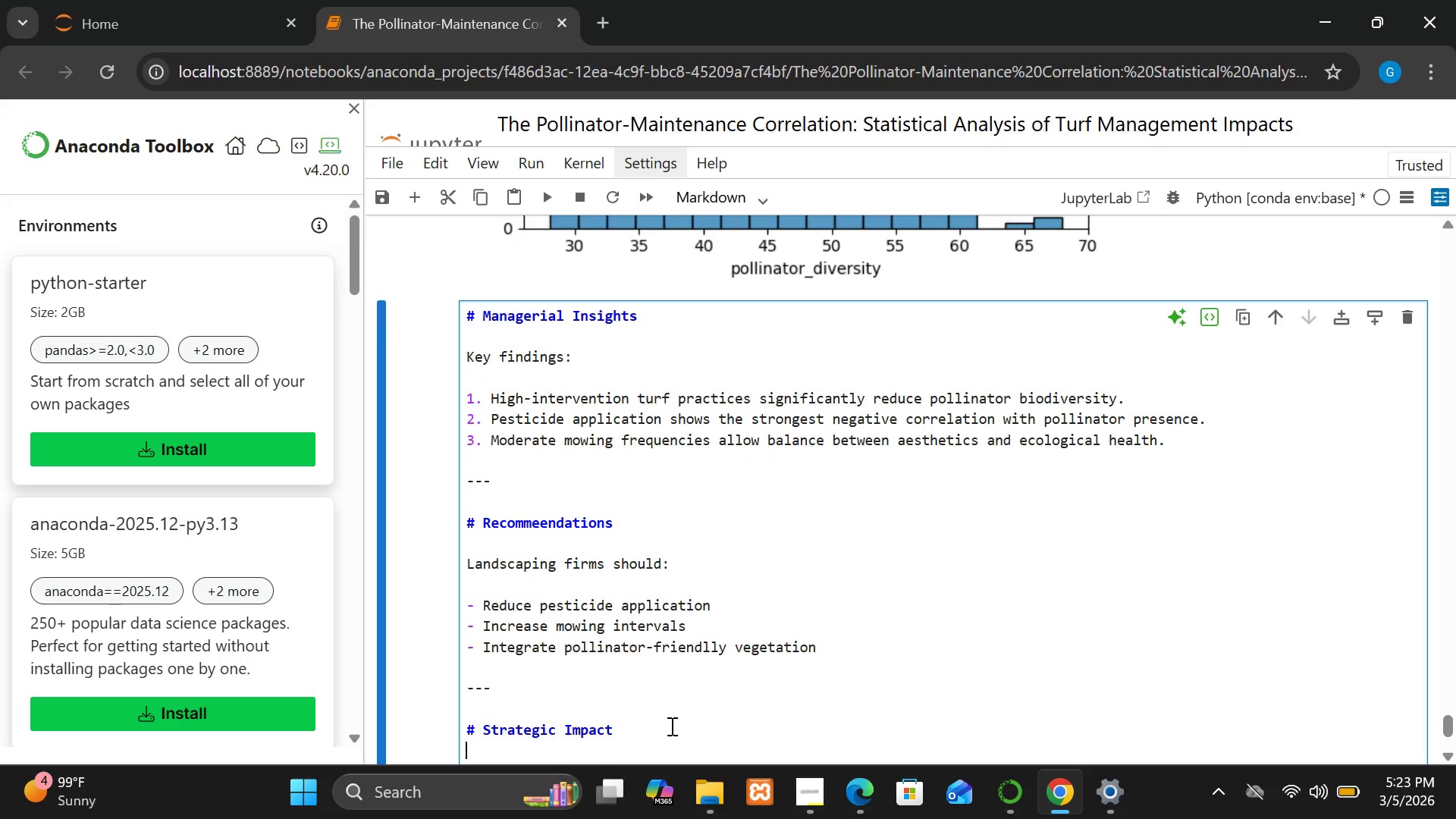 
key(Enter)
 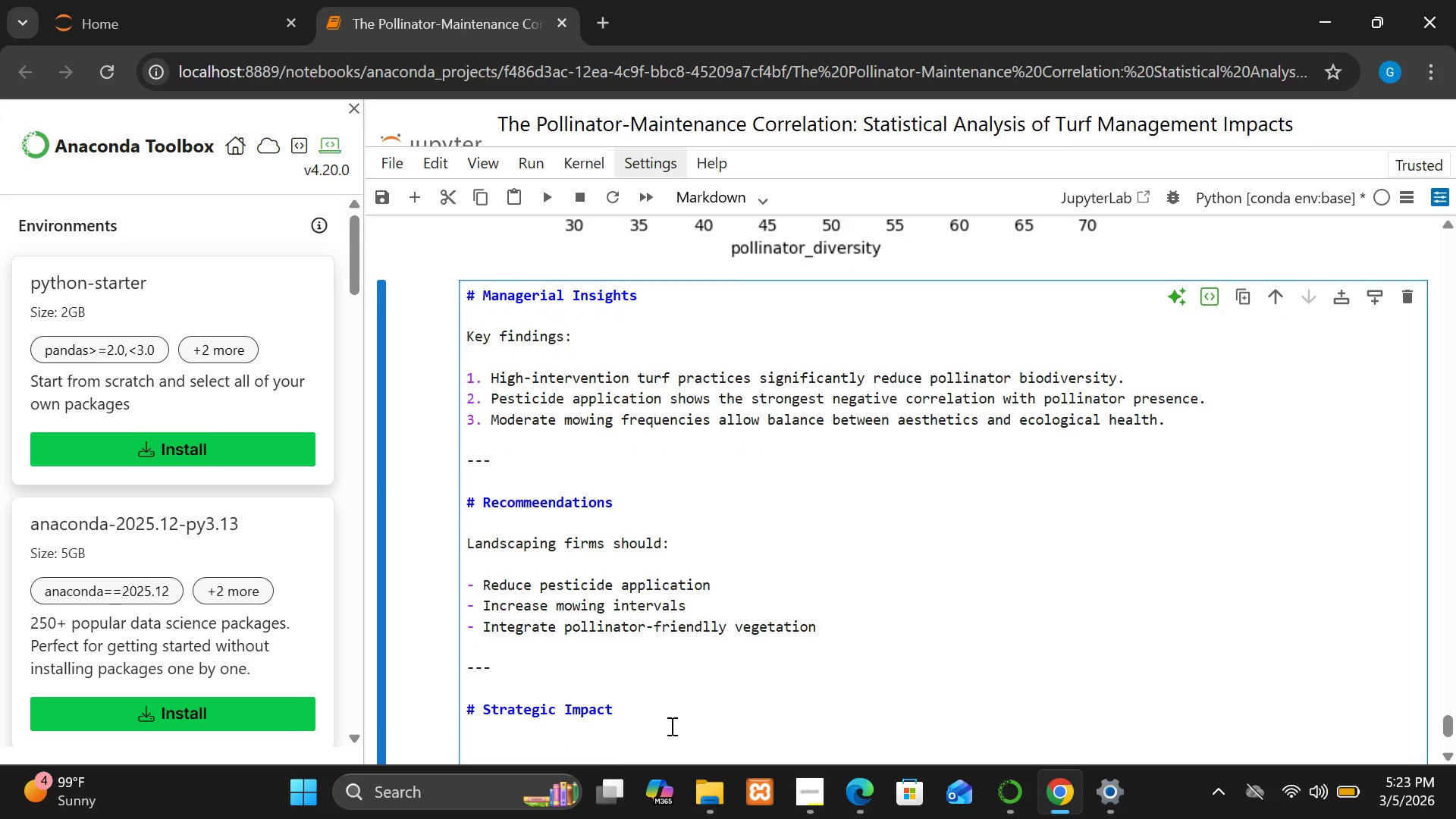 
type(Adopting the **Bio-Maintenance Index**)
 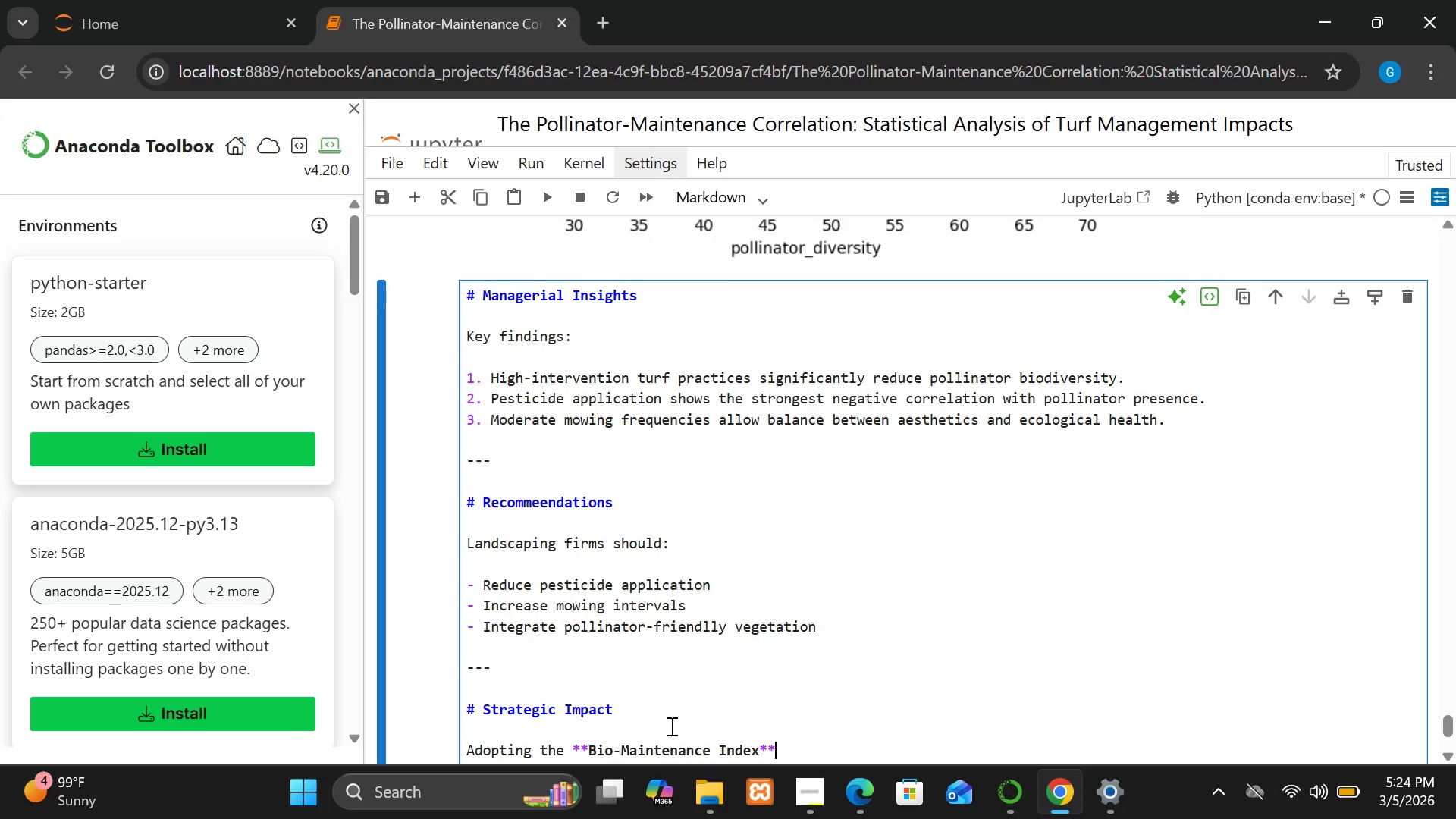 
key(Enter)
 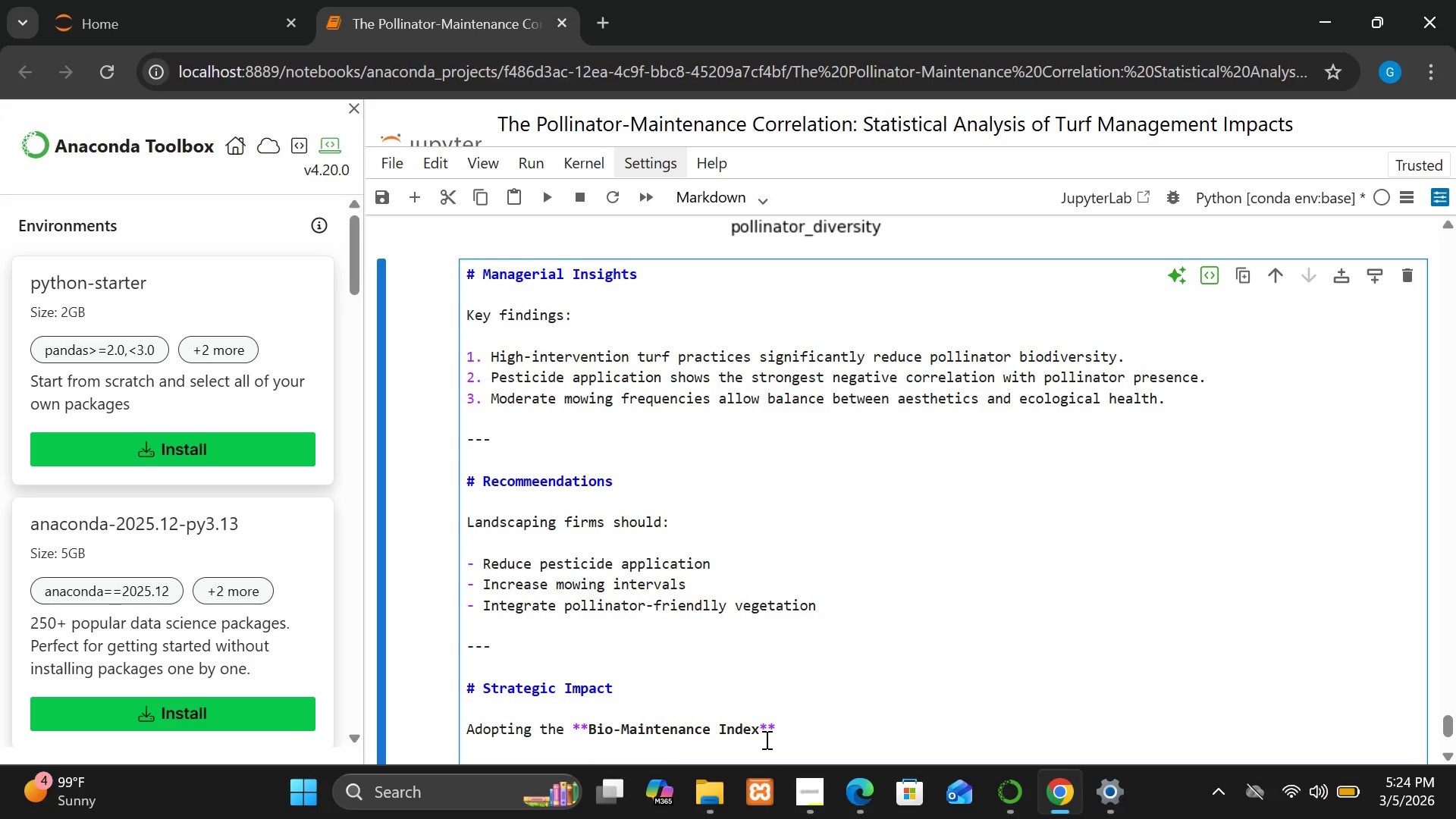 
left_click([781, 731])
 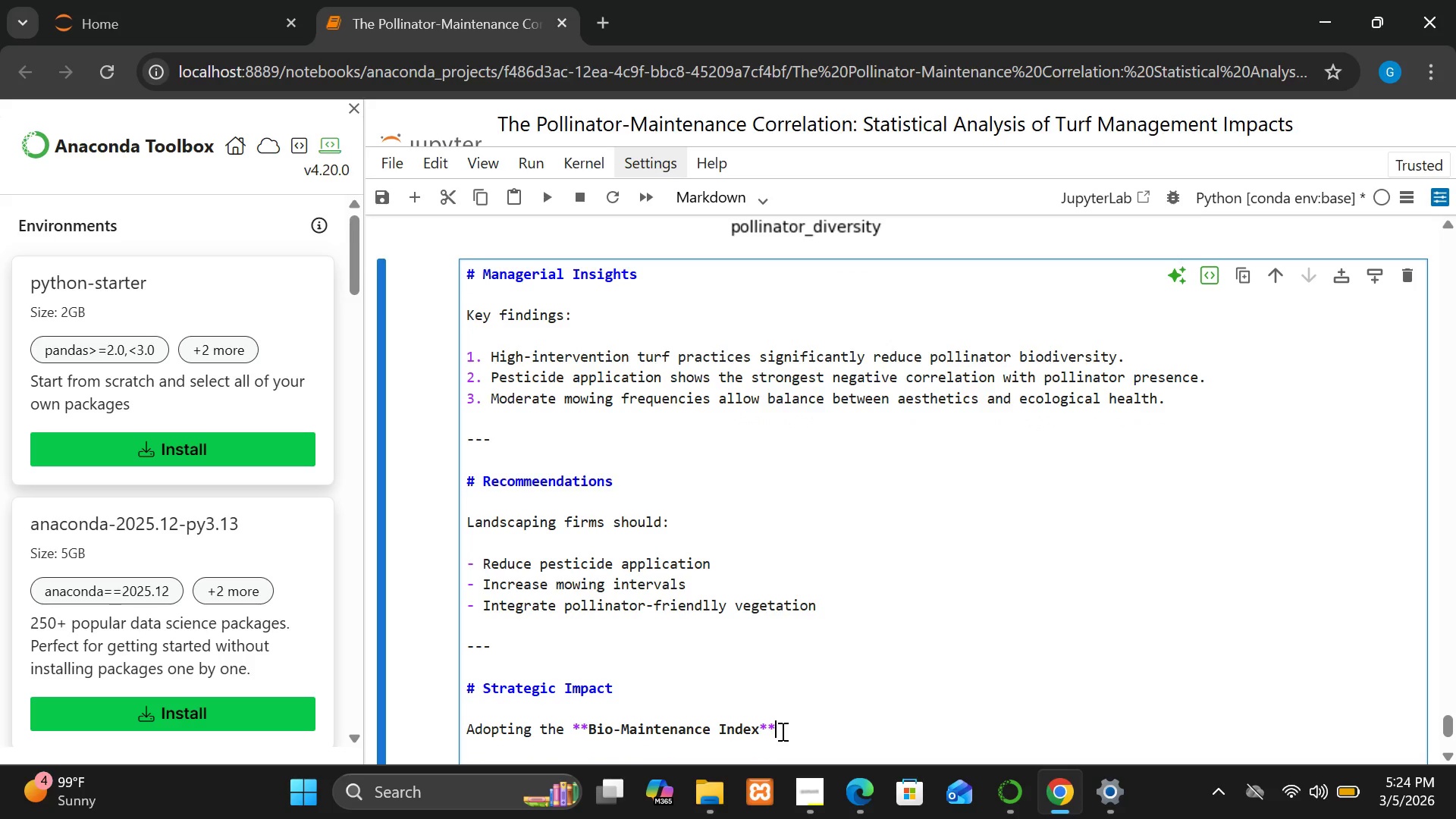 
type(aa)
key(Backspace)
type(llows coma)
key(Backspace)
type(panies to:)
 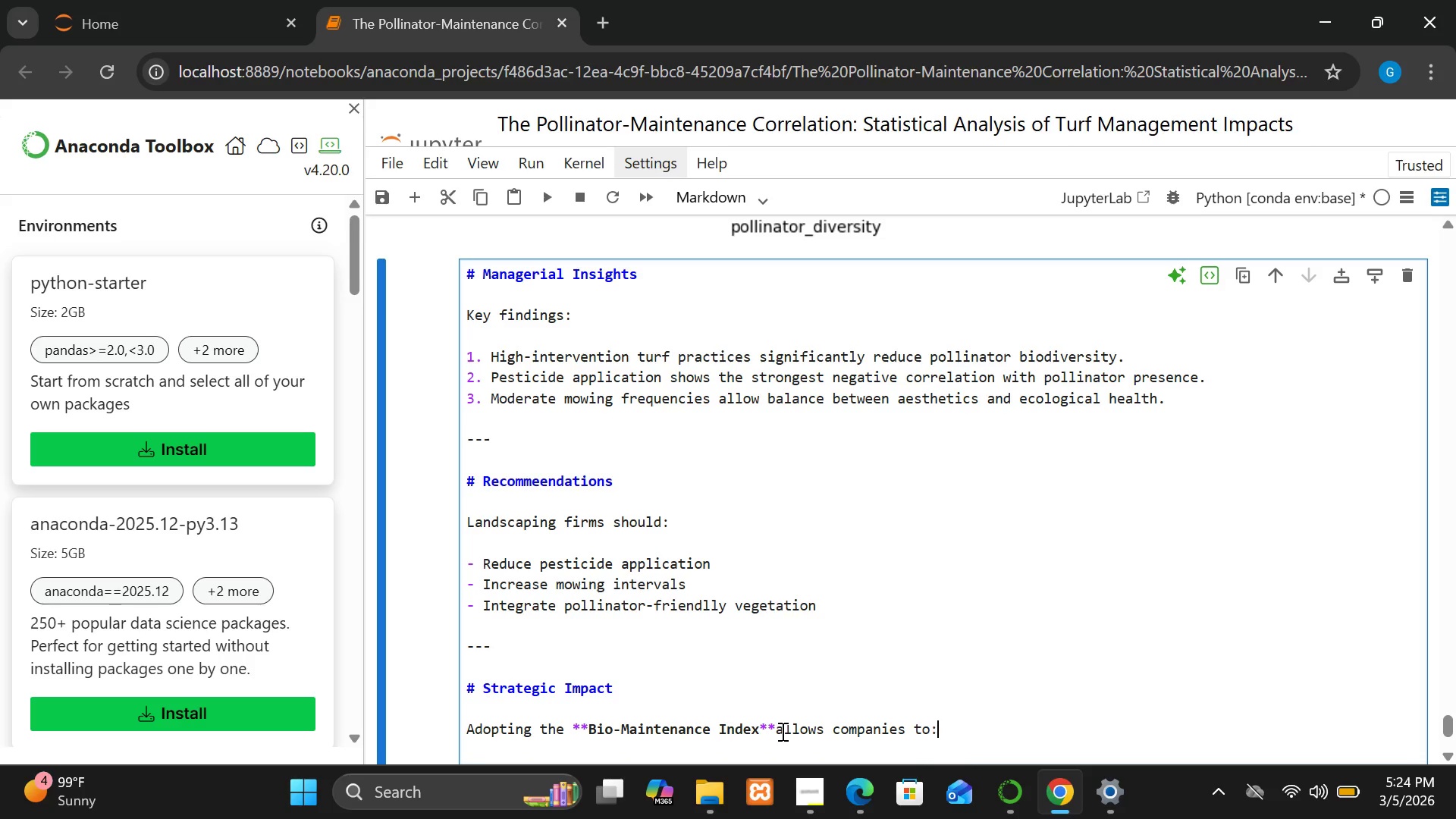 
key(Enter)
 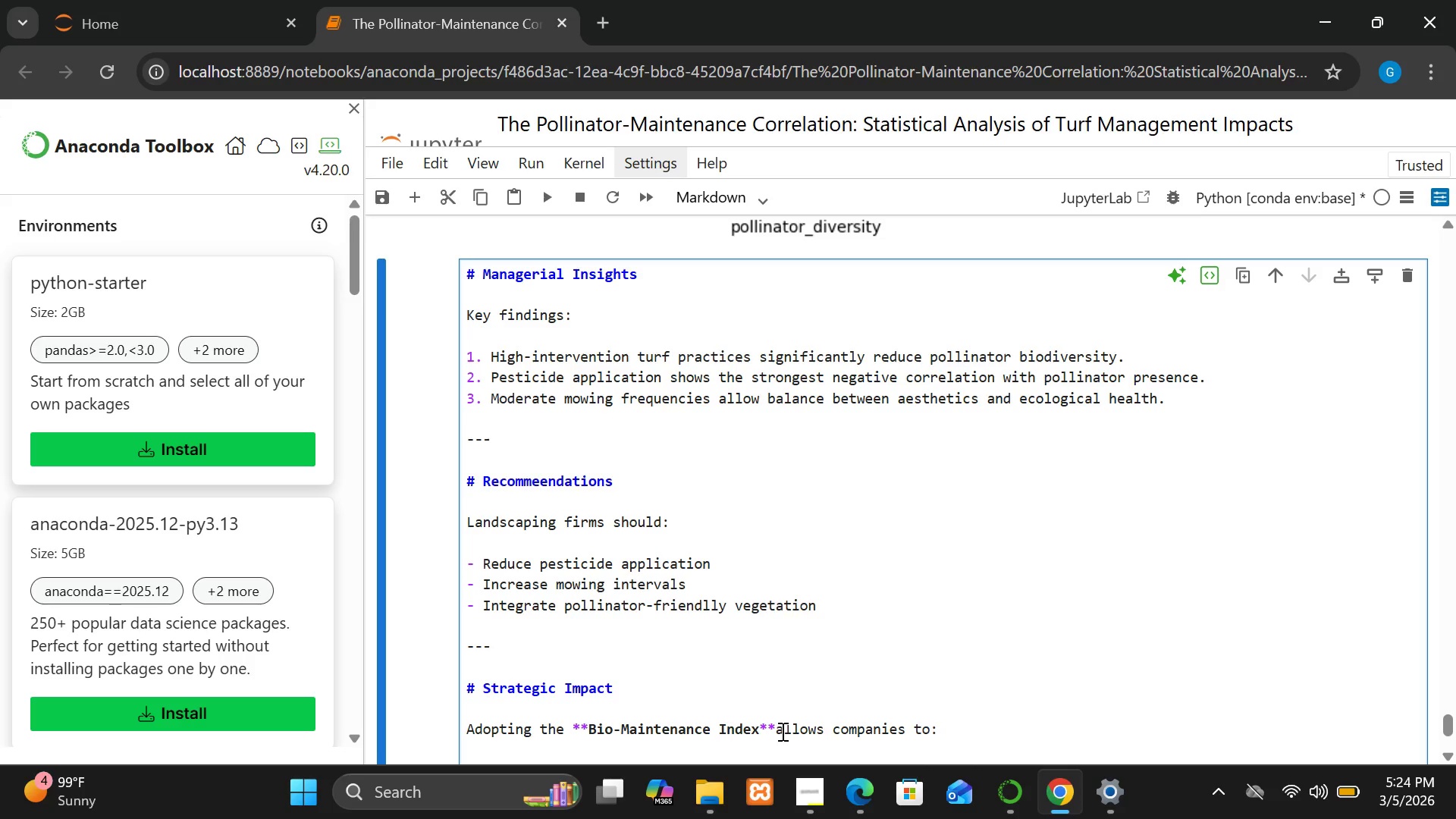 
key(Enter)
 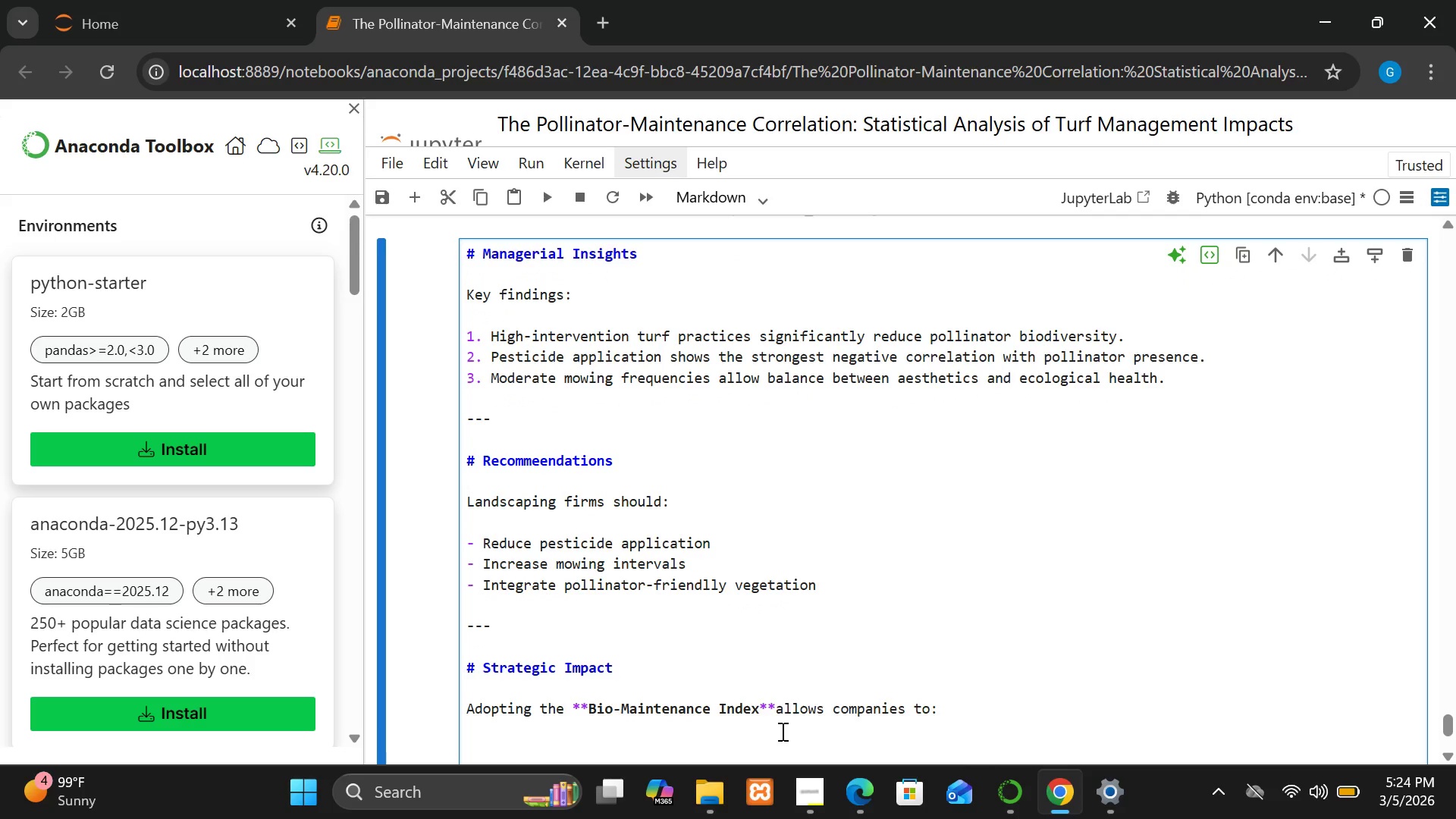 
type(_)
key(Backspace)
type(- Quantify ecological i)
 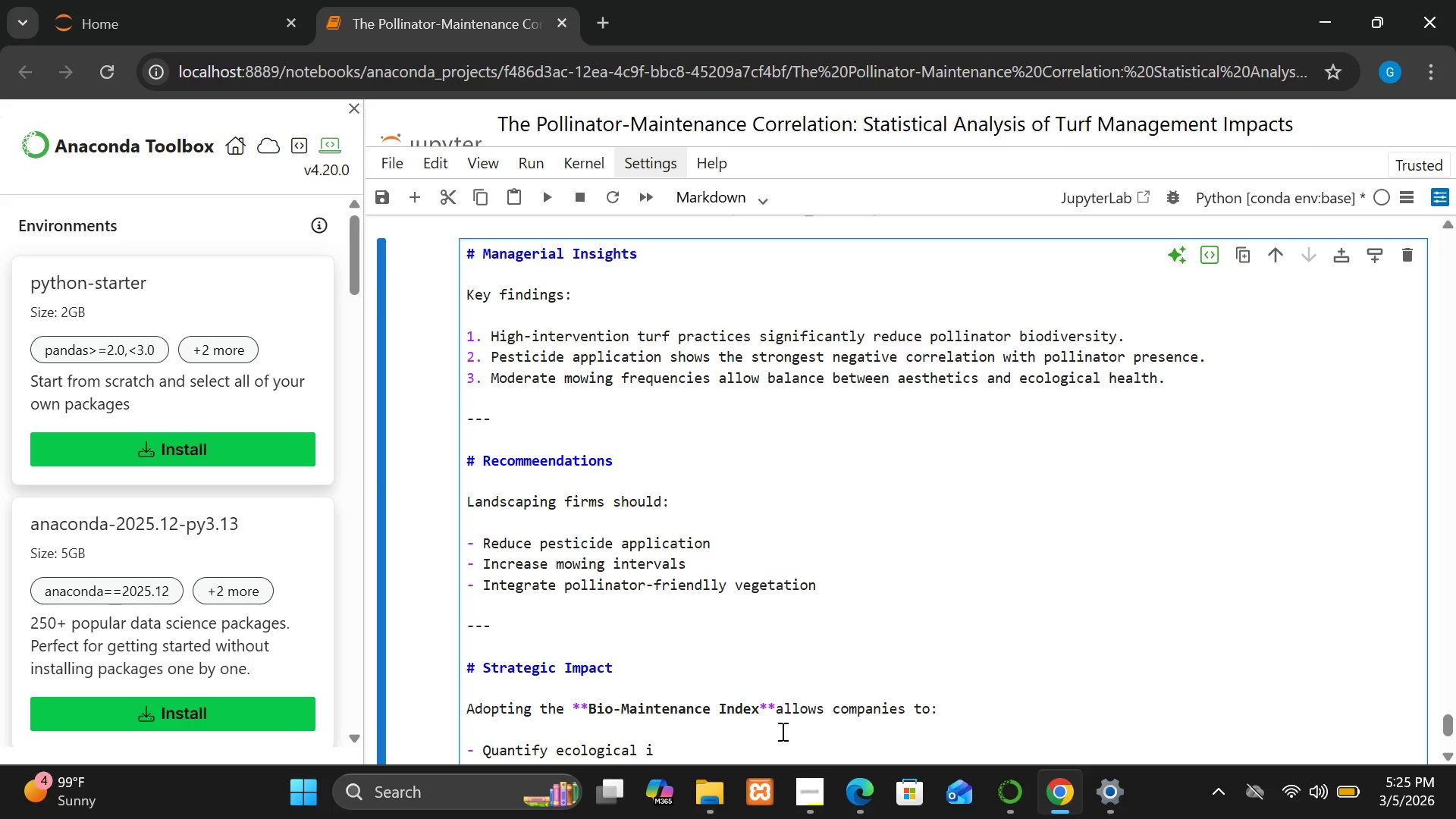 
wait(16.81)
 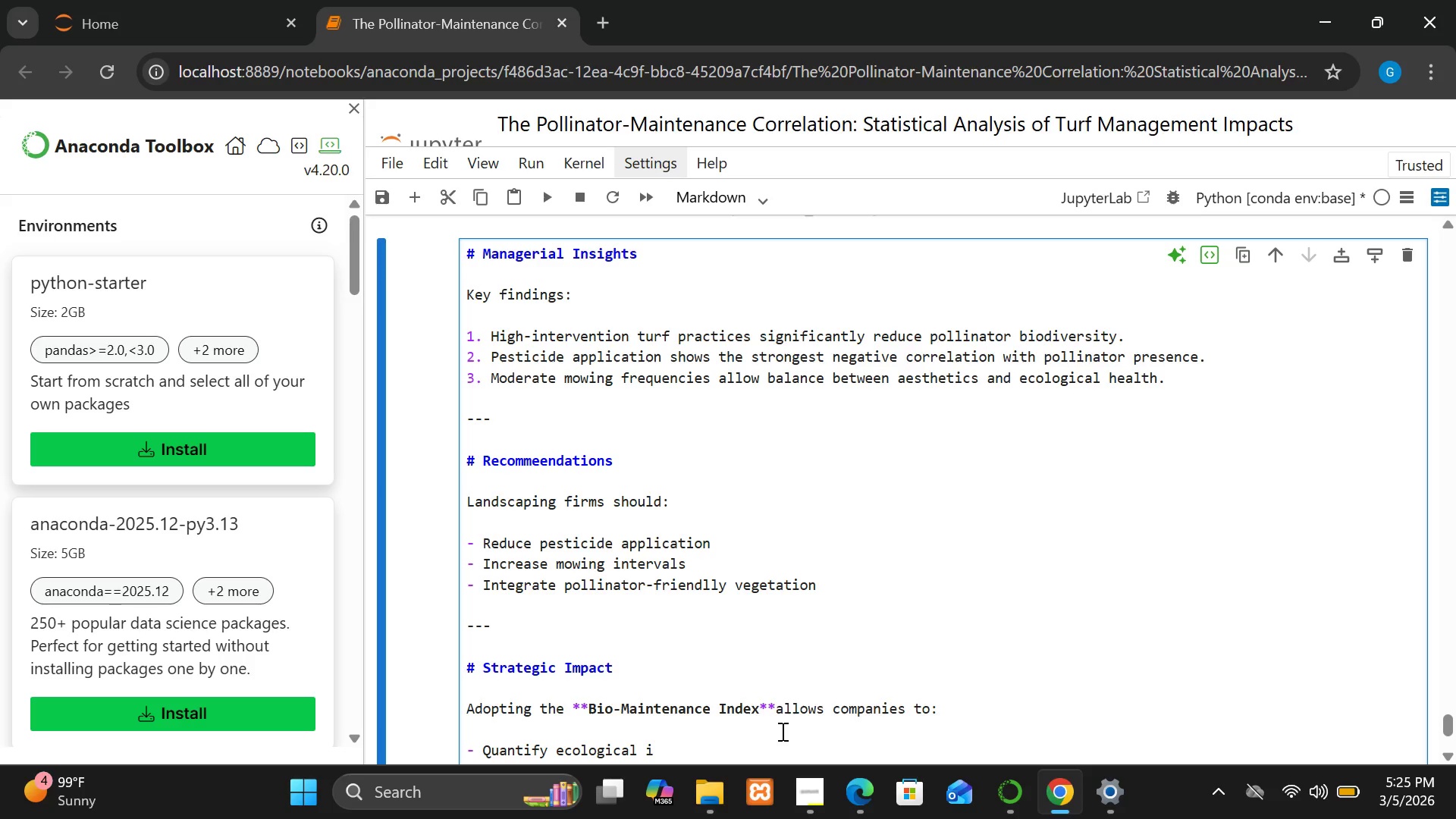 
type(mpa)
 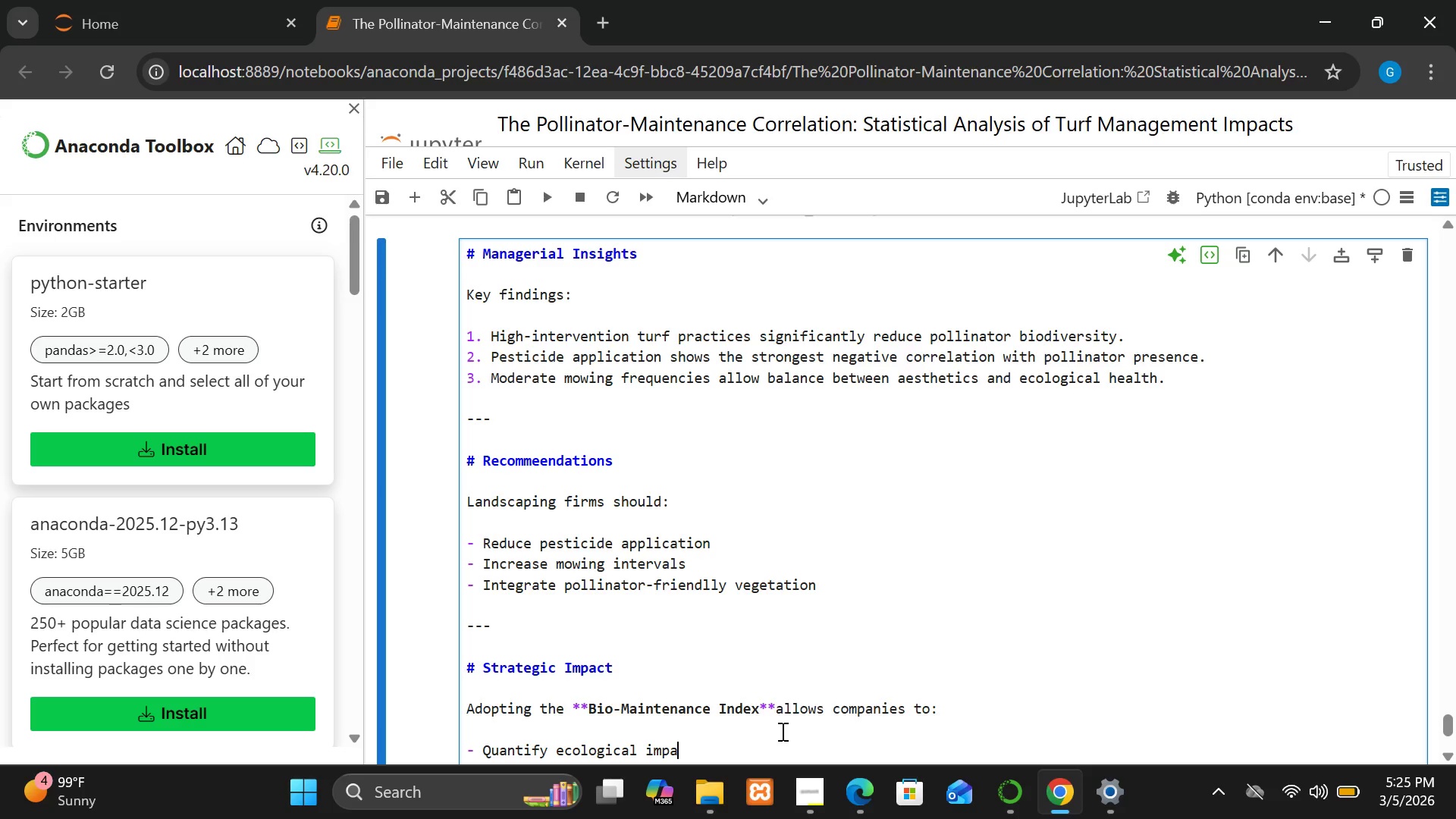 
type(v)
key(Backspace)
type(ct)
 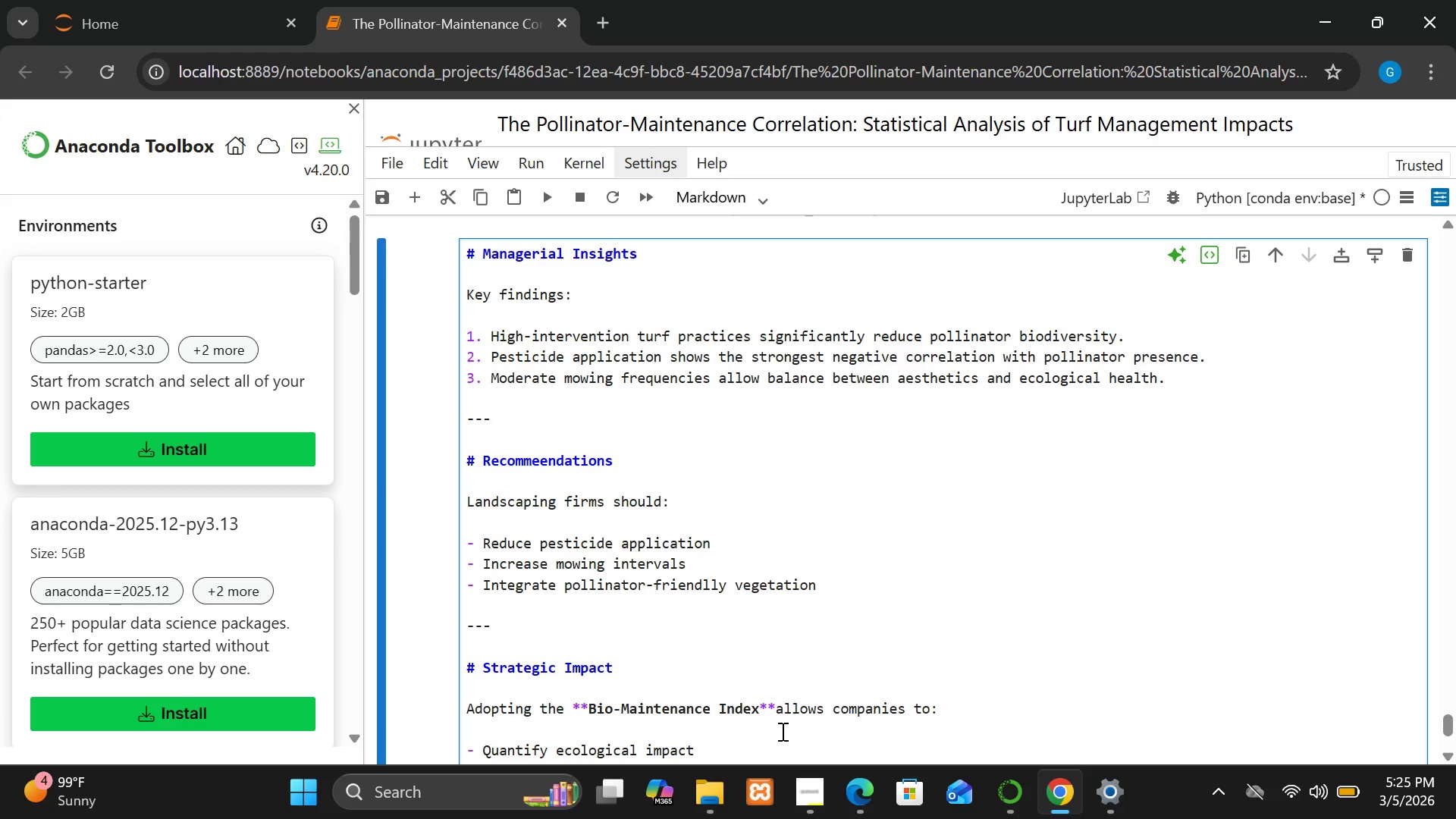 
key(Enter)
 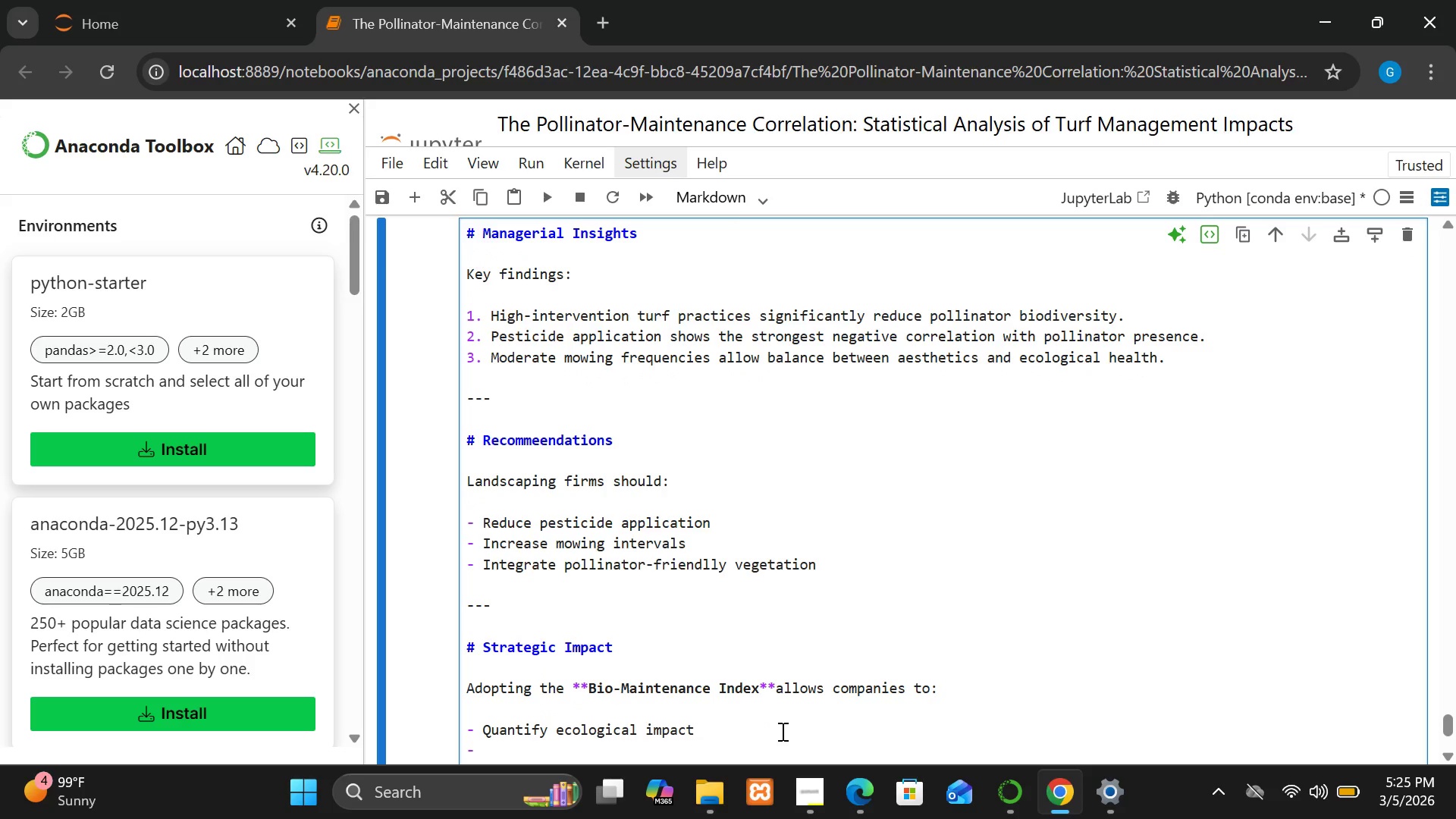 
type(Offer sustainability-focused landscaping packages)
 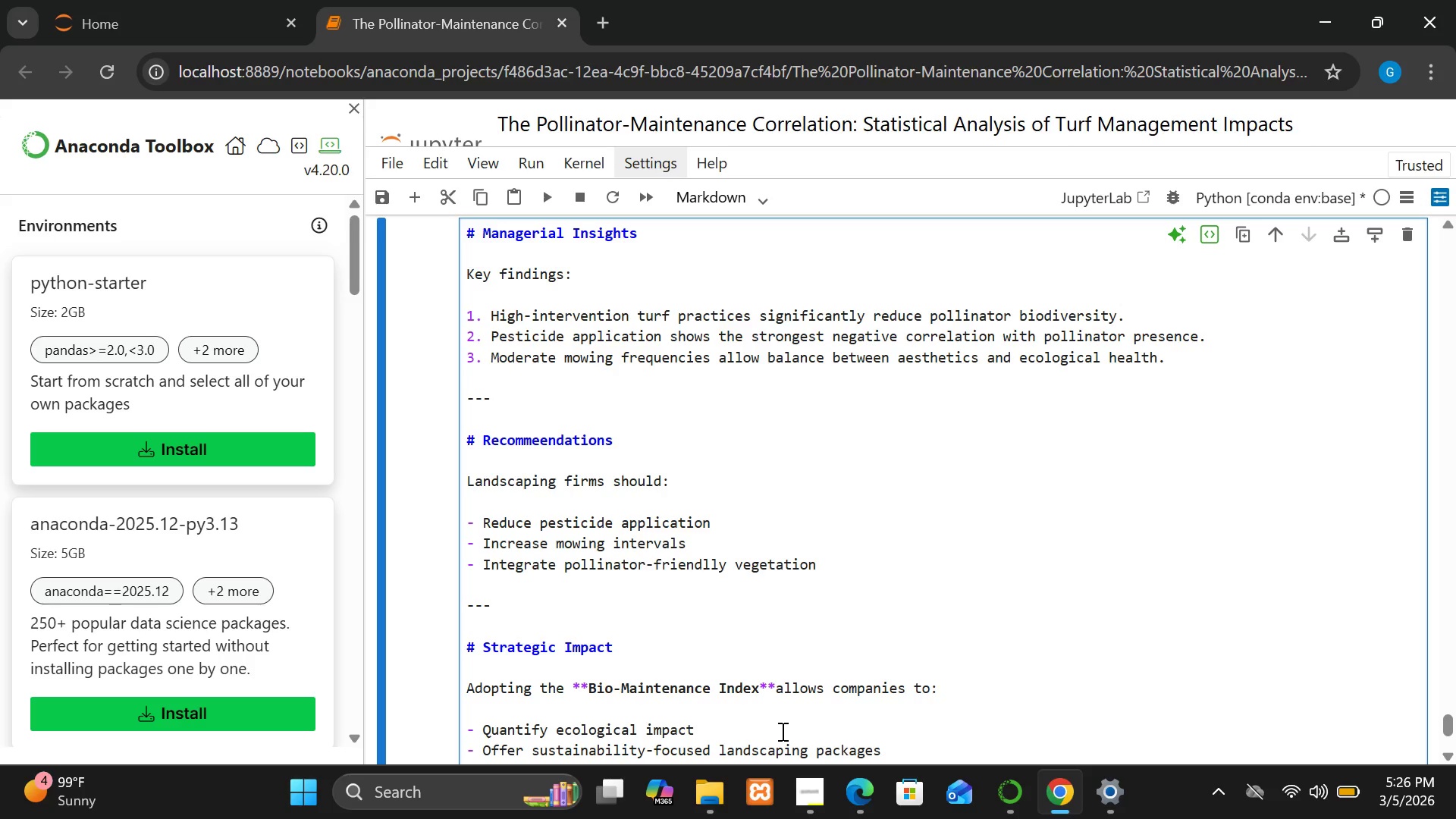 
wait(6.23)
 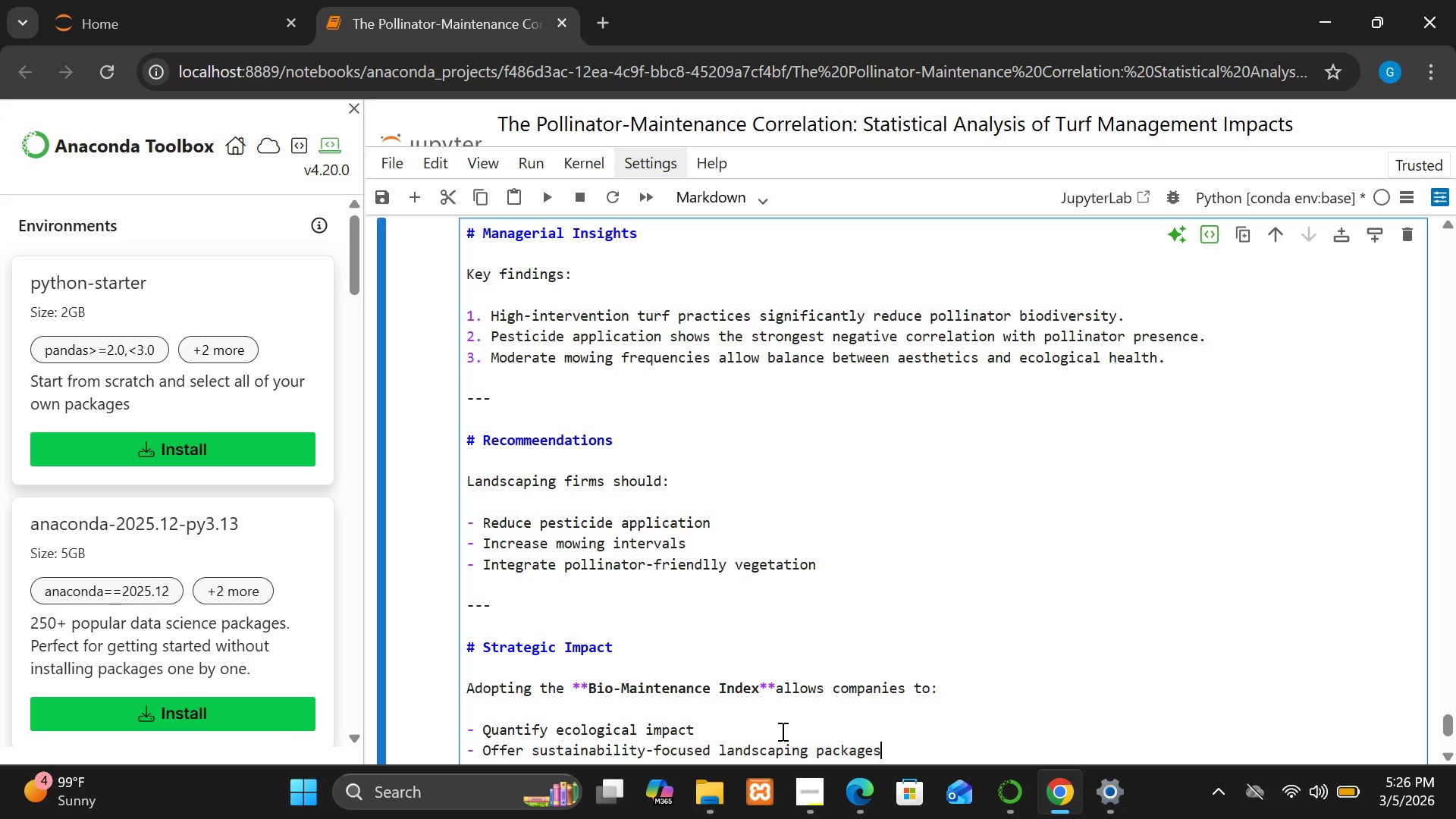 
key(Enter)
 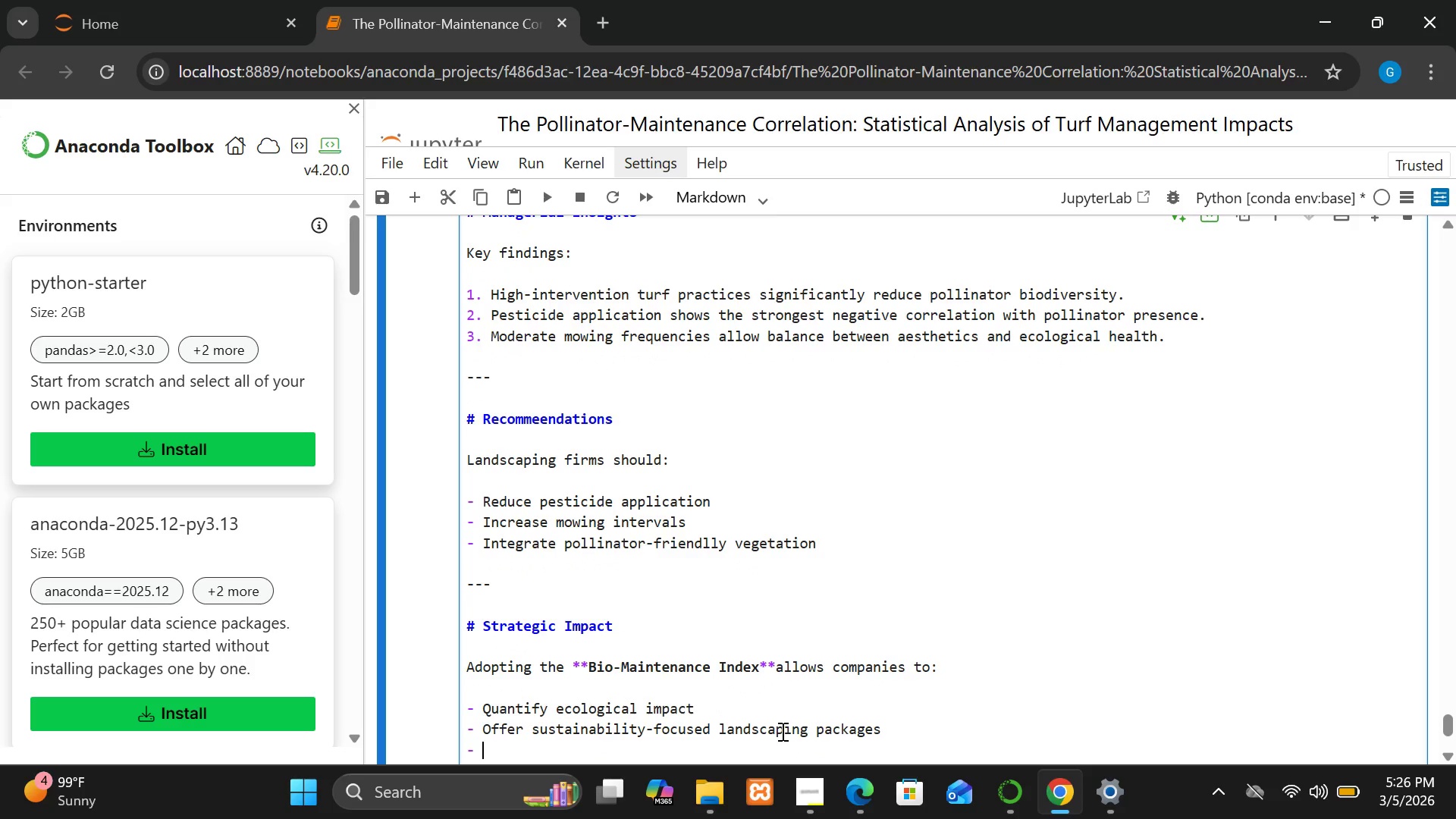 
wait(5.05)
 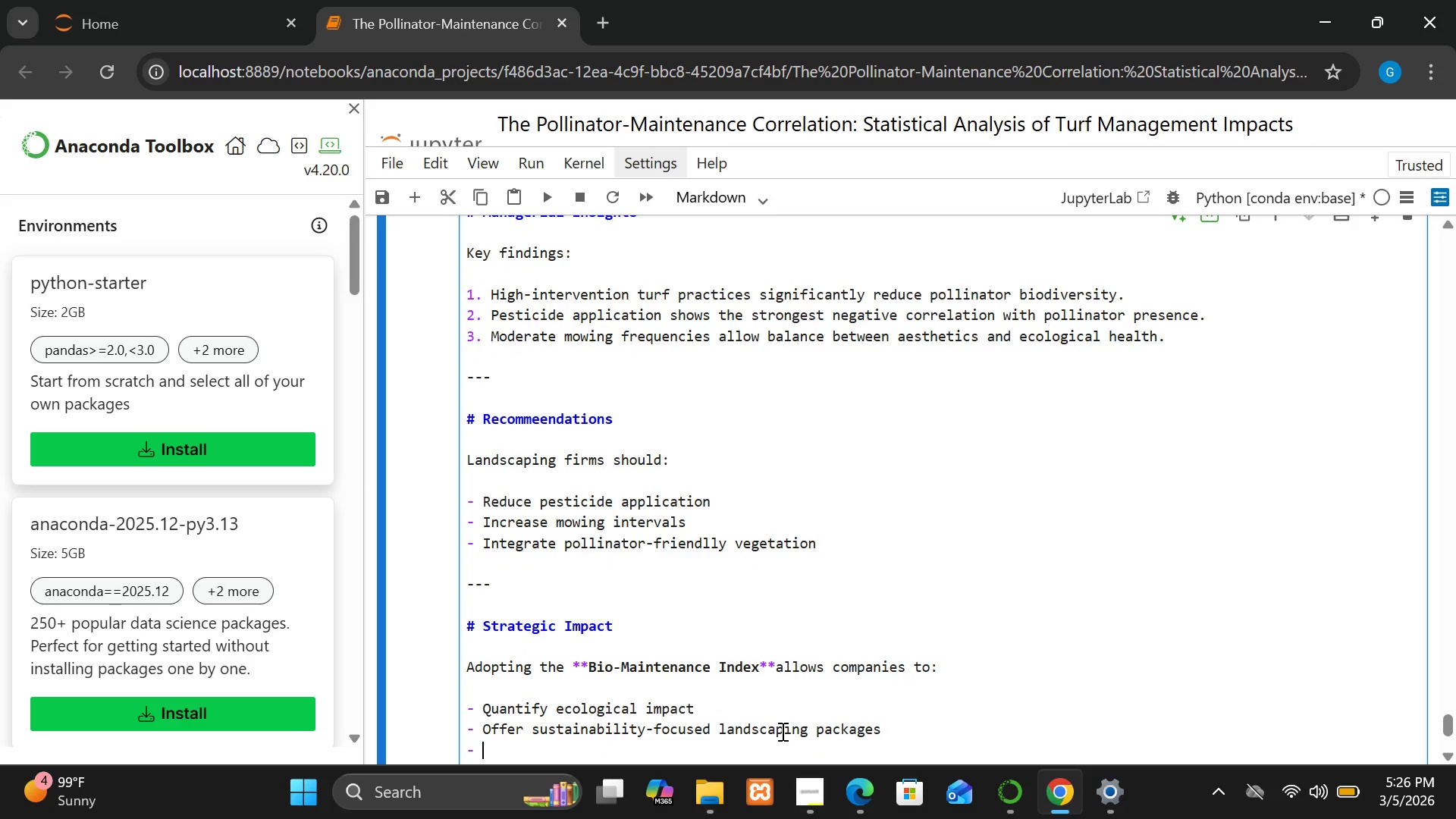 
type(Import bid)
key(Backspace)
type(s)
key(Backspace)
type(odiversity withoutt)
key(Backspace)
type( sacrificing curb)
 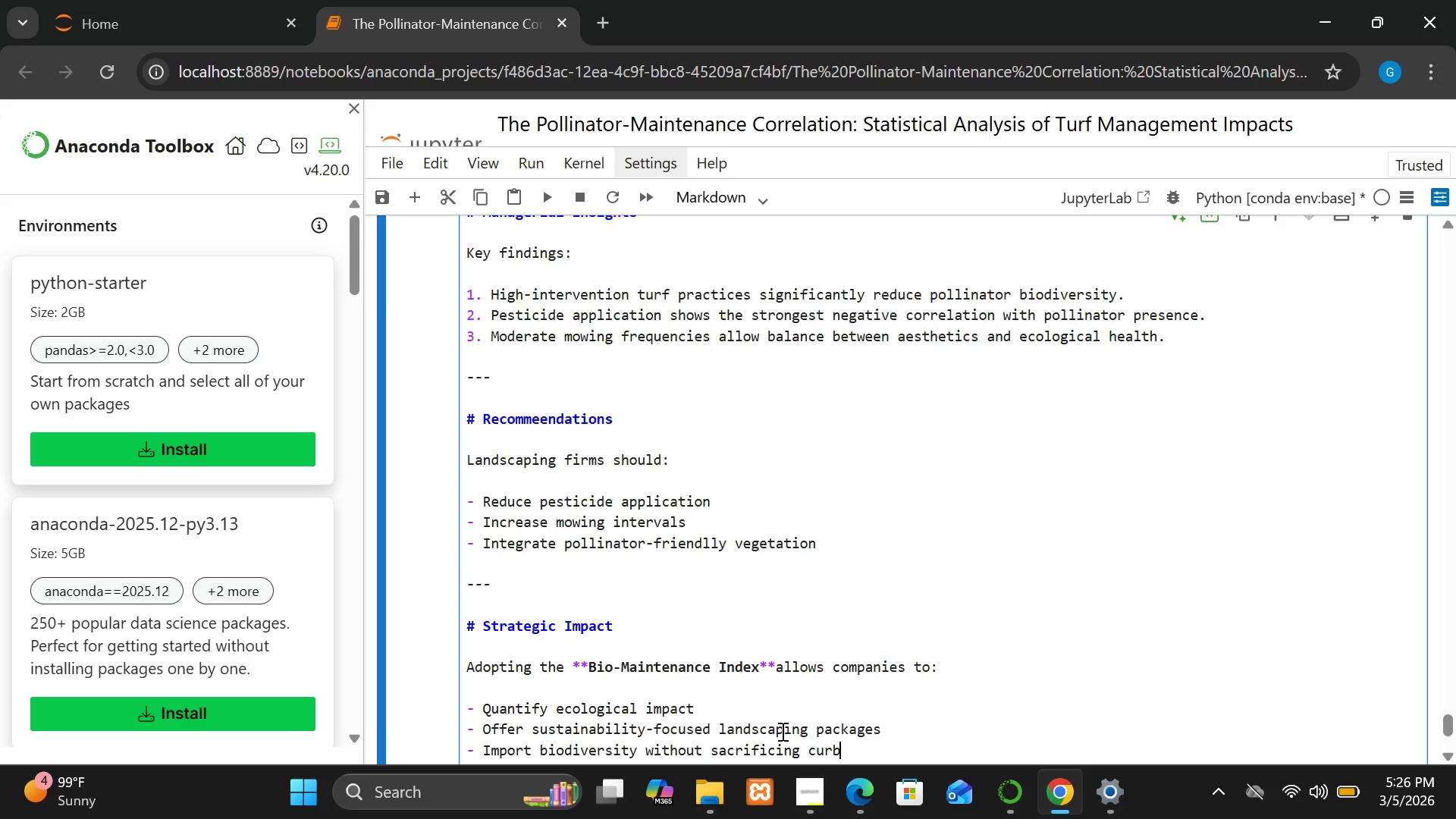 
type( appeal)
 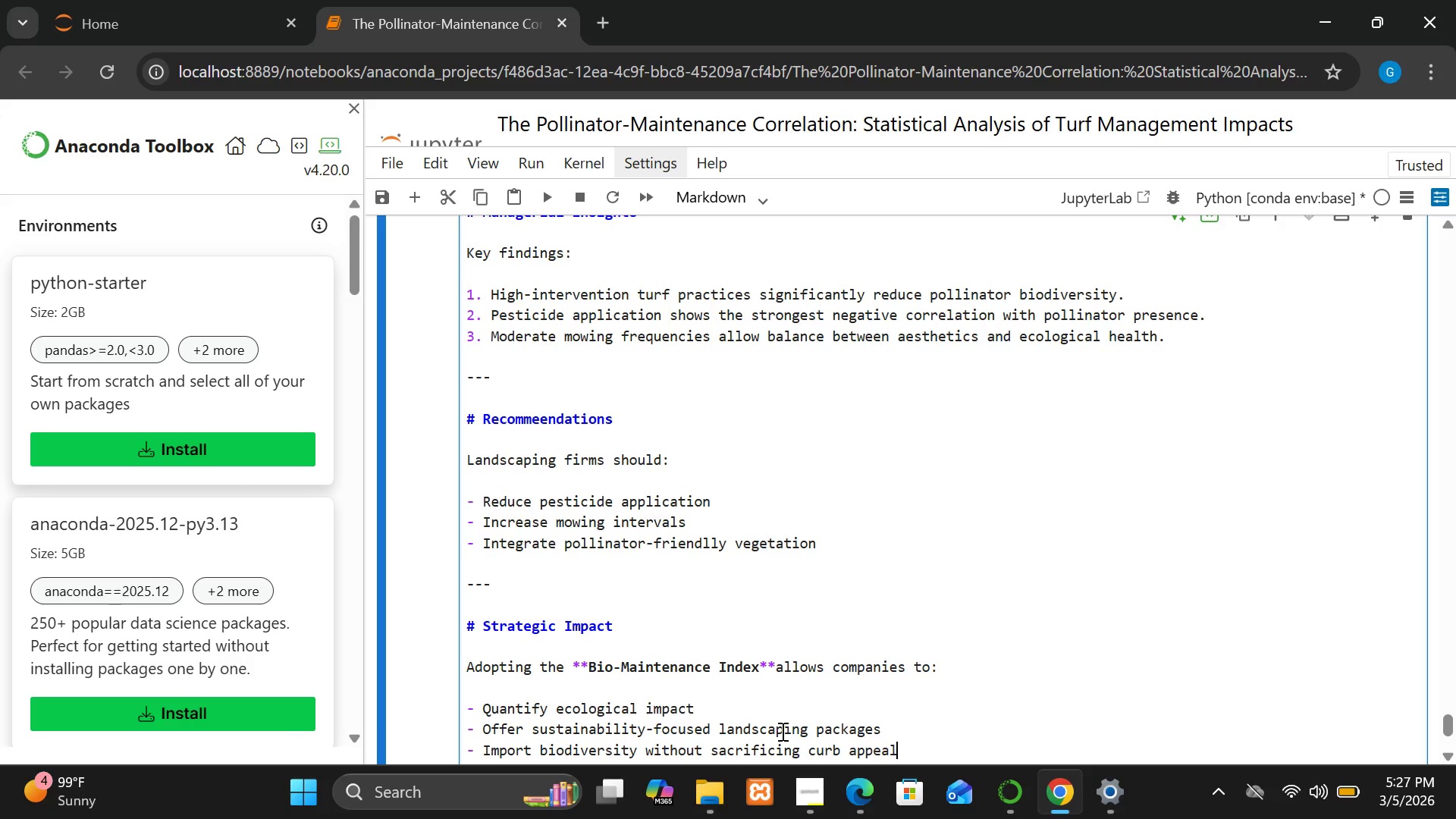 
wait(7.36)
 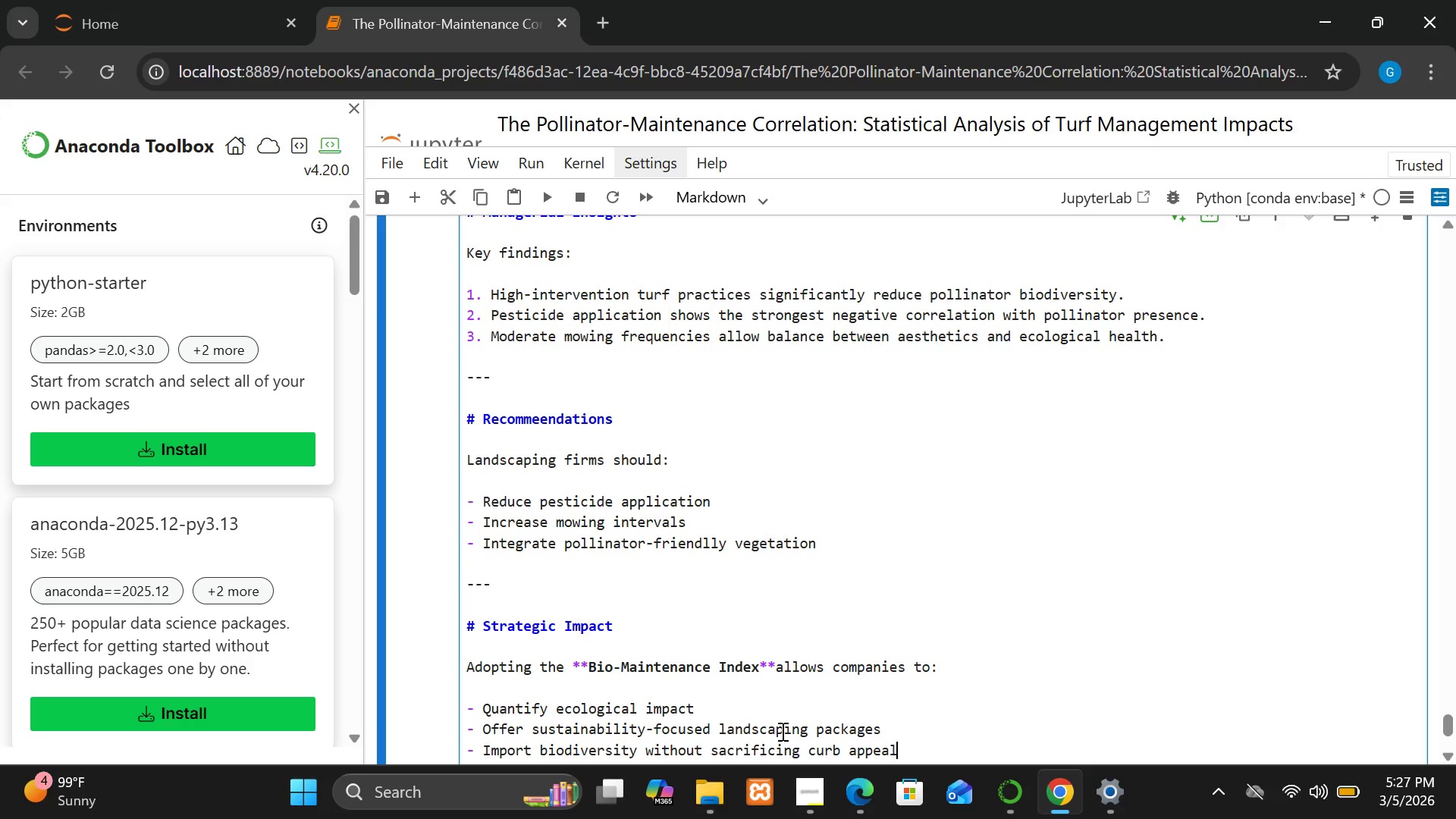 
key(Shift+Enter)
 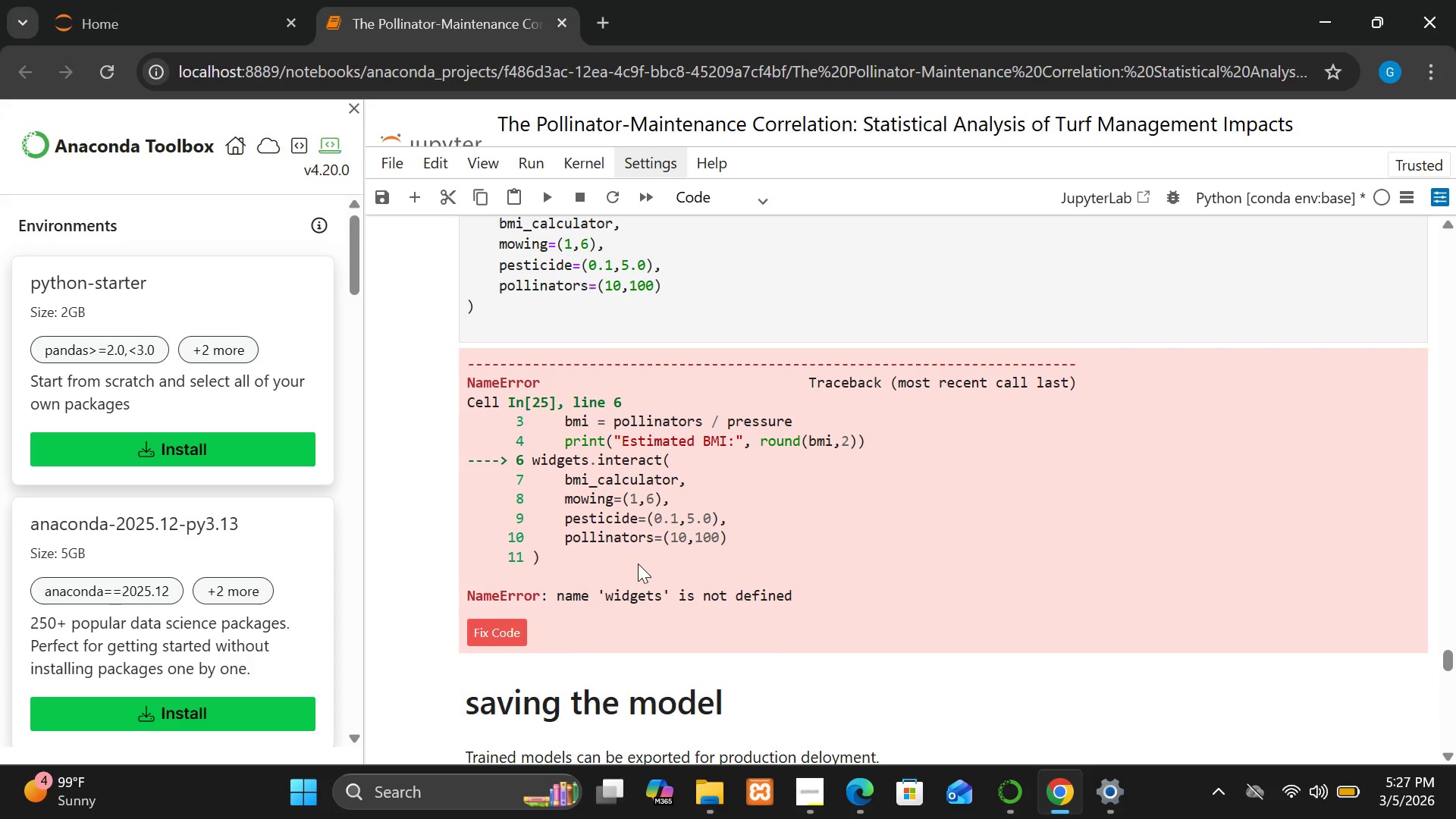 
wait(30.97)
 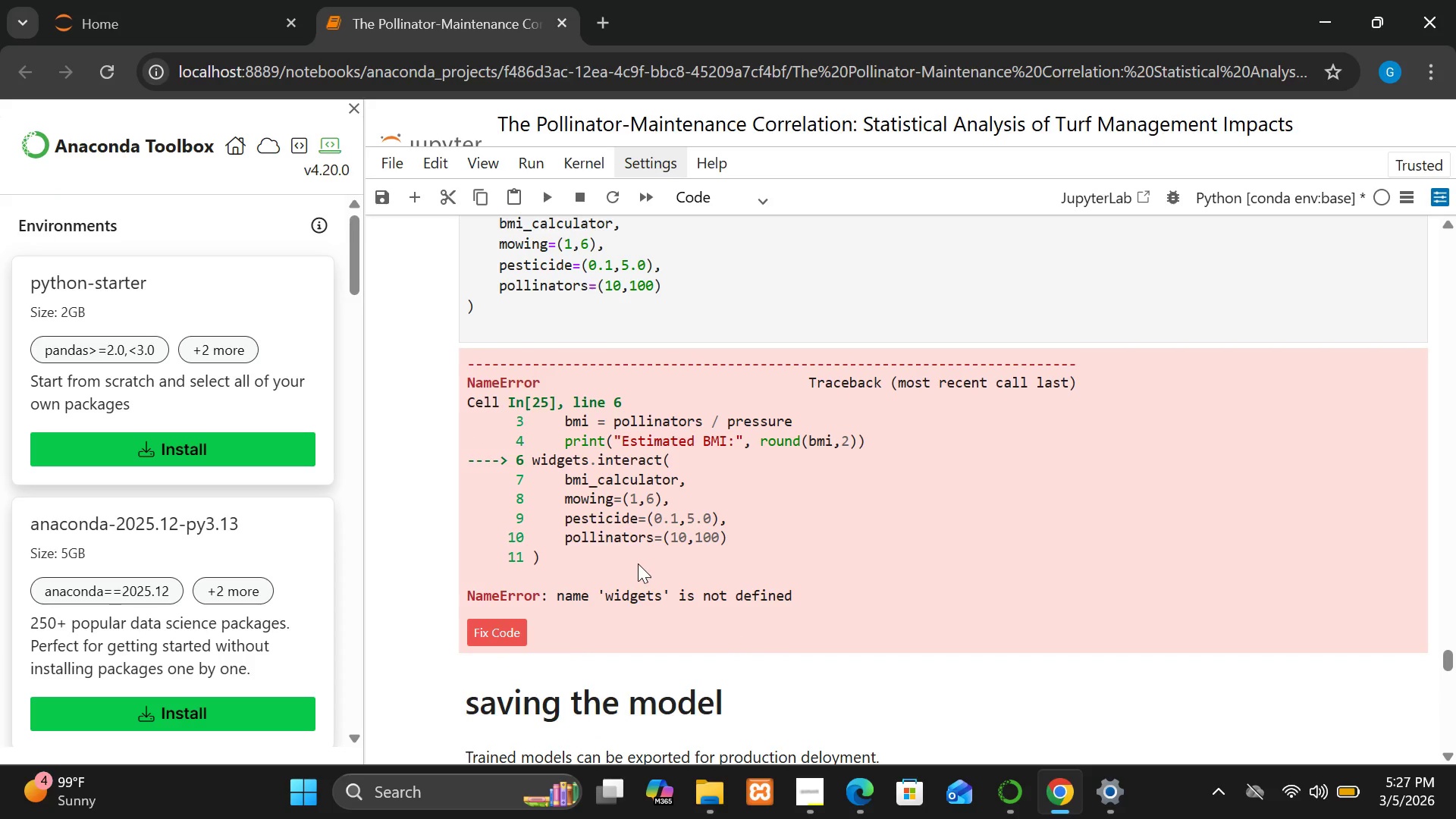 
left_click([802, 800])